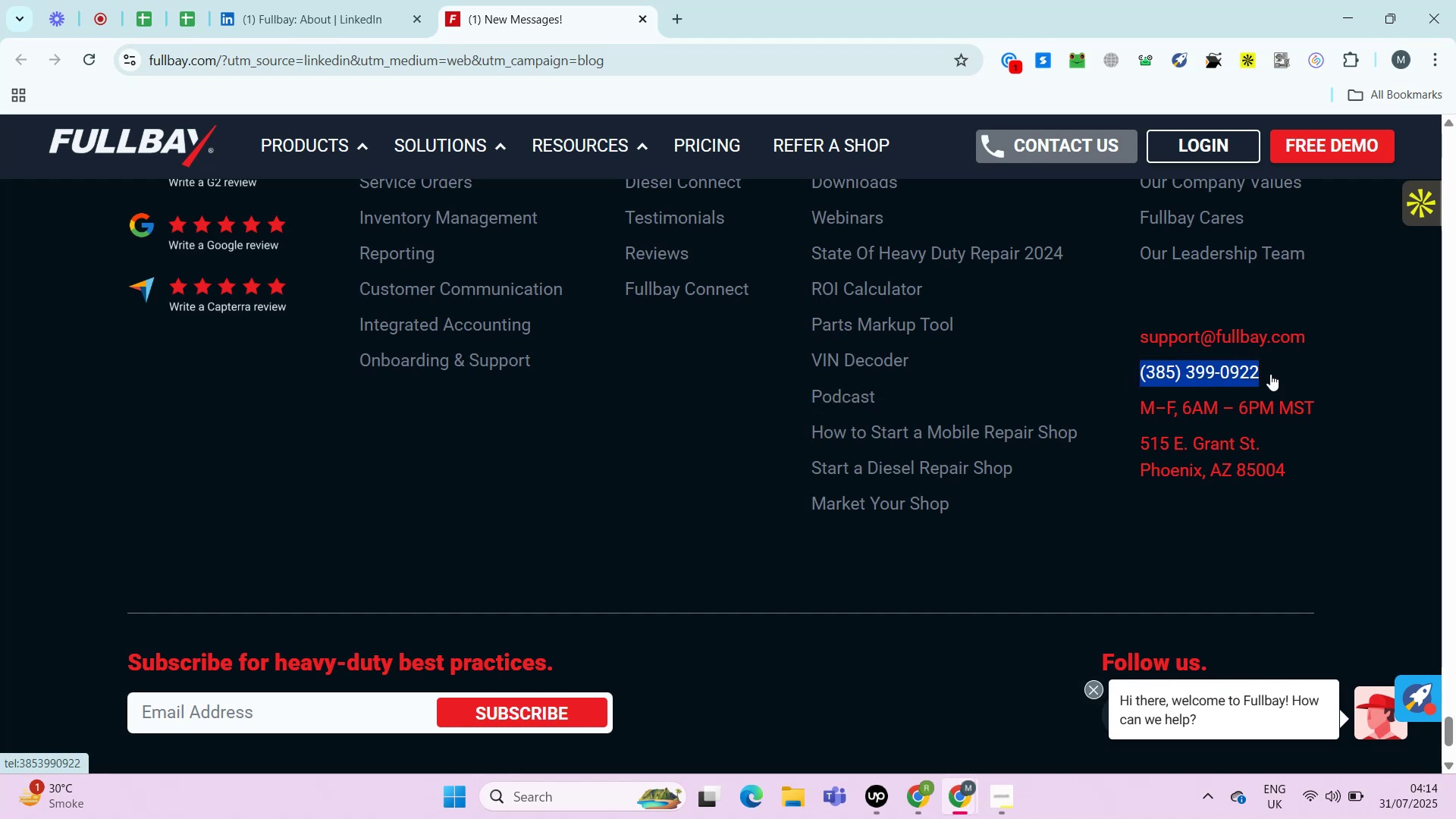 
key(Control+C)
 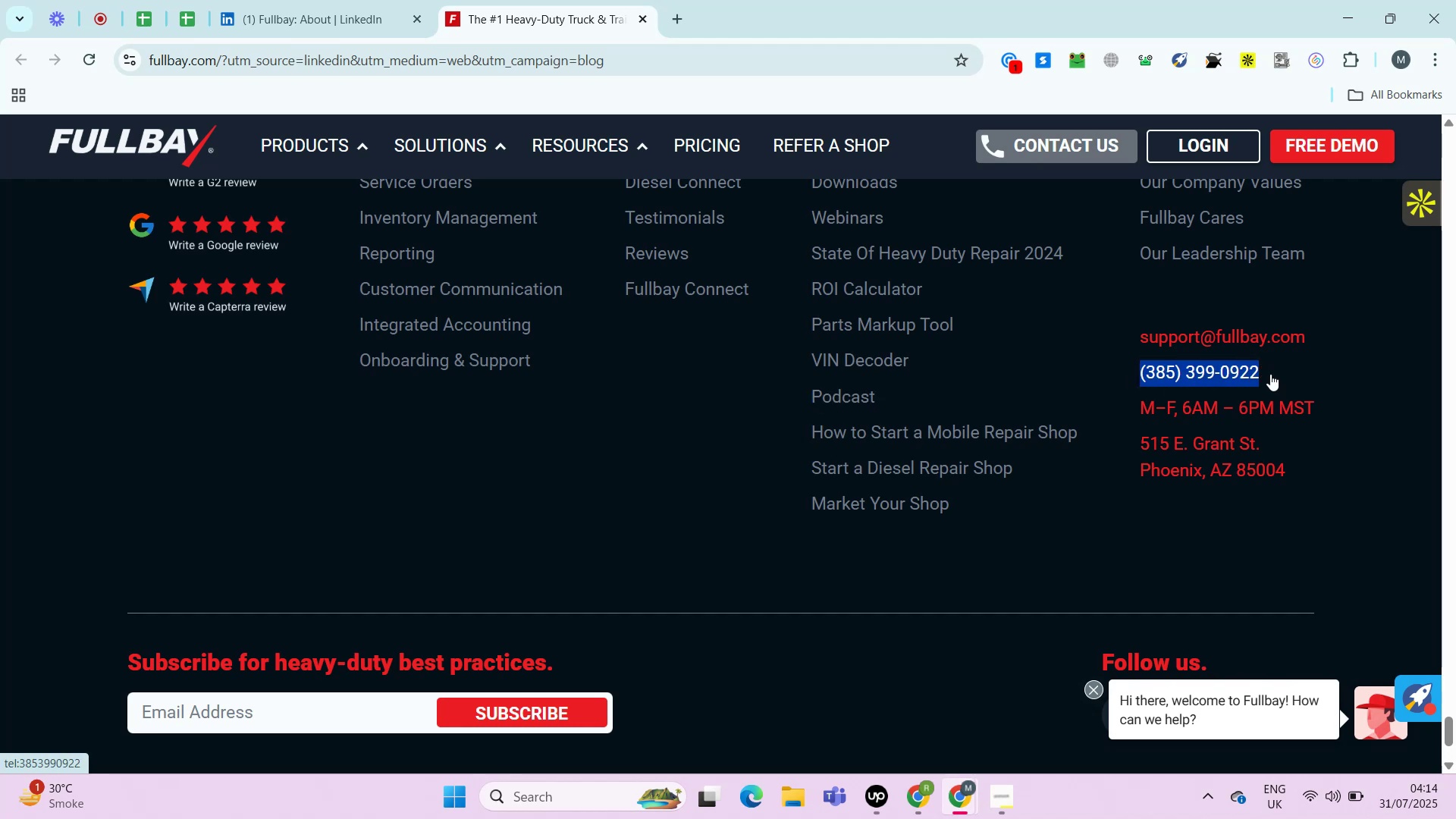 
key(Control+C)
 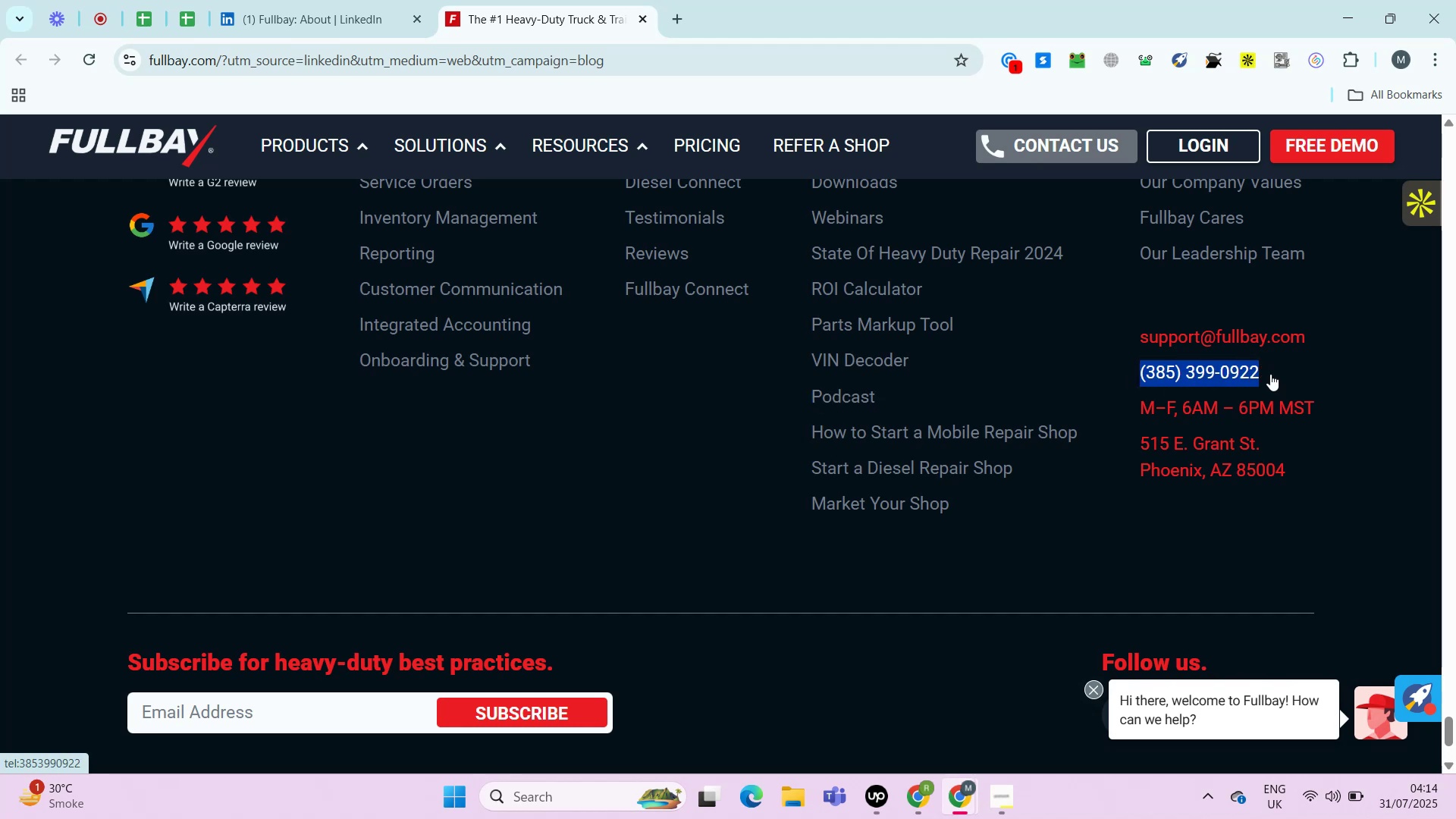 
key(Control+F)
 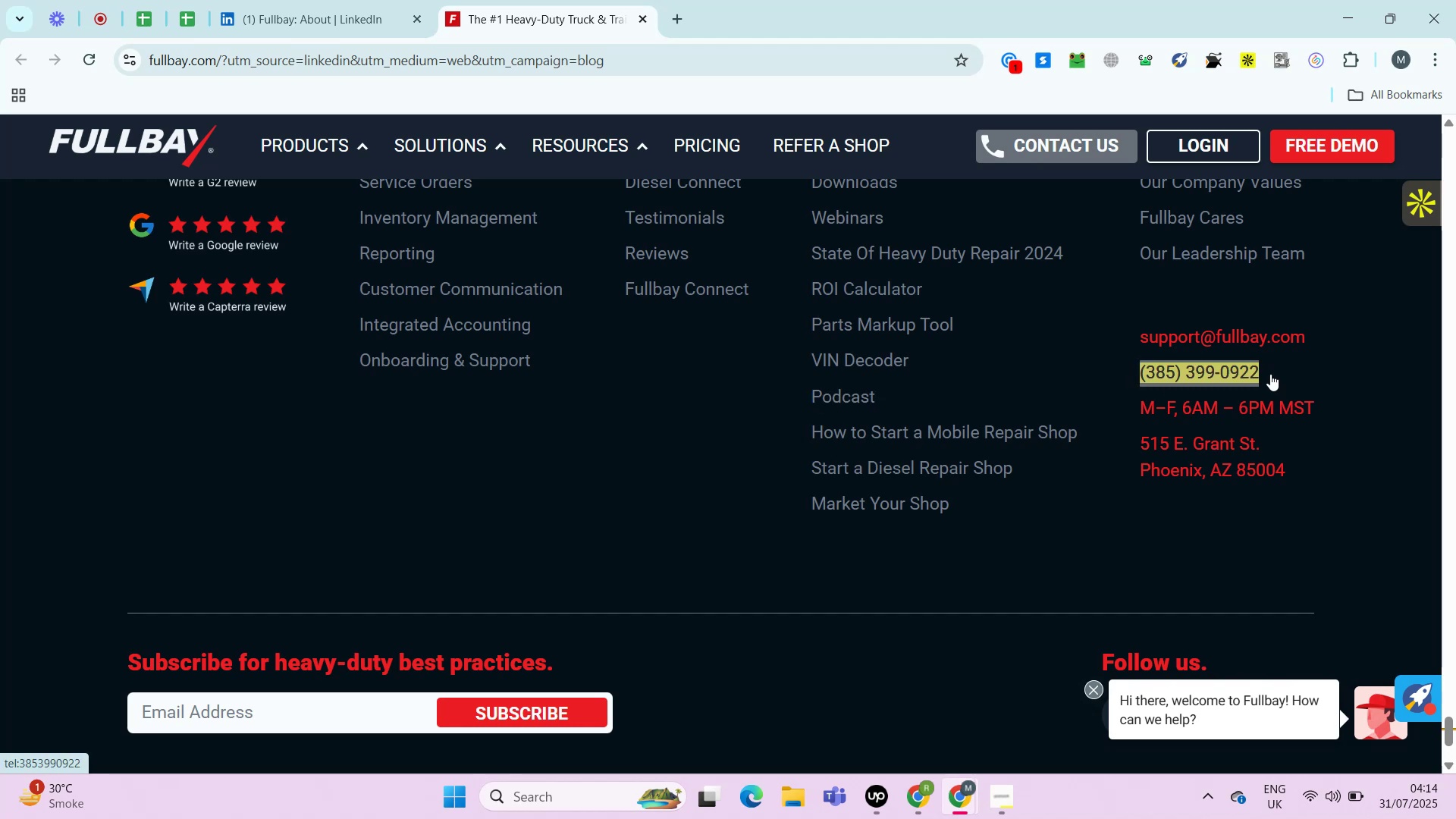 
key(Control+V)
 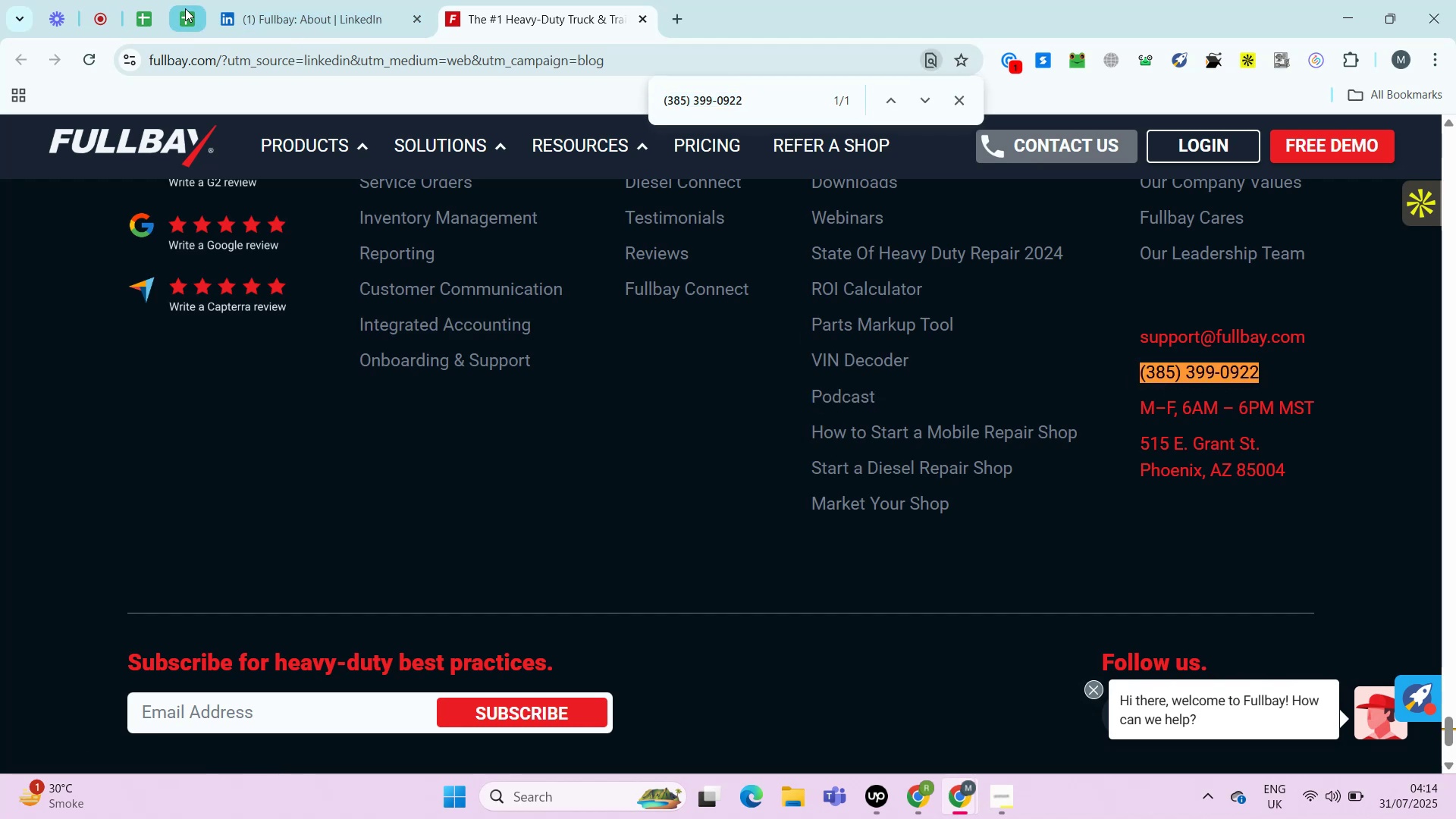 
left_click([185, 8])
 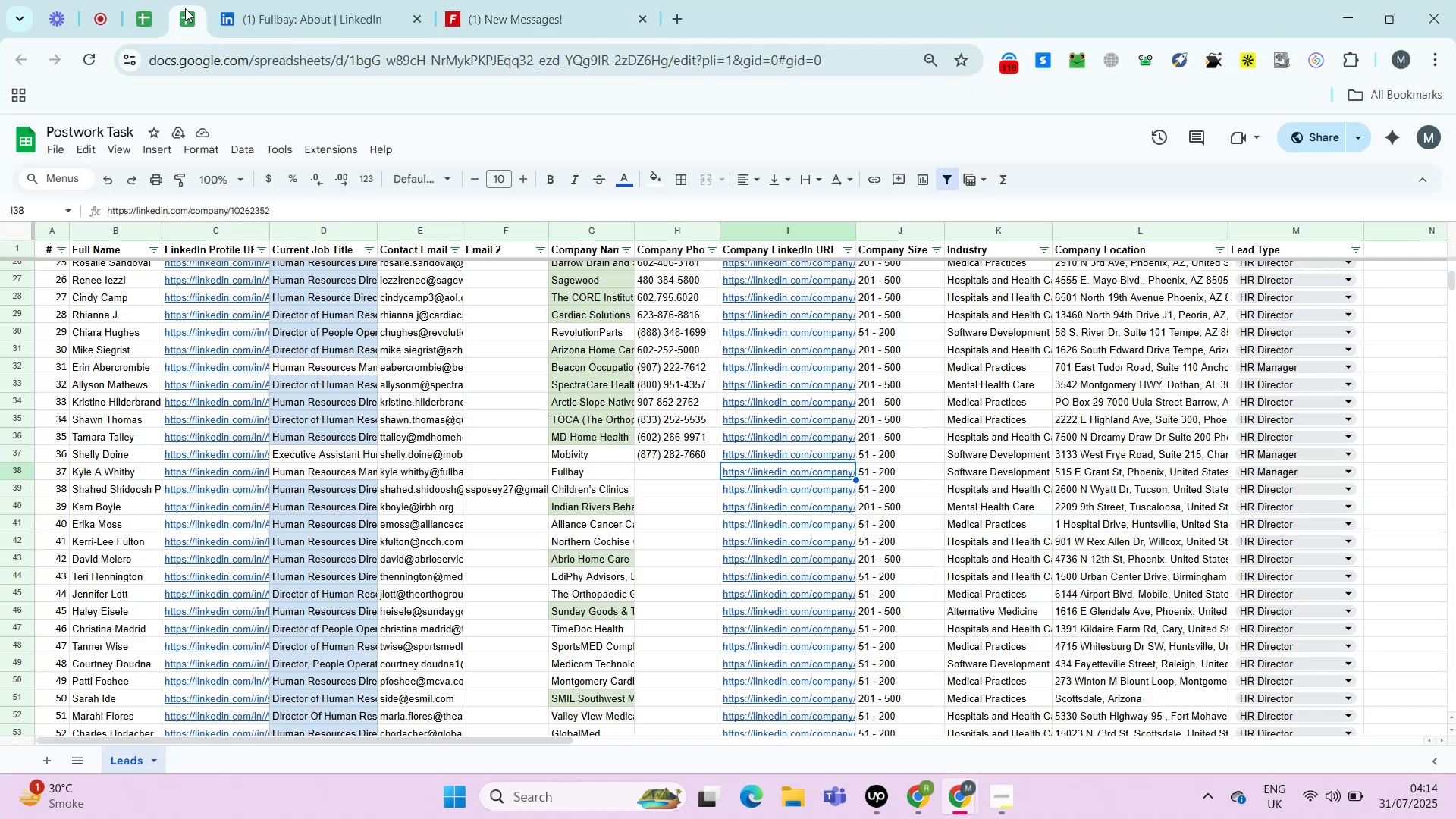 
key(ArrowLeft)
 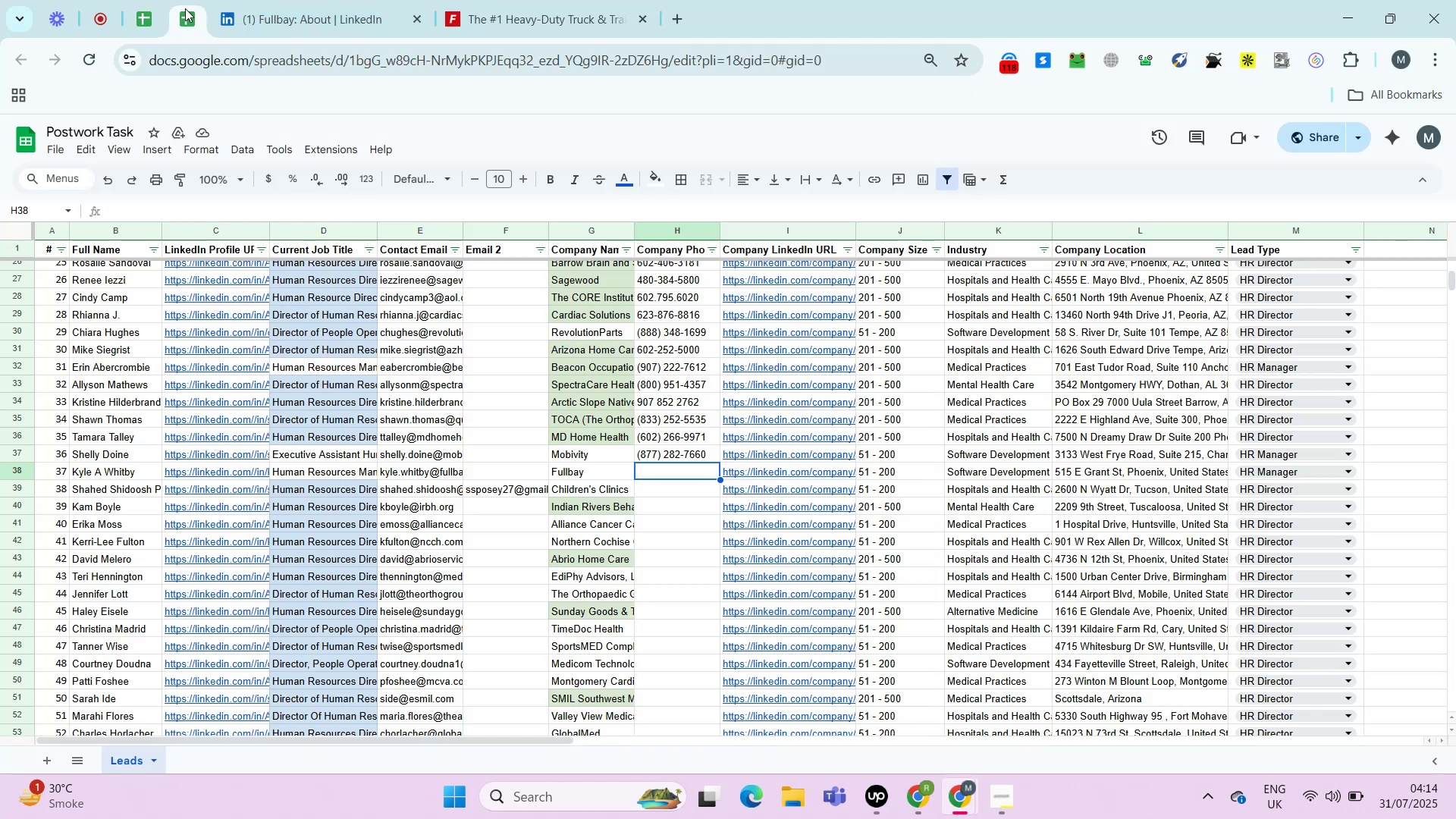 
key(Control+Shift+ShiftLeft)
 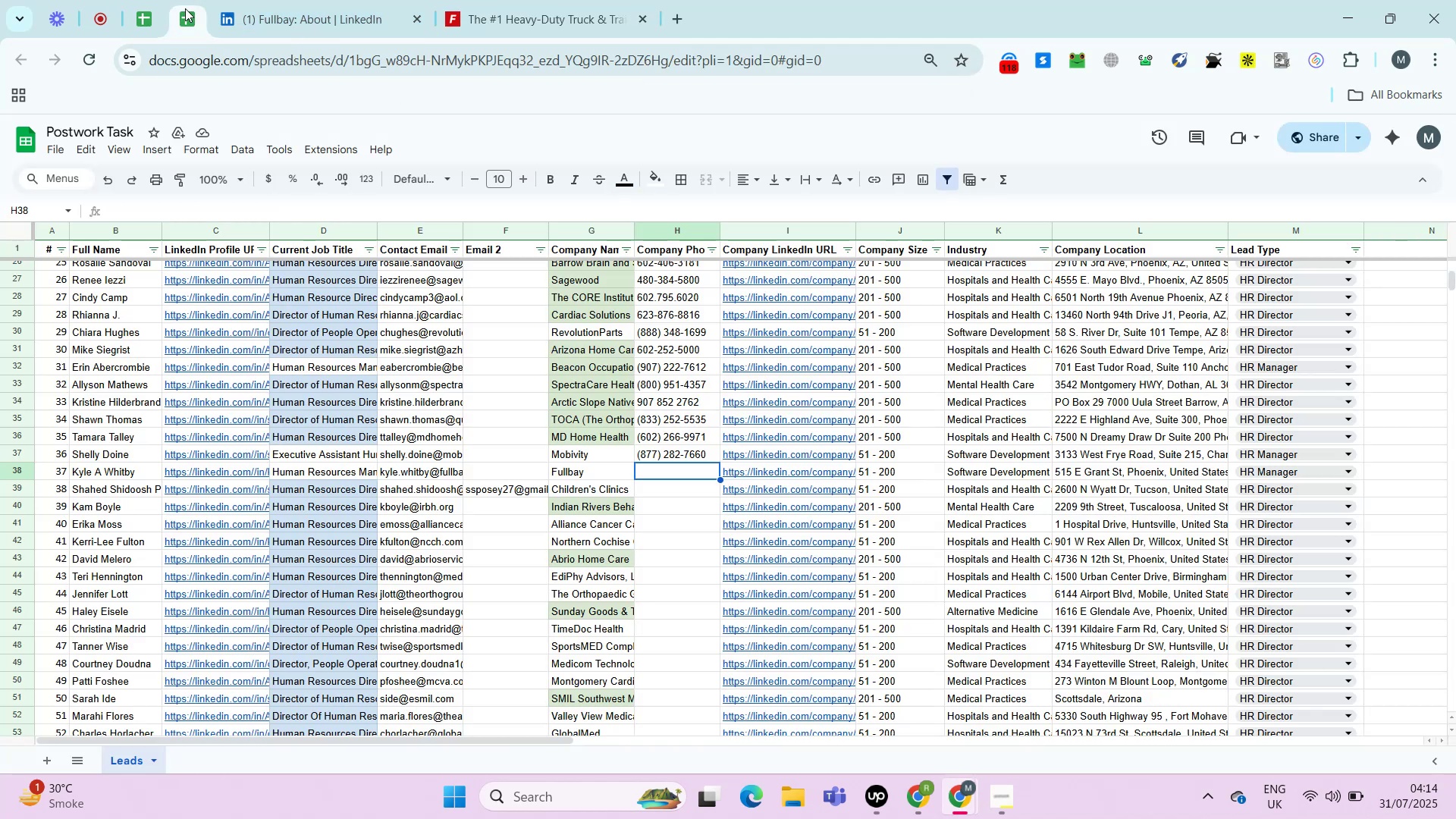 
key(Control+Shift+V)
 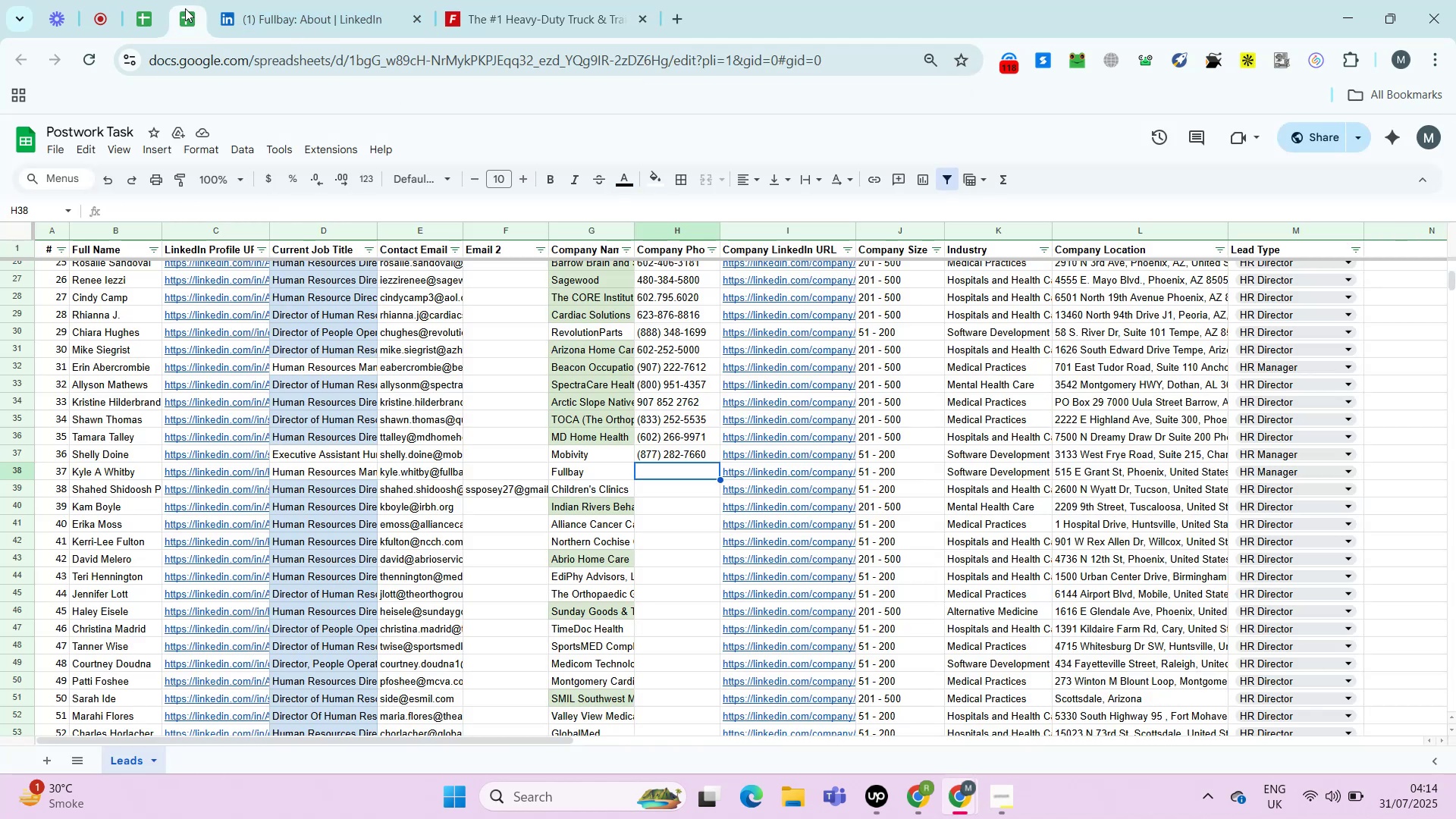 
key(Control+Shift+ArrowRight)
 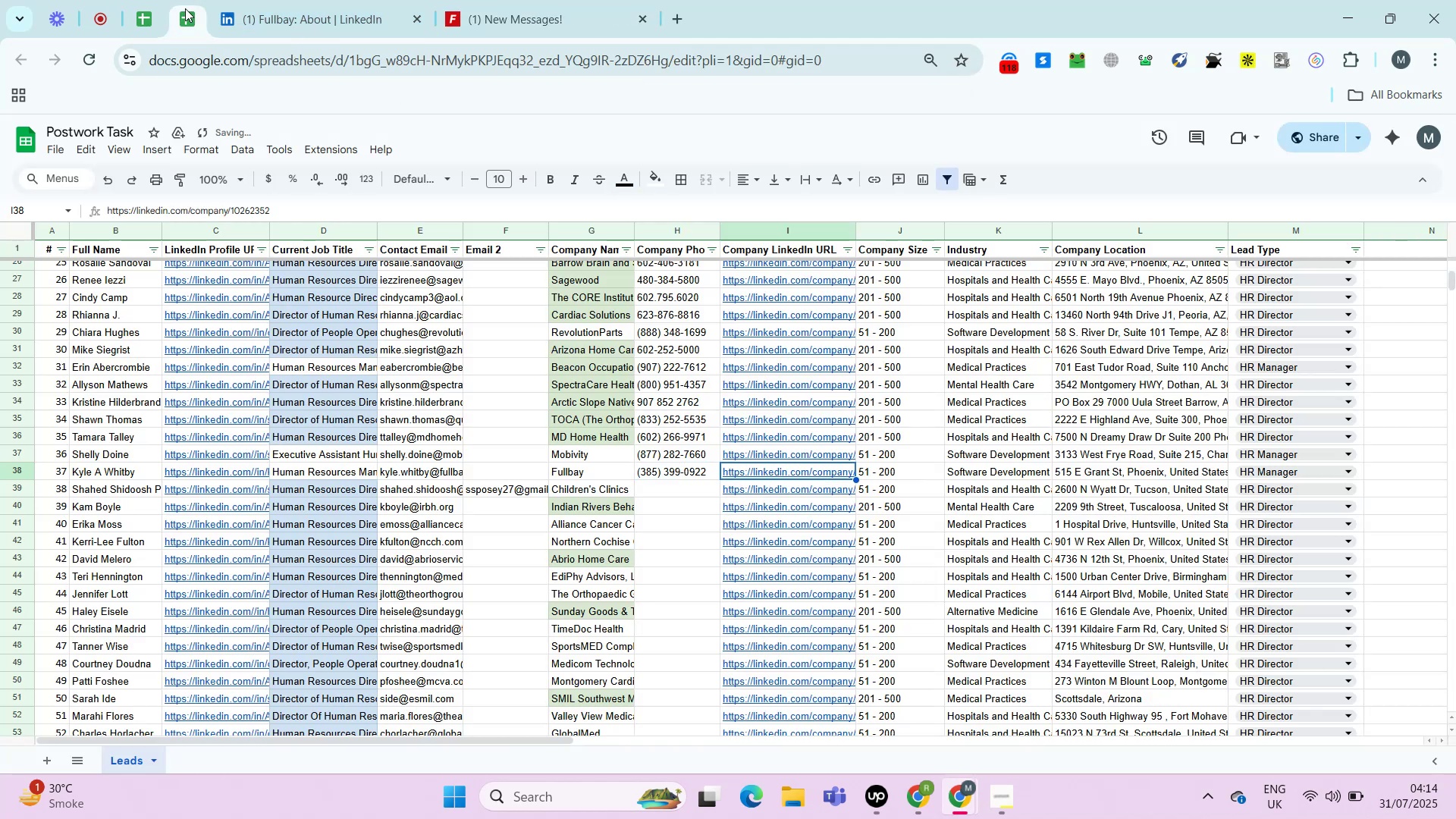 
key(Control+Shift+ArrowRight)
 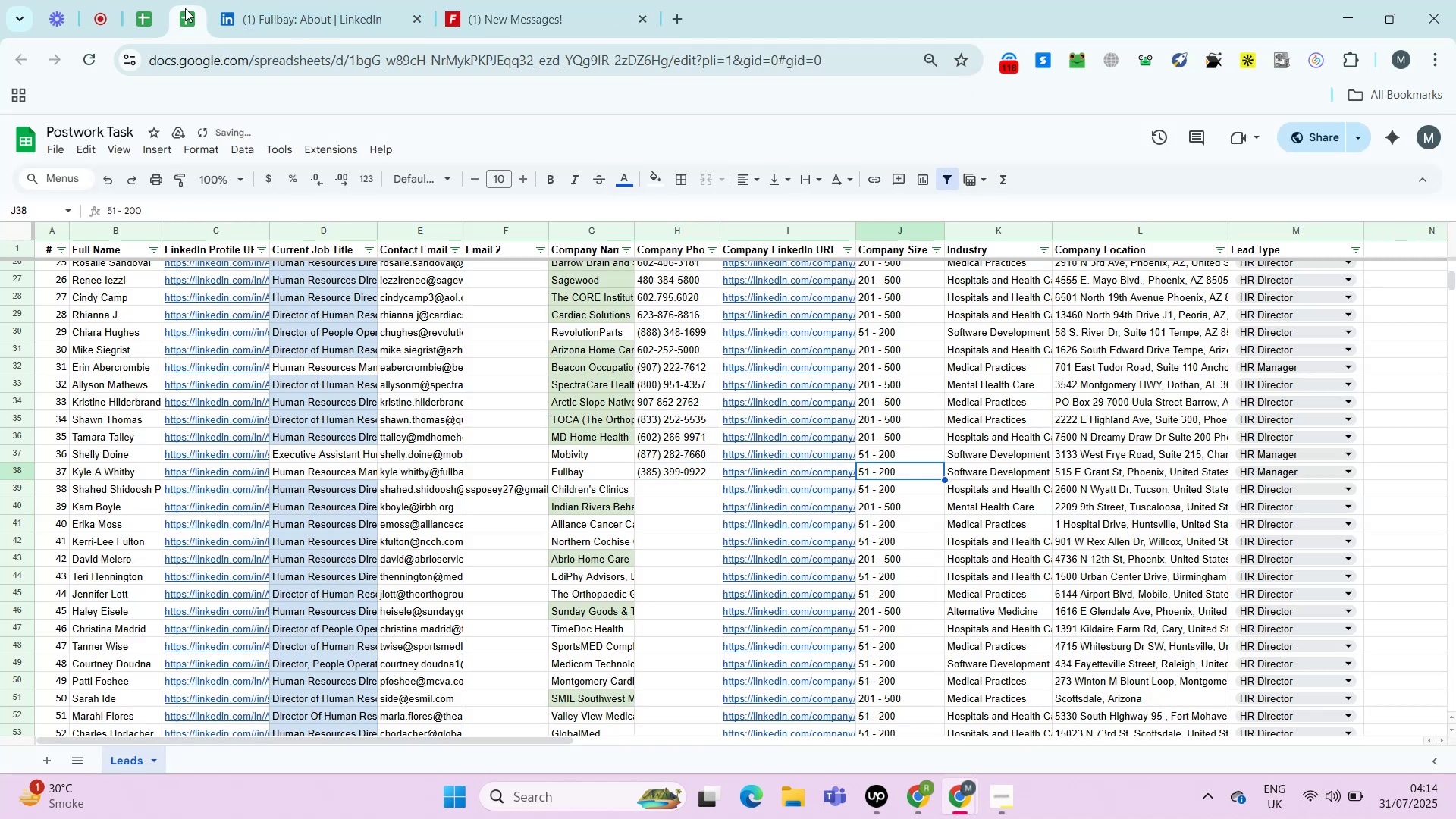 
key(Control+Shift+ArrowRight)
 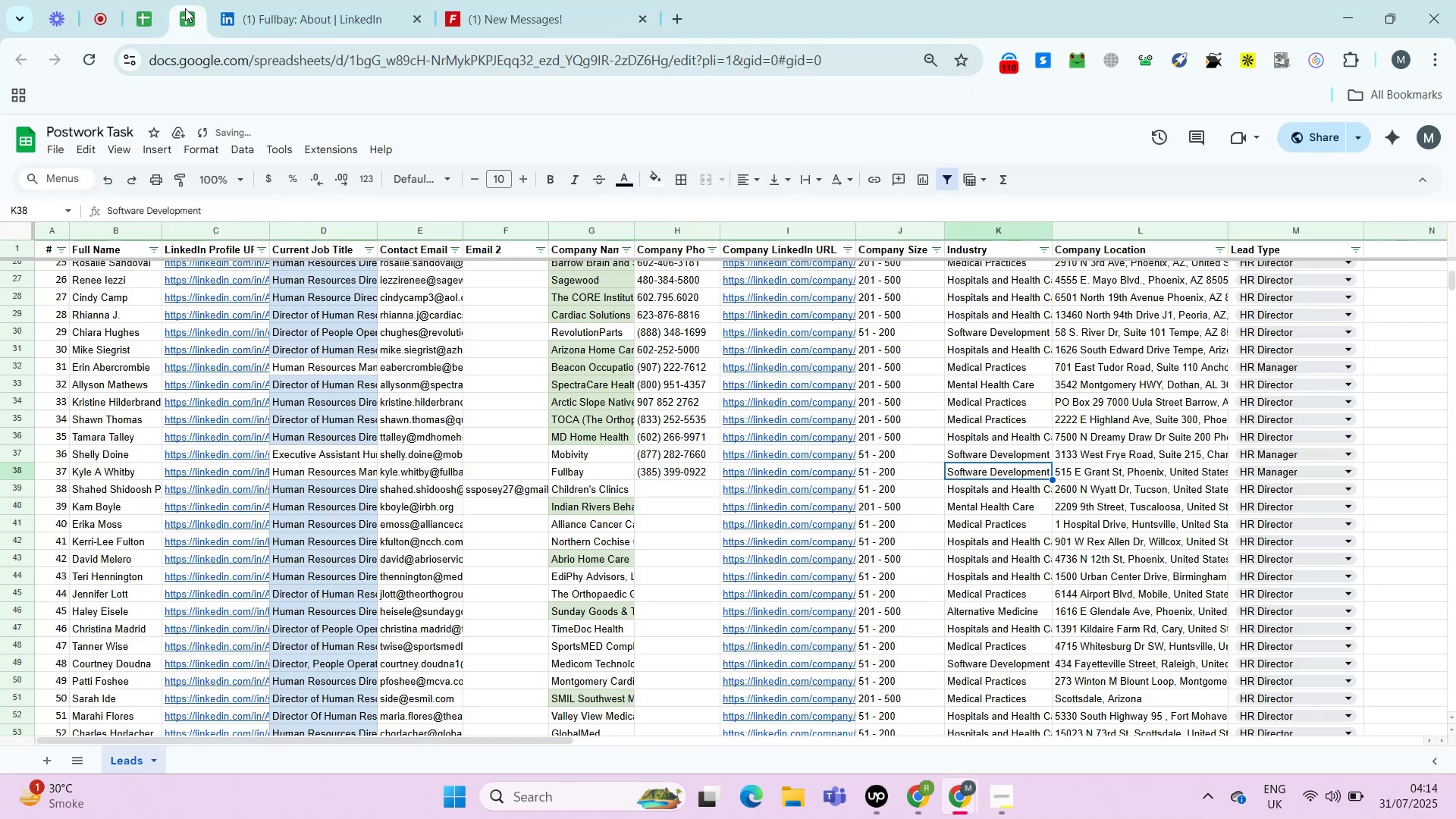 
key(Control+Shift+ArrowRight)
 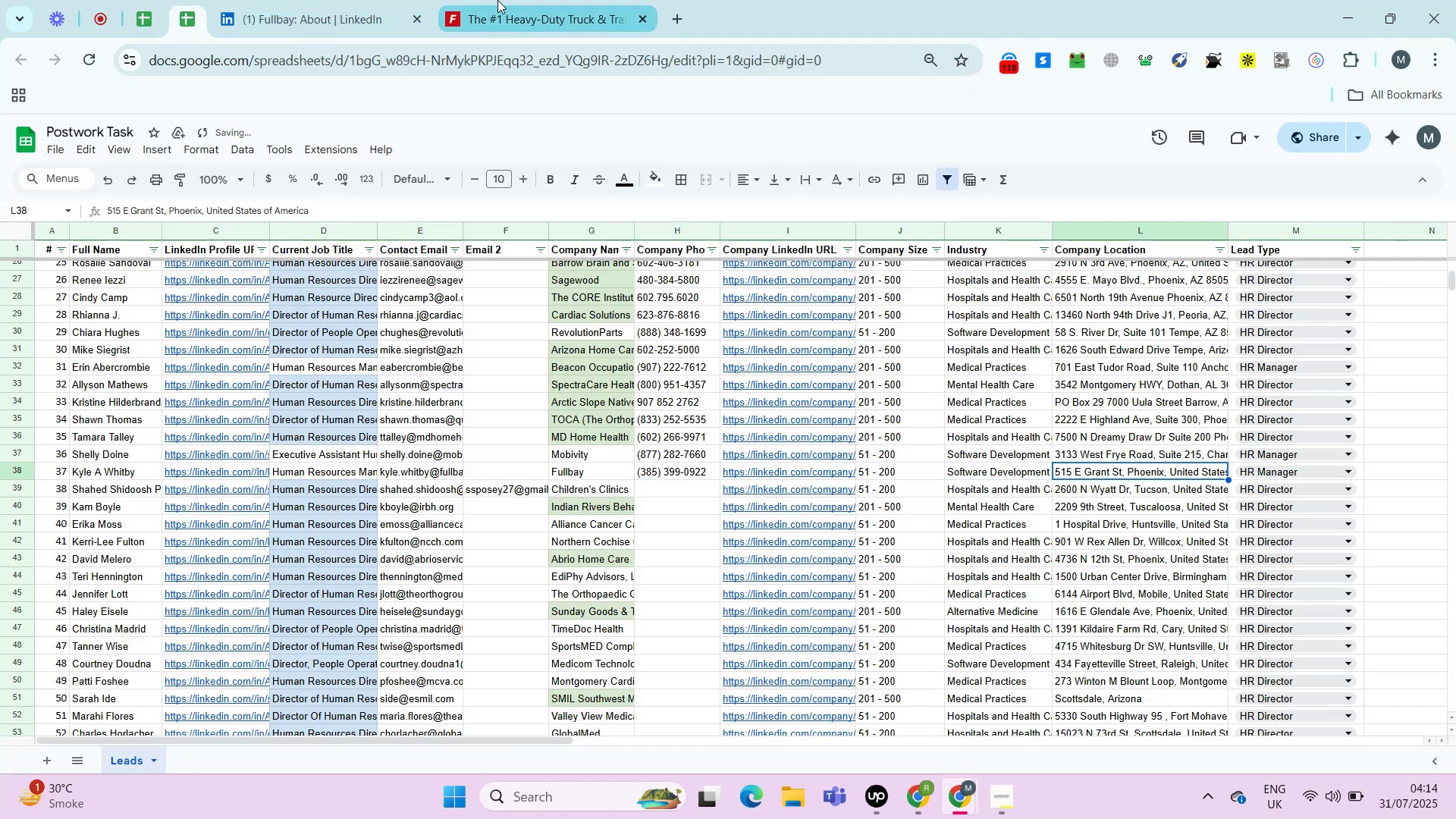 
left_click([497, 0])
 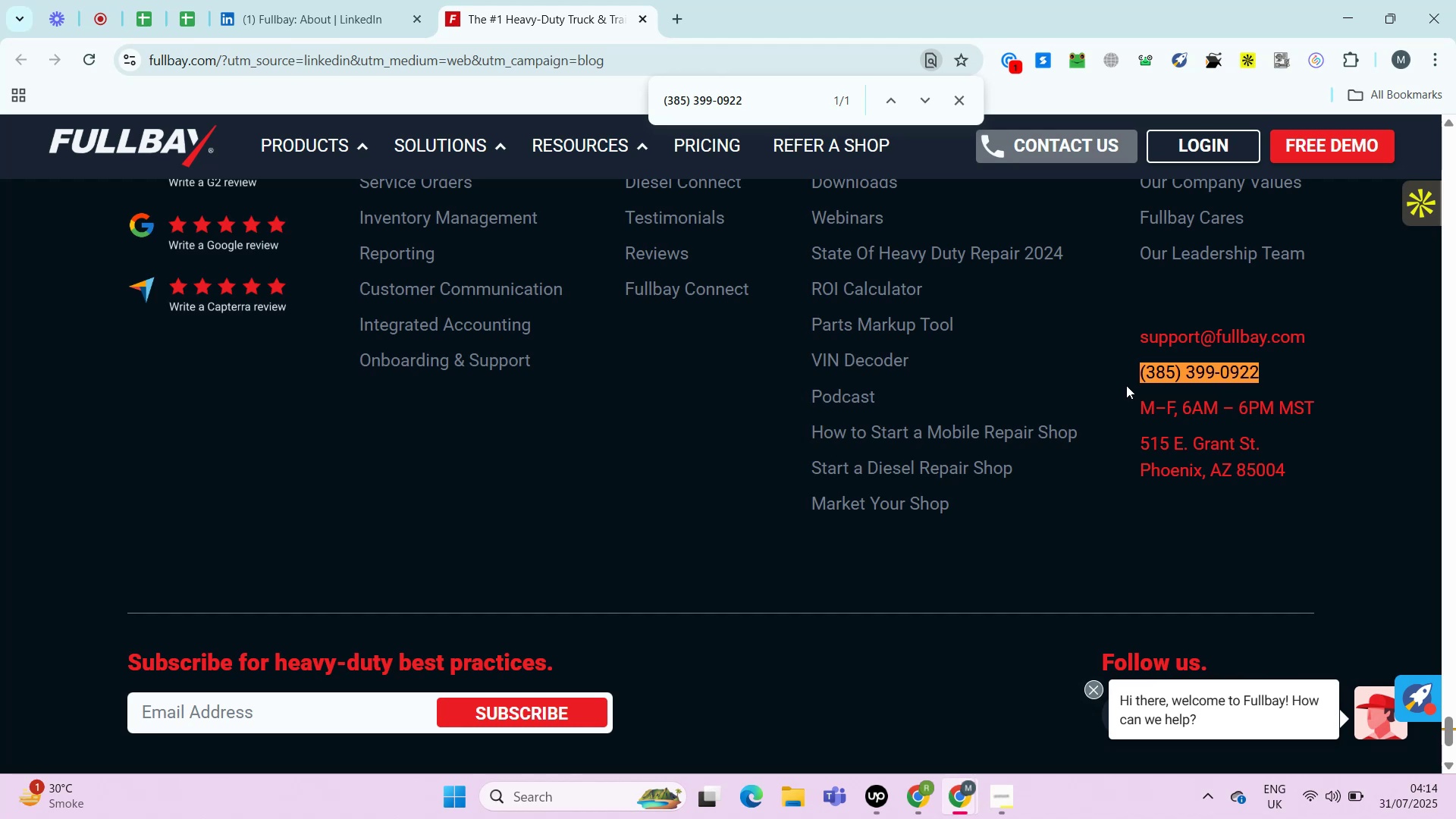 
left_click_drag(start_coordinate=[1125, 496], to_coordinate=[1171, 472])
 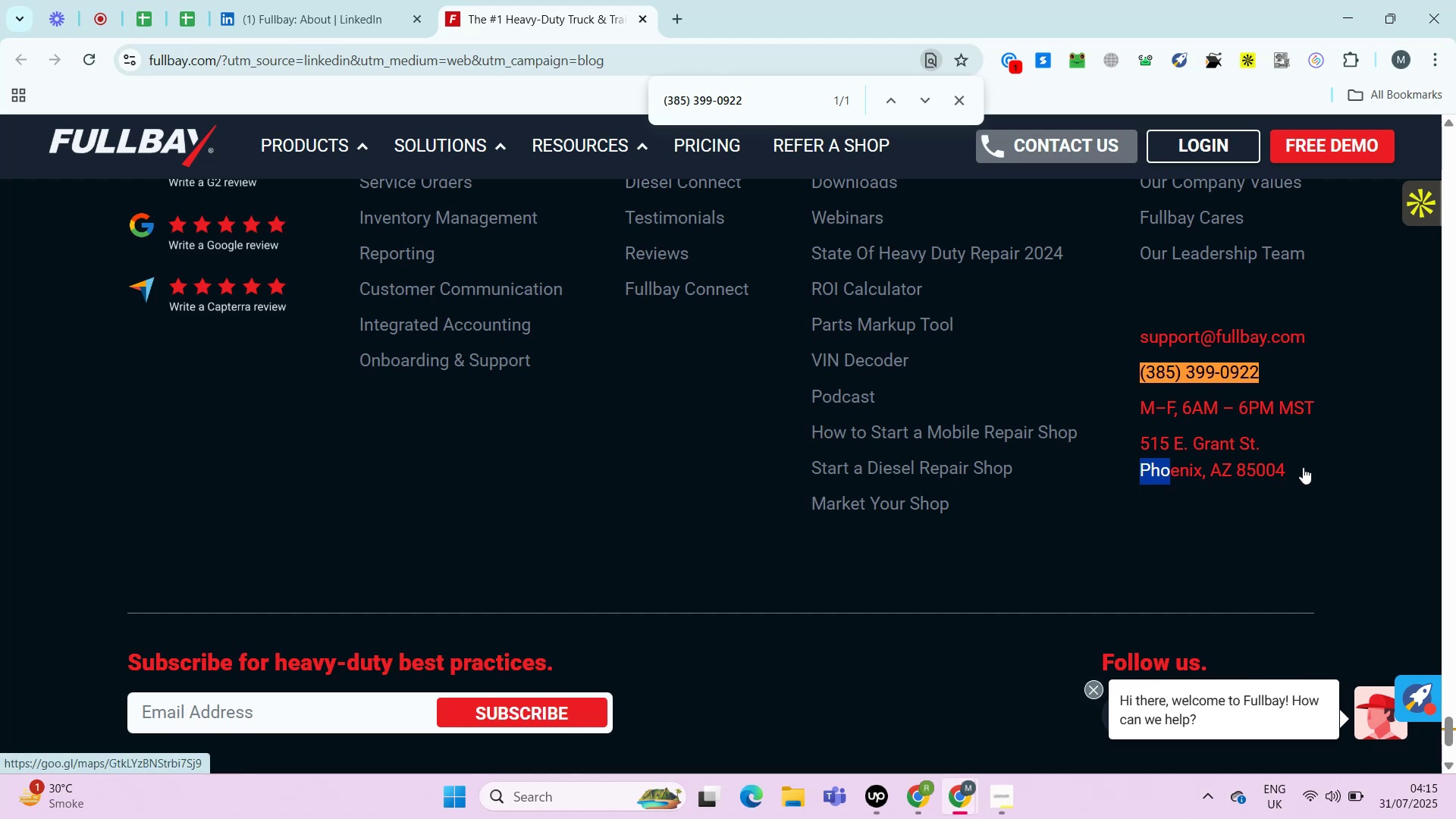 
left_click_drag(start_coordinate=[1313, 467], to_coordinate=[1170, 457])
 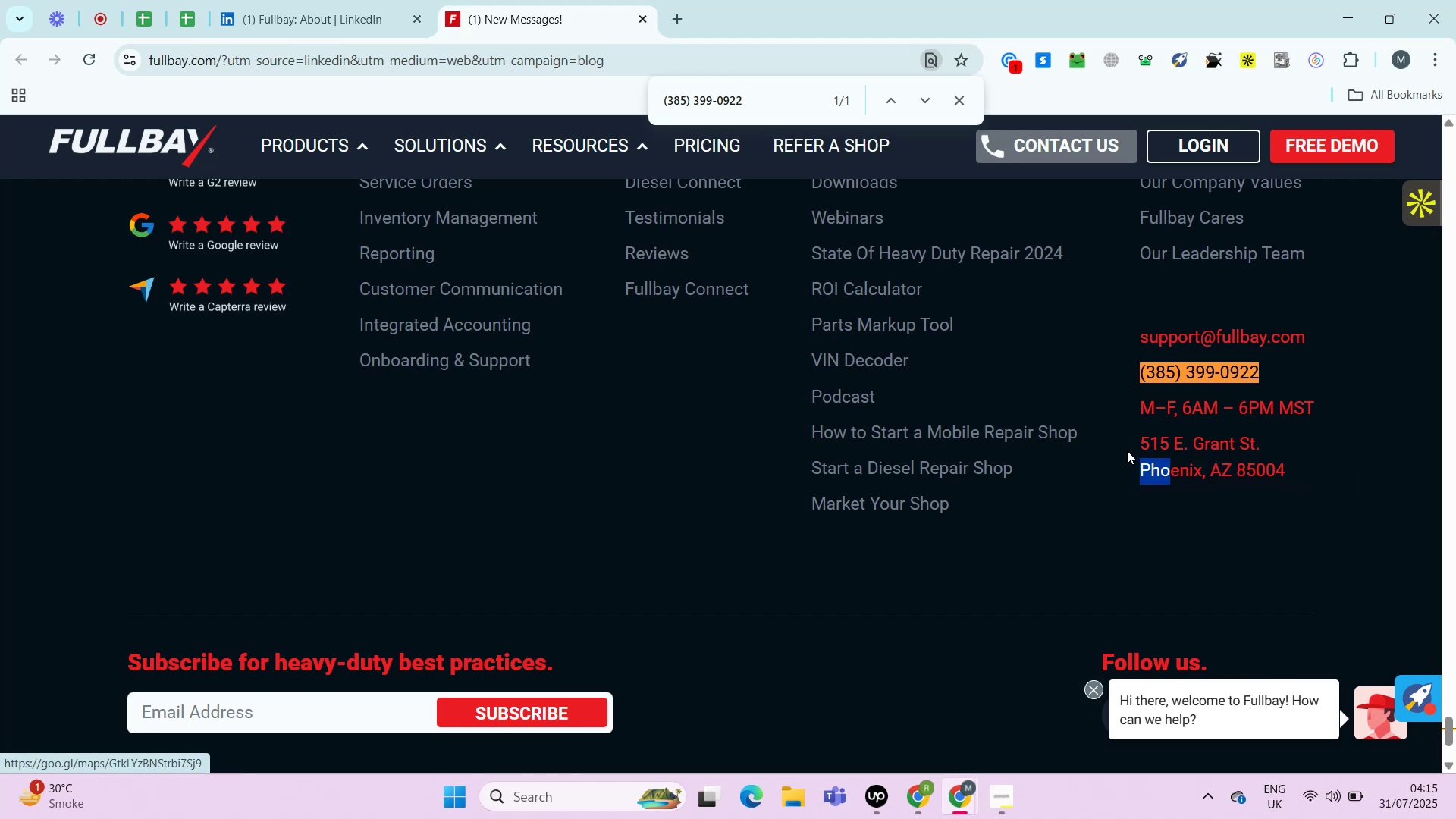 
left_click_drag(start_coordinate=[1125, 440], to_coordinate=[1285, 464])
 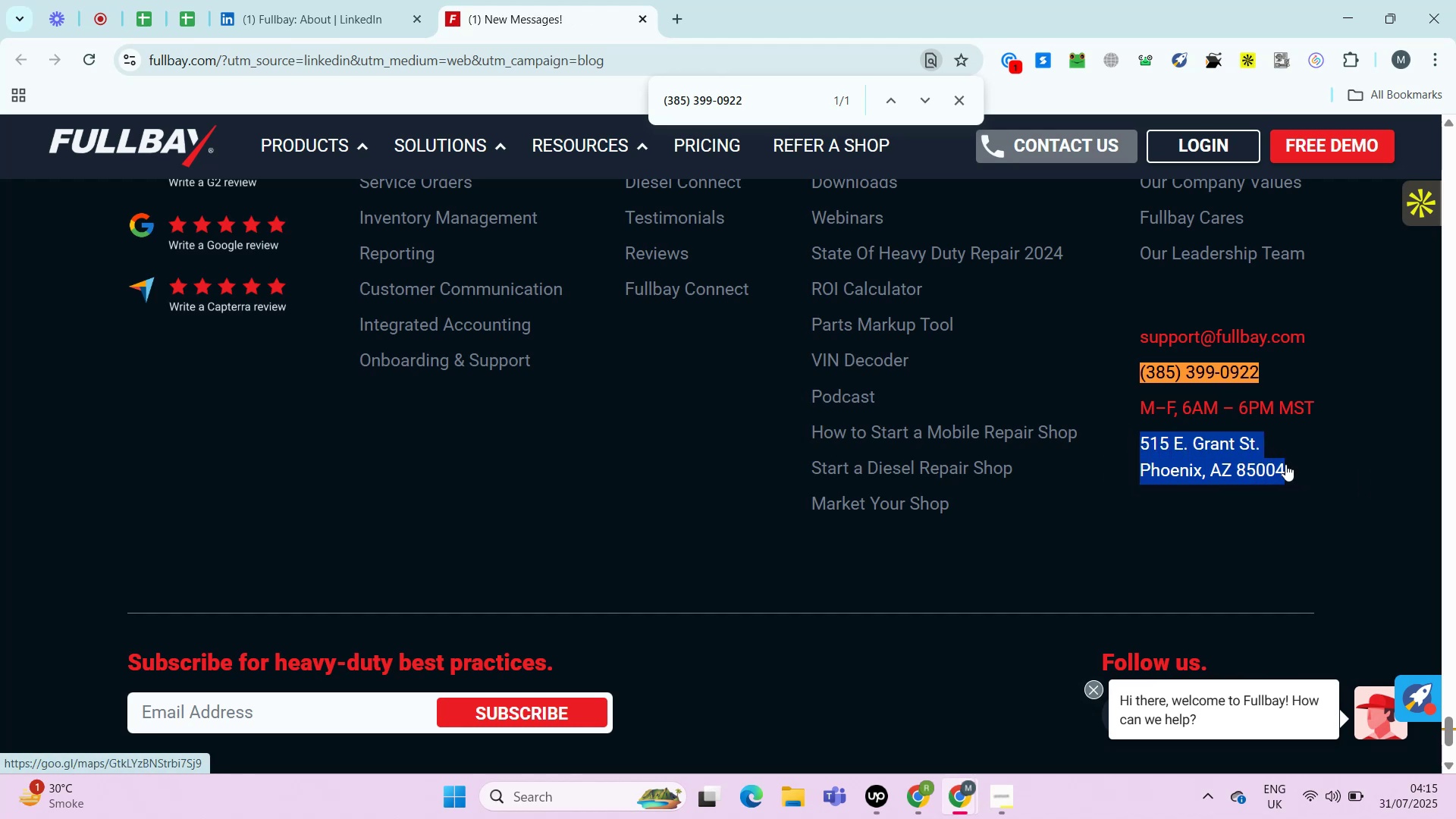 
key(Control+C)
 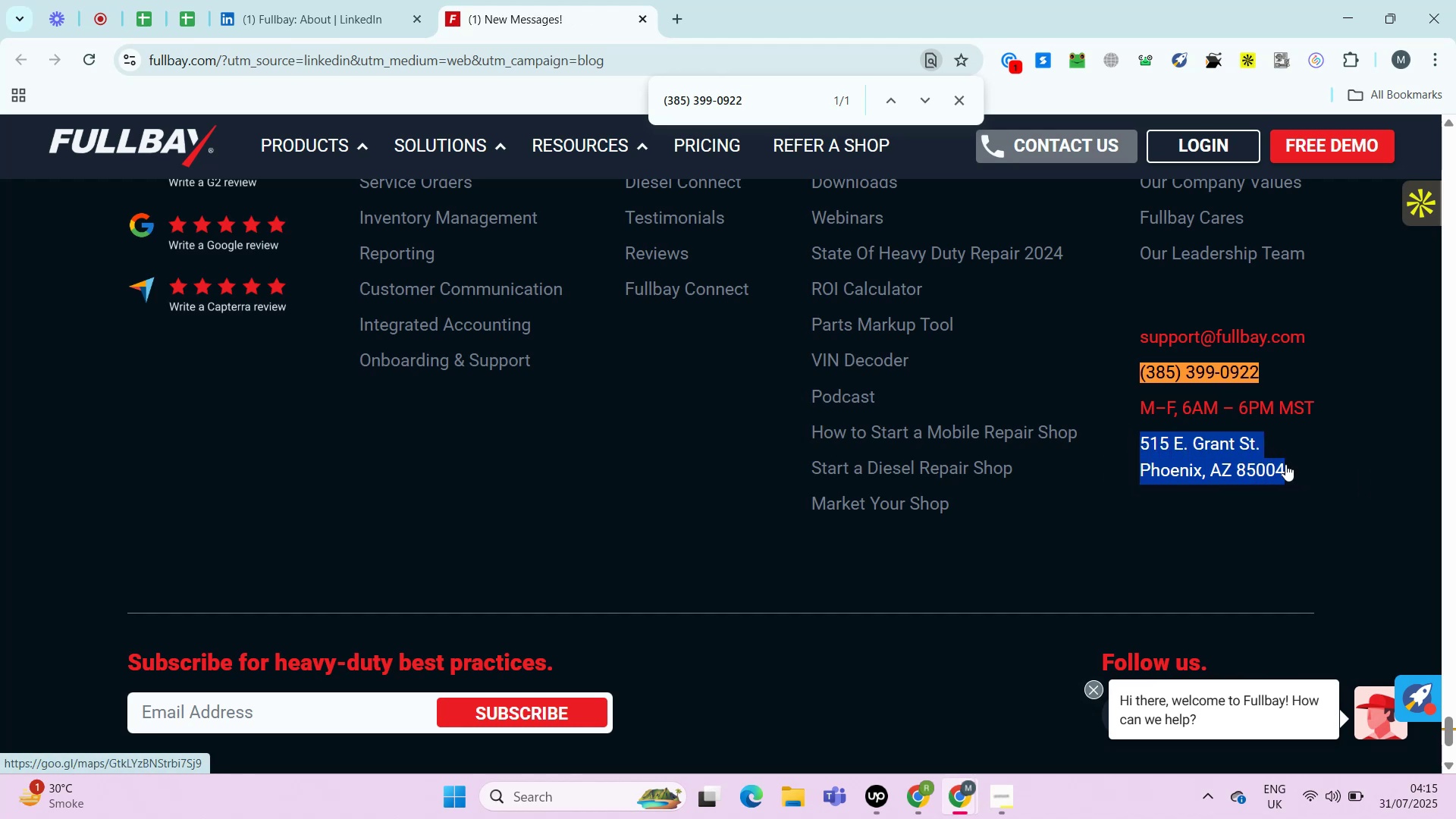 
key(Control+C)
 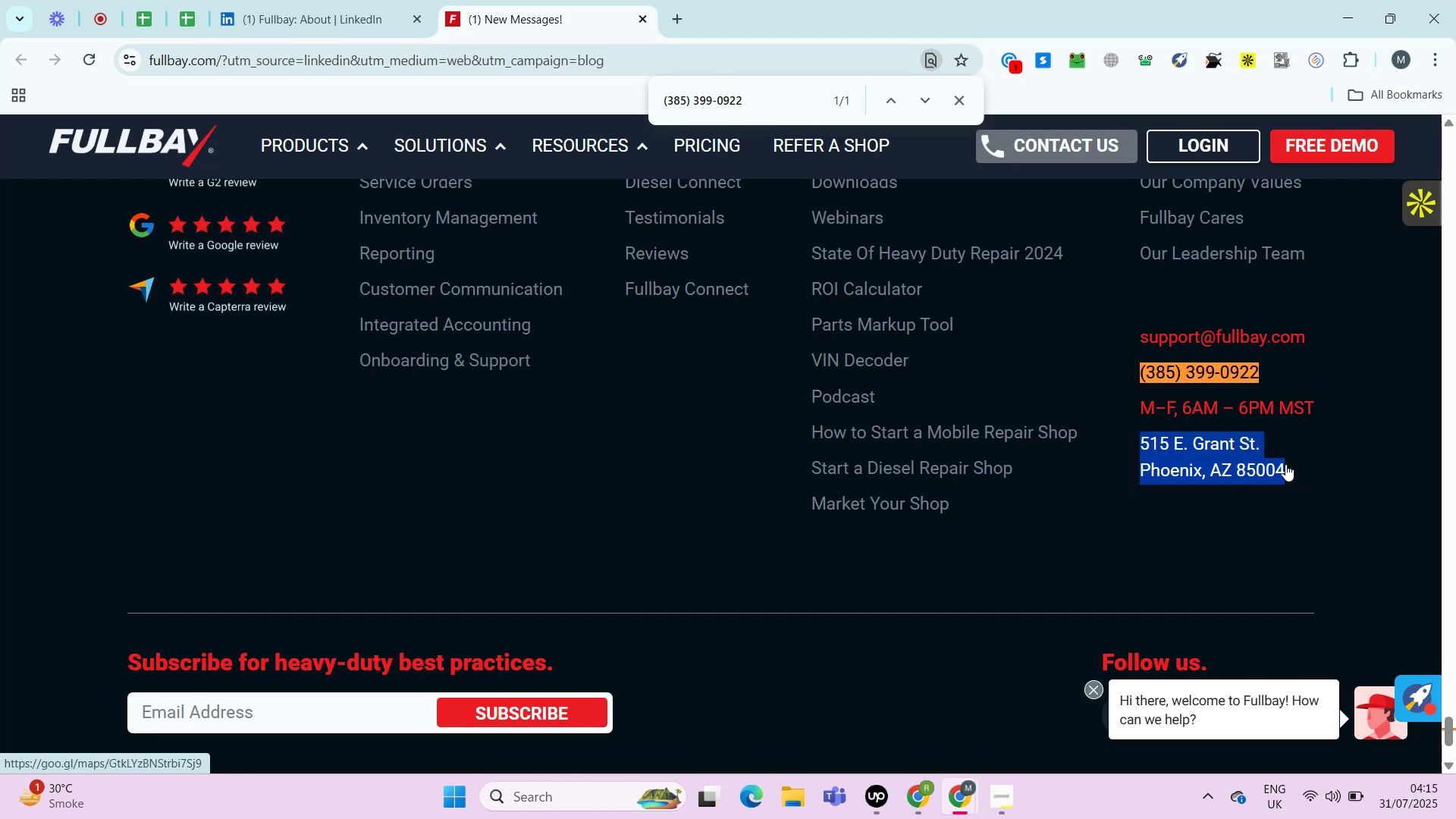 
key(Control+T)
 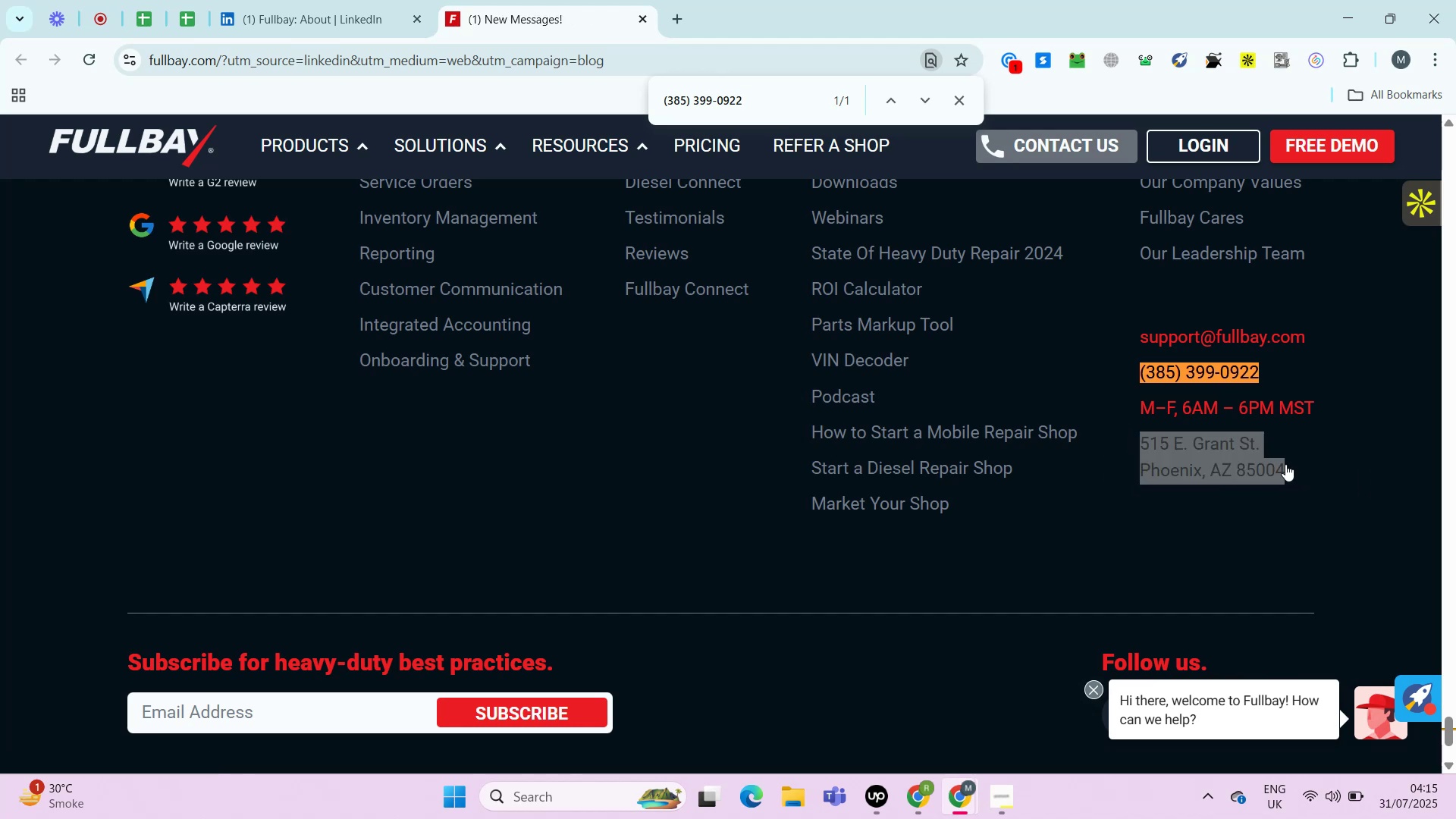 
key(Control+V)
 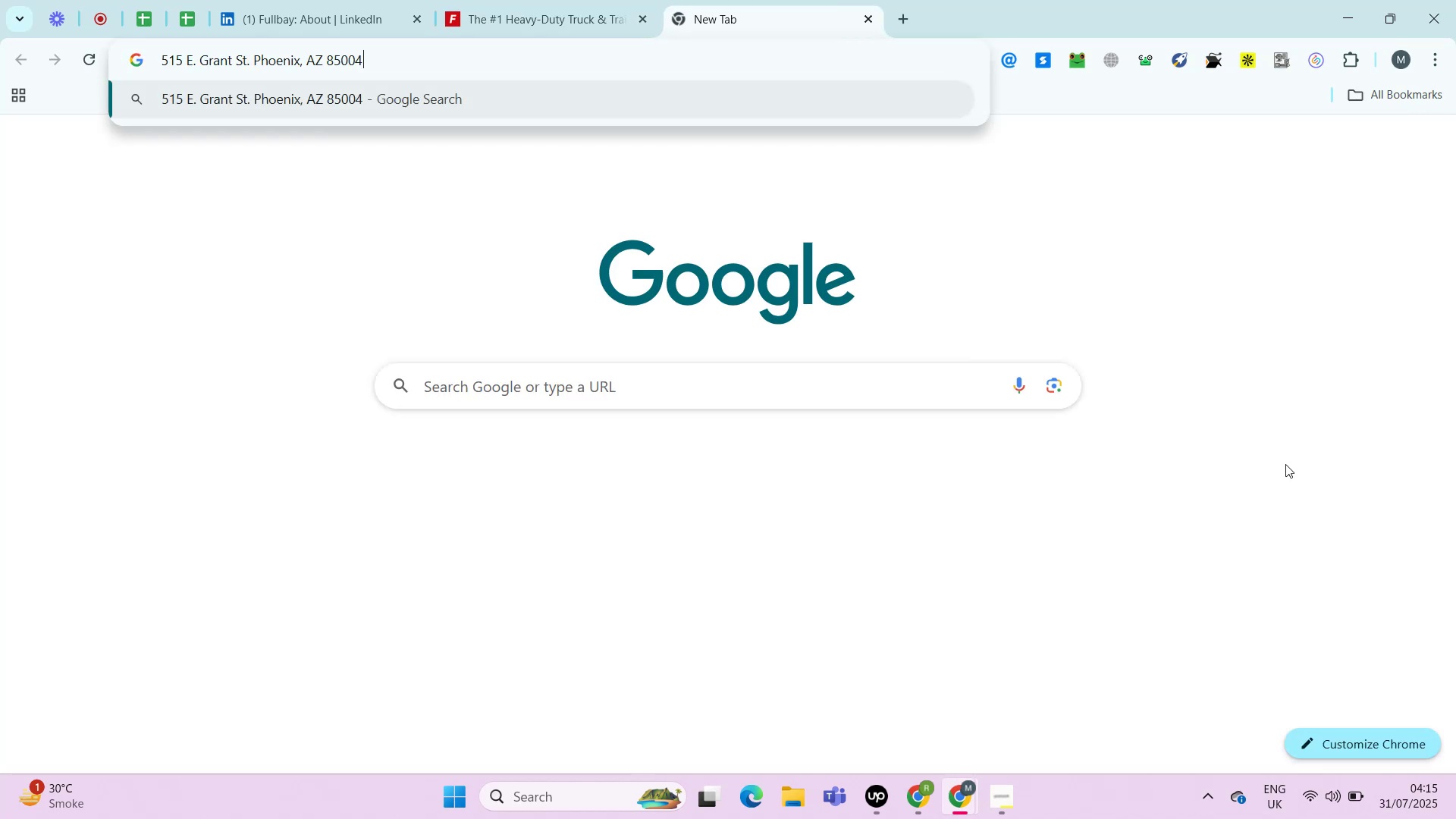 
key(Control+A)
 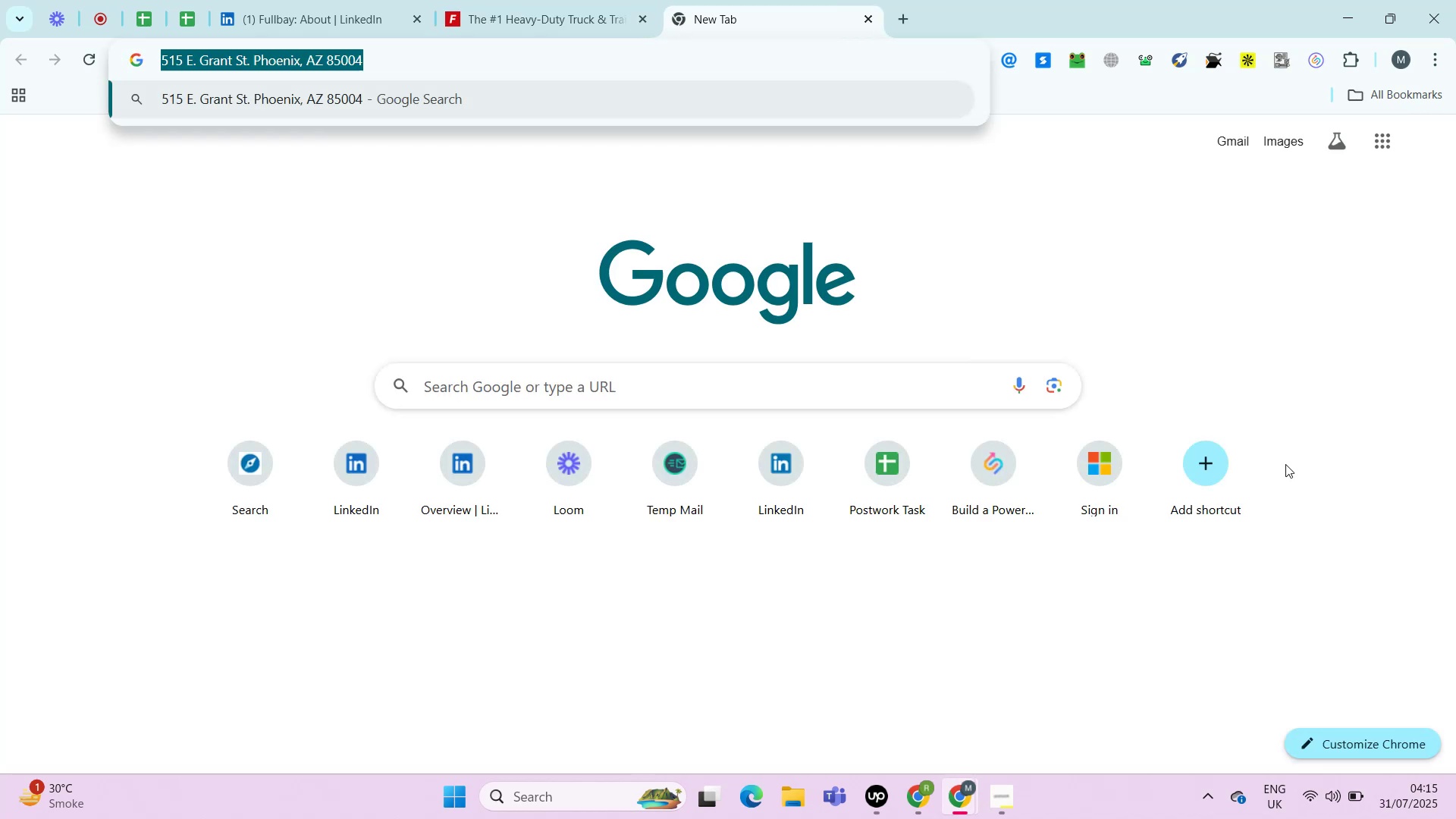 
key(Control+C)
 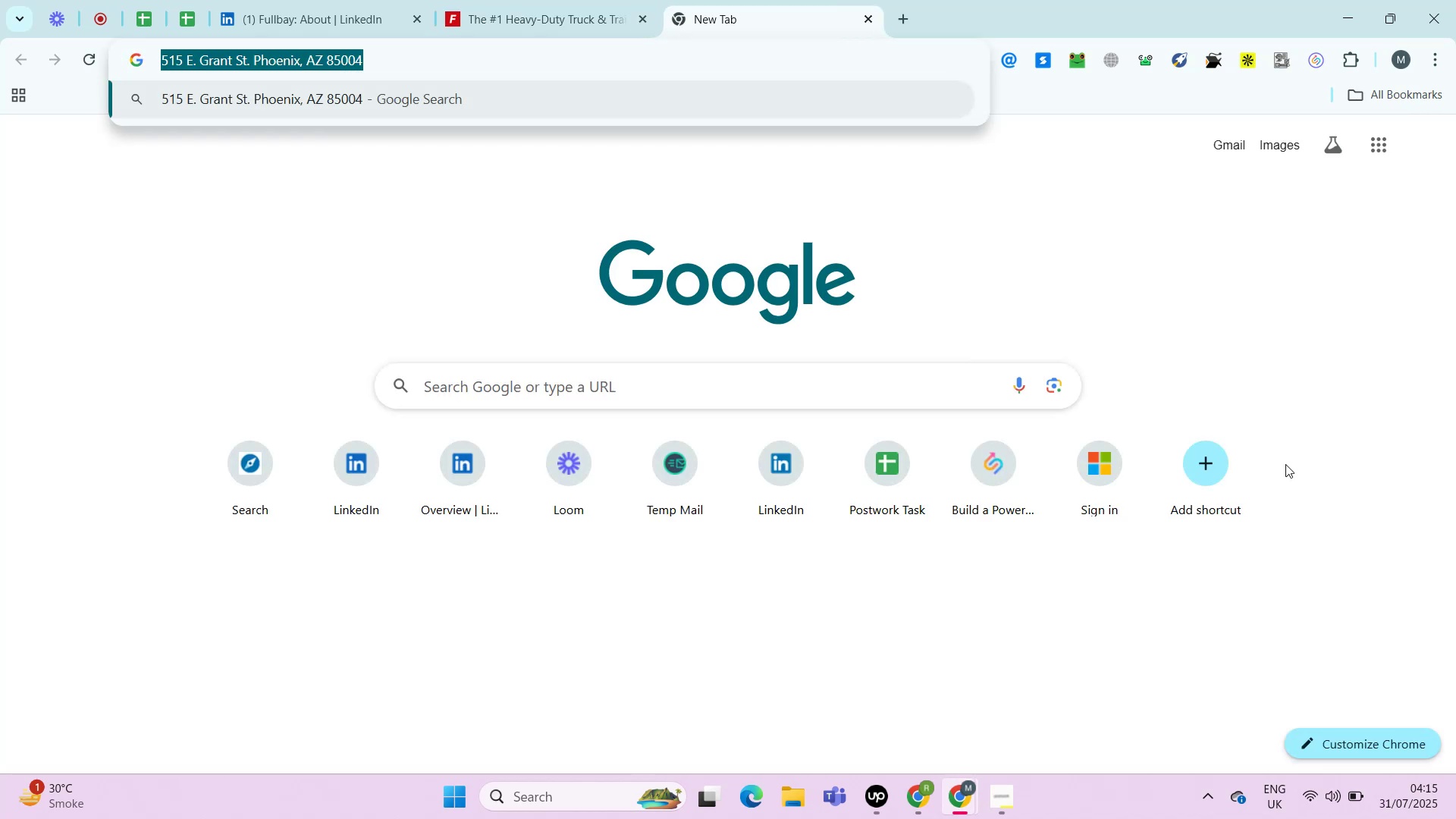 
key(Control+C)
 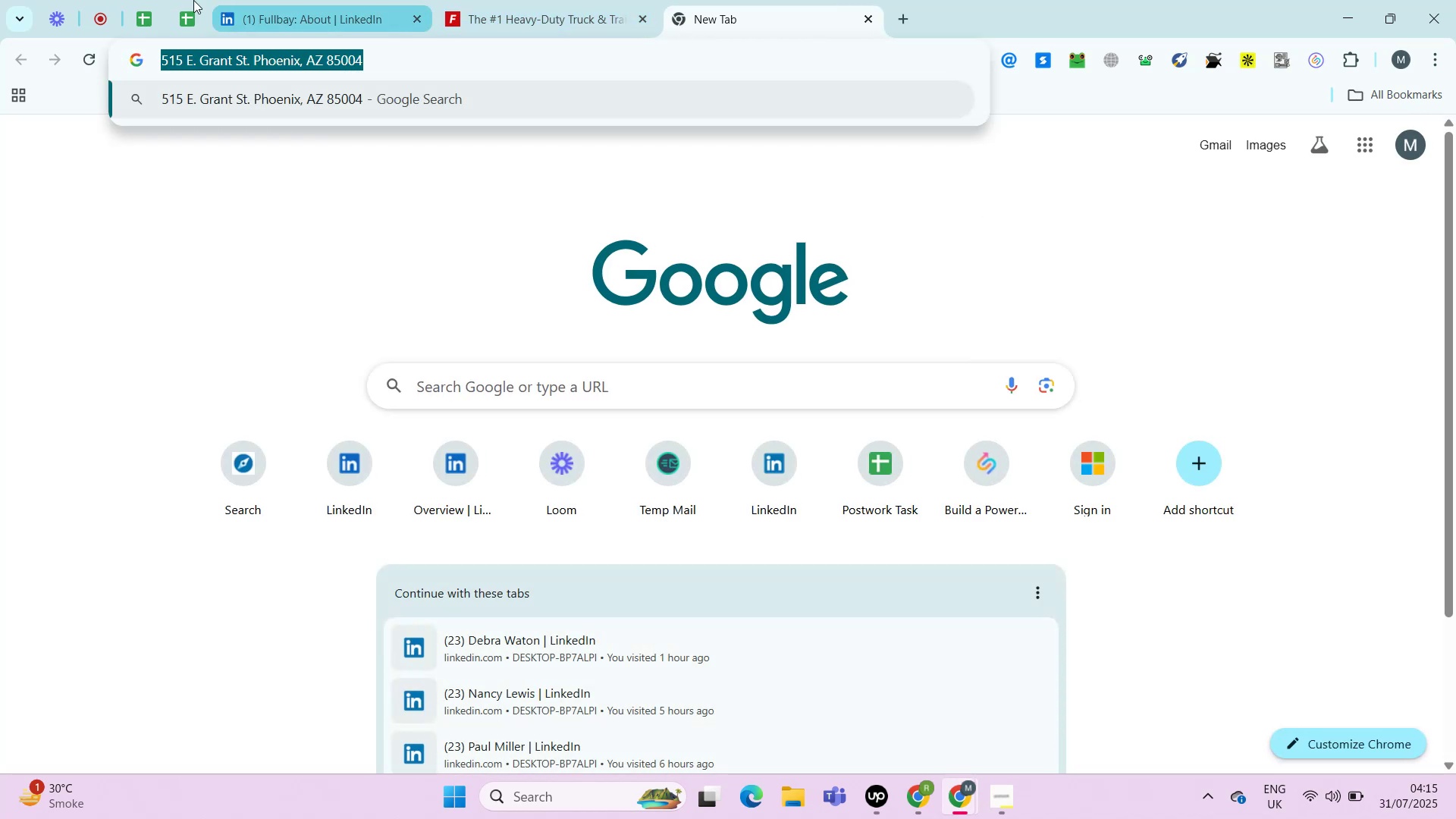 
left_click([177, 1])
 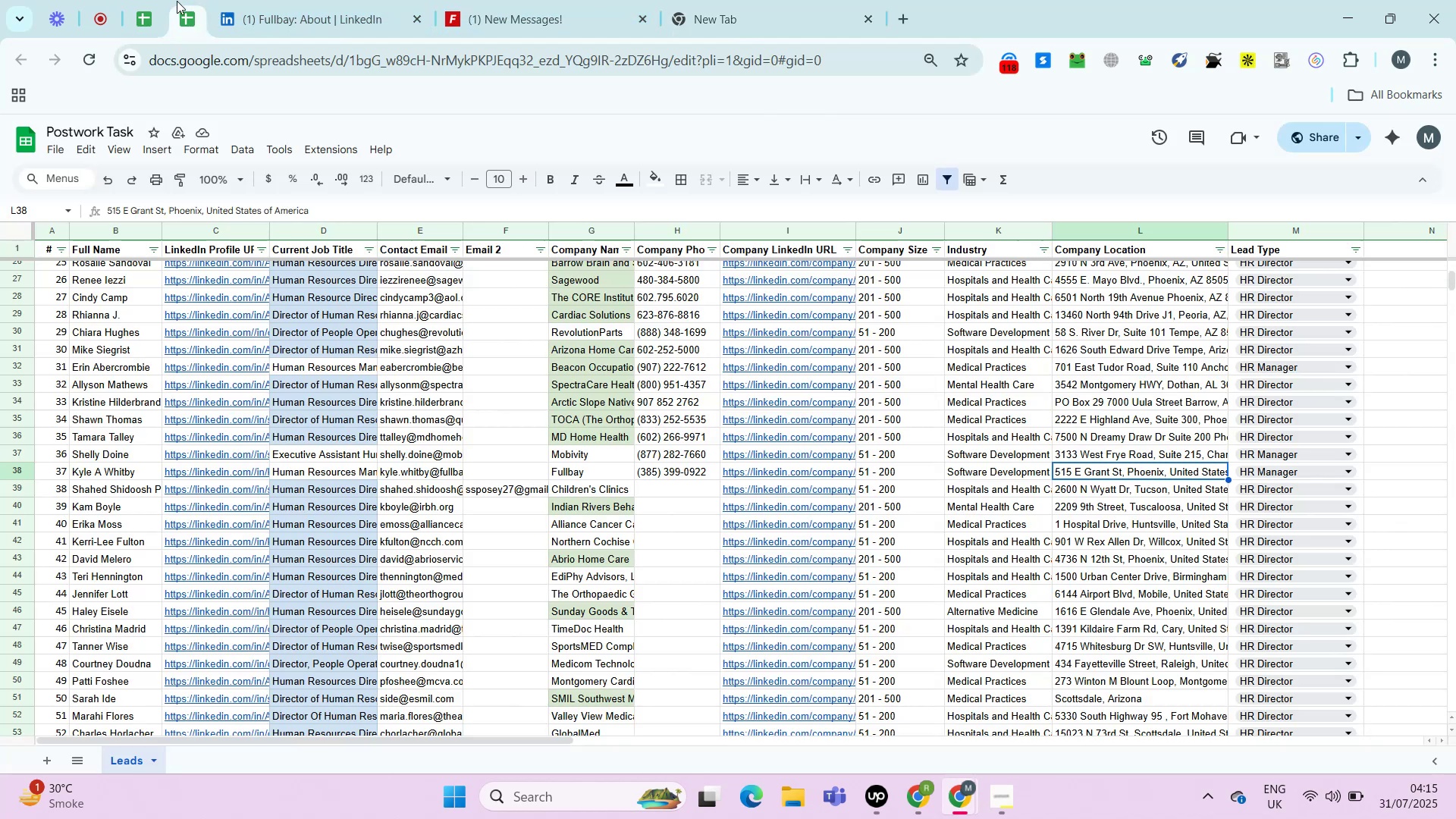 
key(Control+Shift+ShiftLeft)
 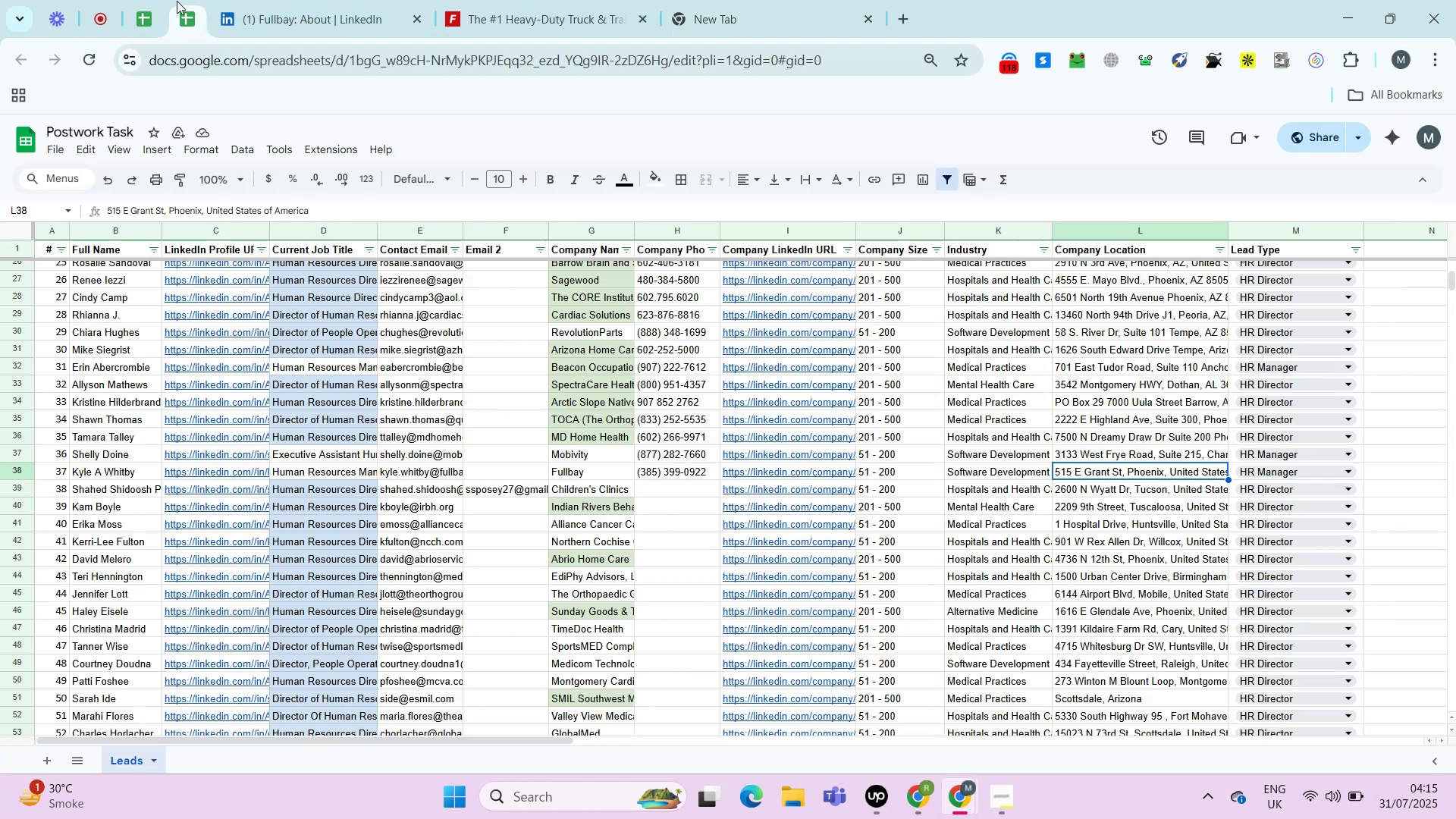 
key(Control+Shift+V)
 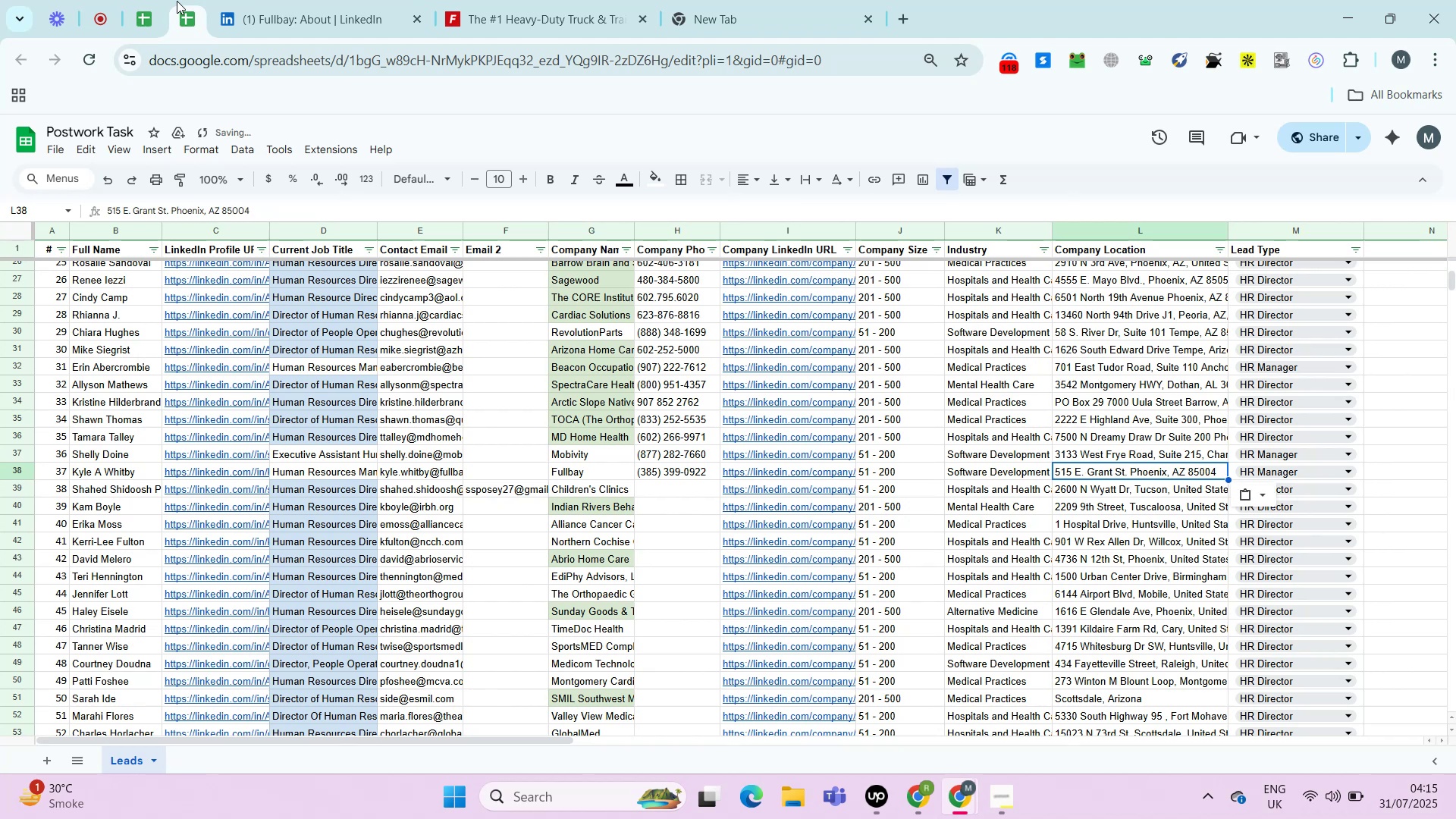 
key(ArrowLeft)
 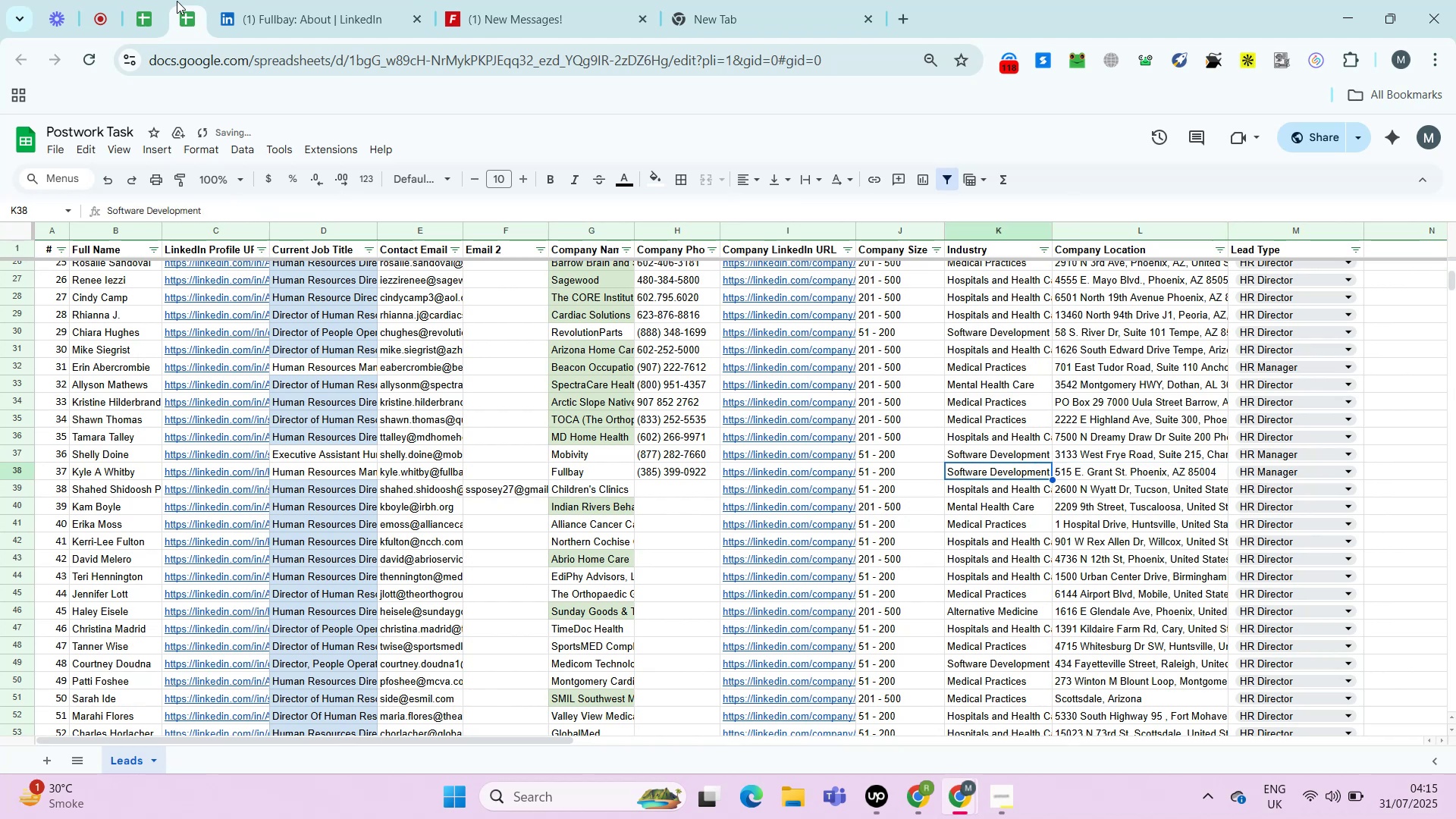 
key(ArrowLeft)
 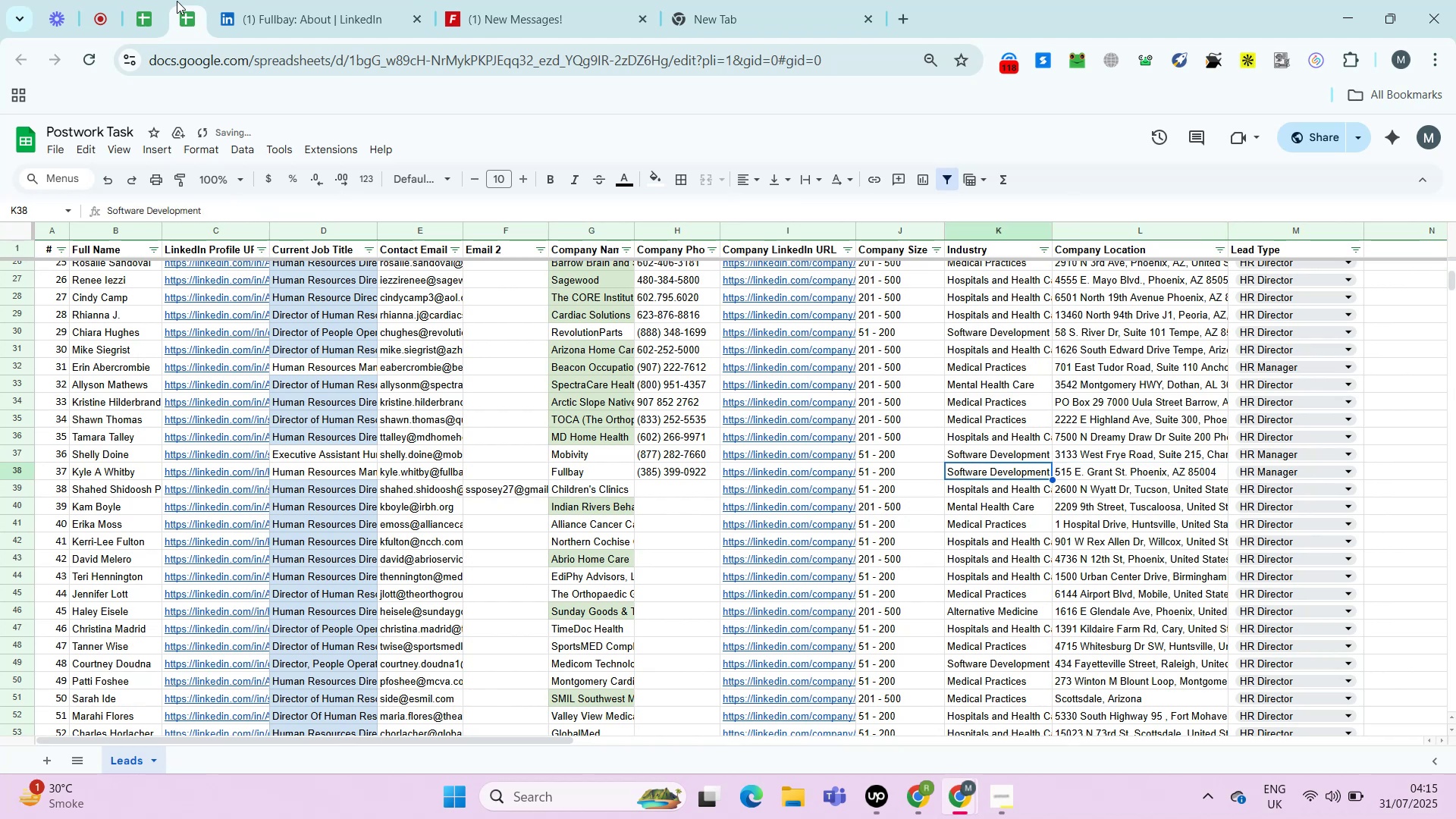 
key(ArrowLeft)
 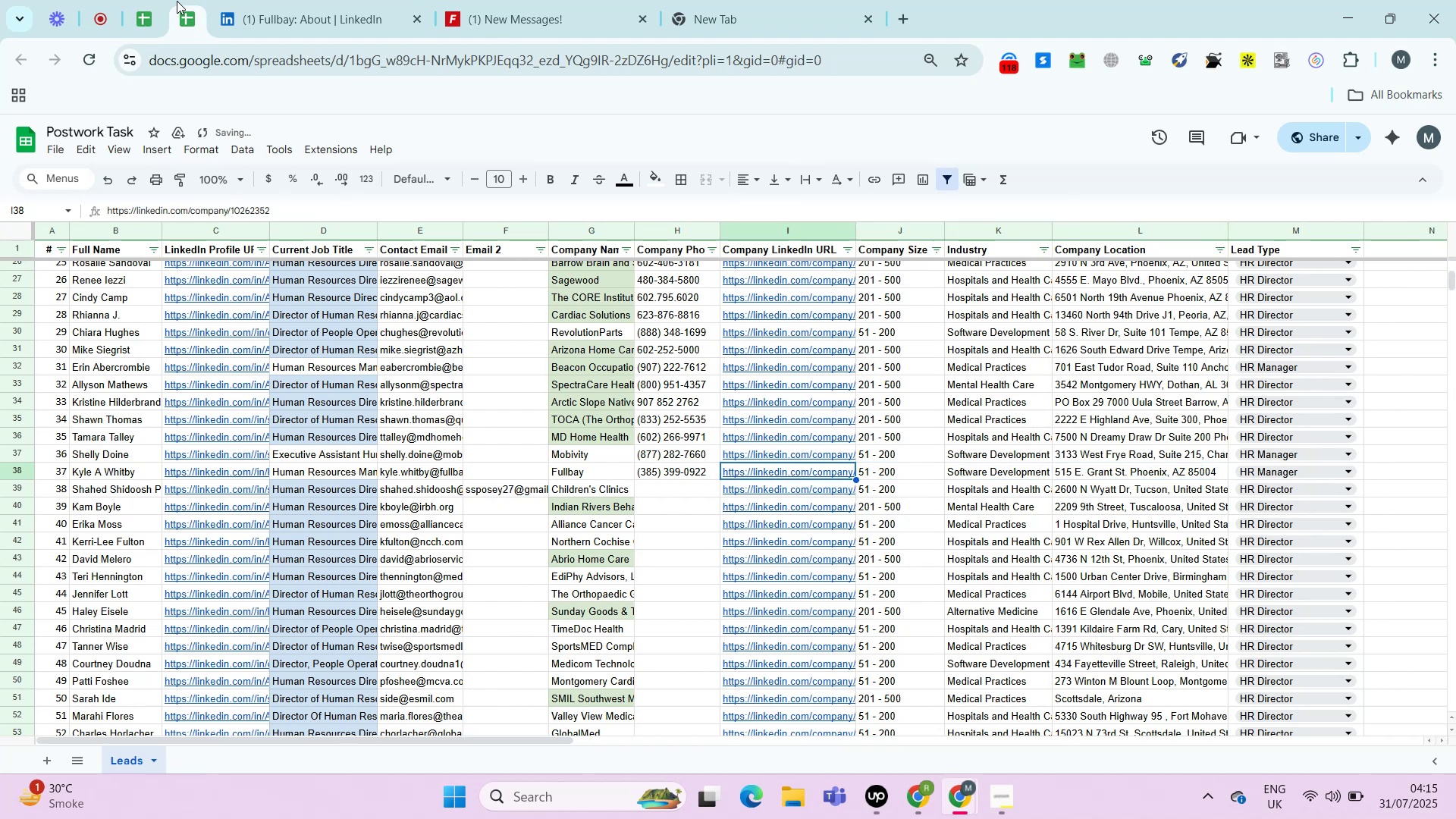 
key(ArrowLeft)
 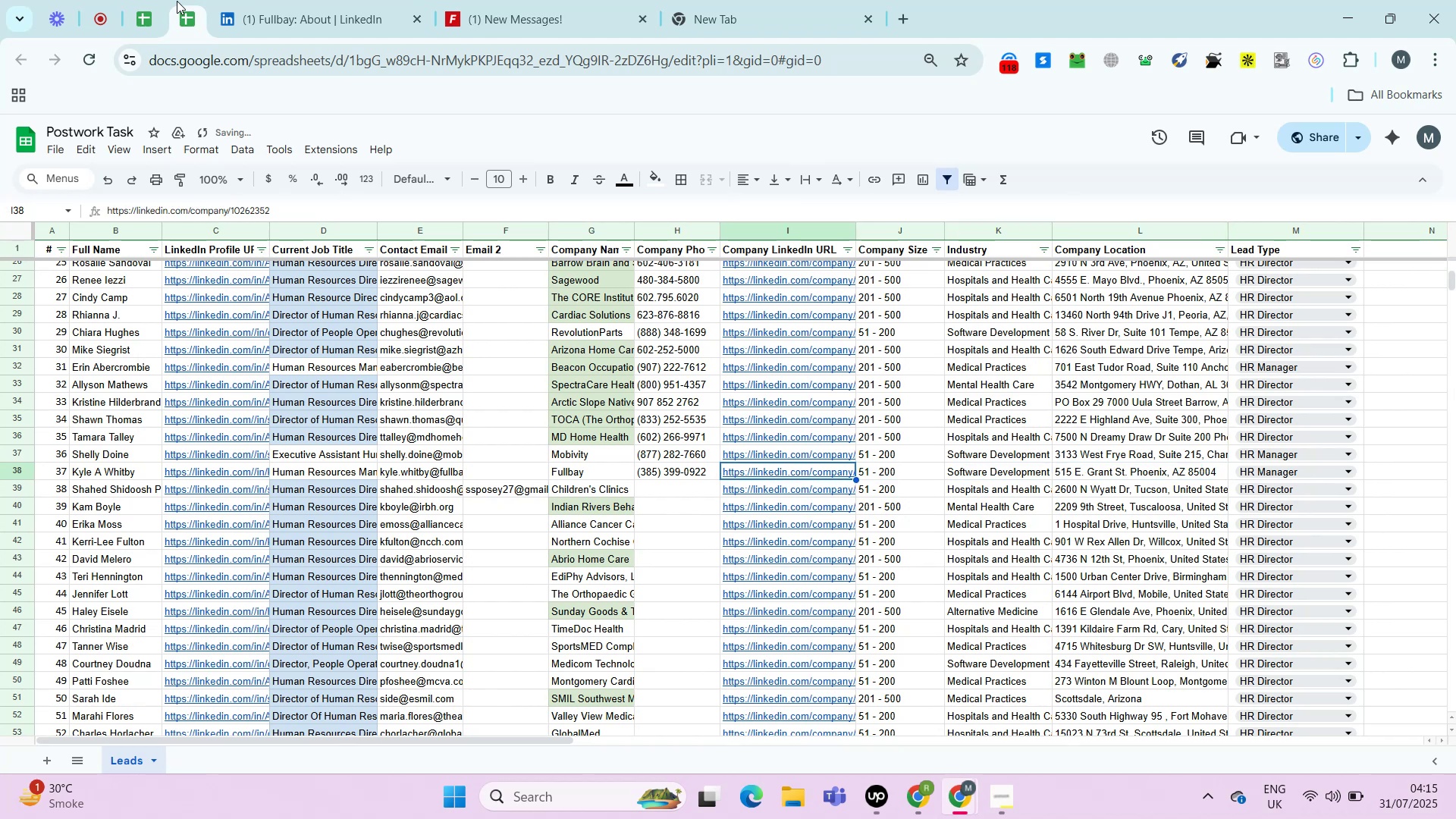 
key(ArrowLeft)
 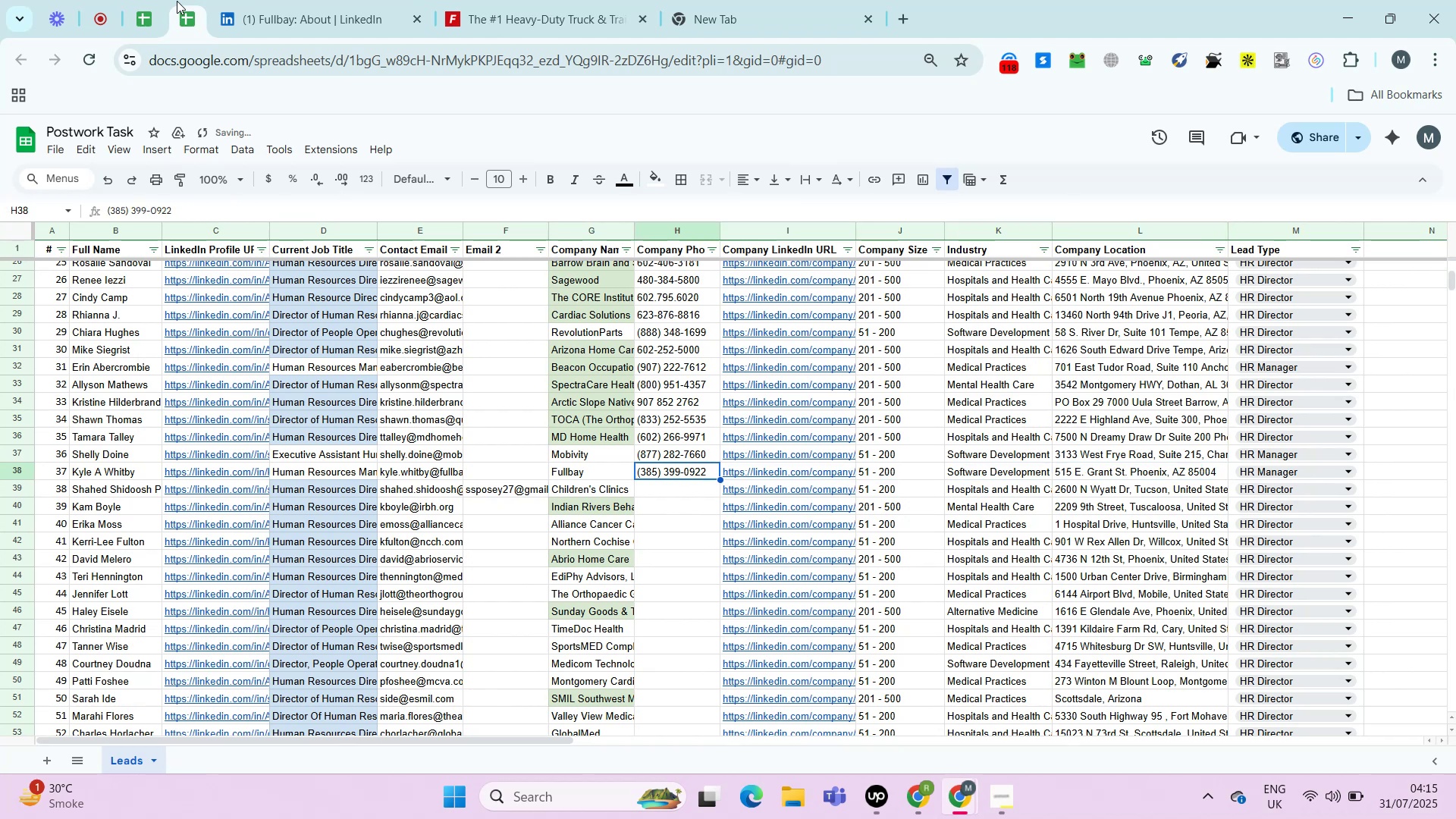 
key(ArrowDown)
 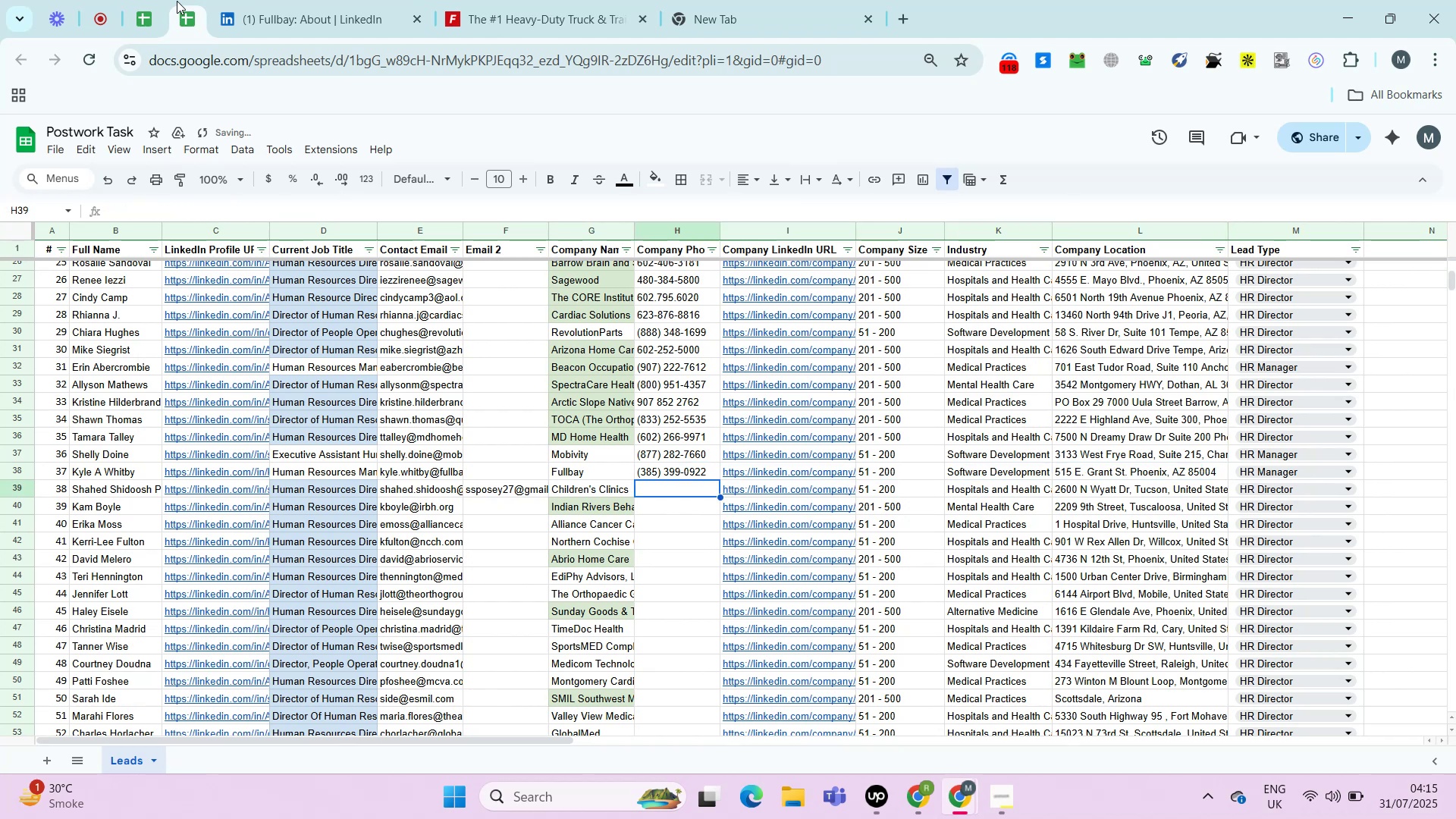 
hold_key(key=ControlLeft, duration=1.4)
 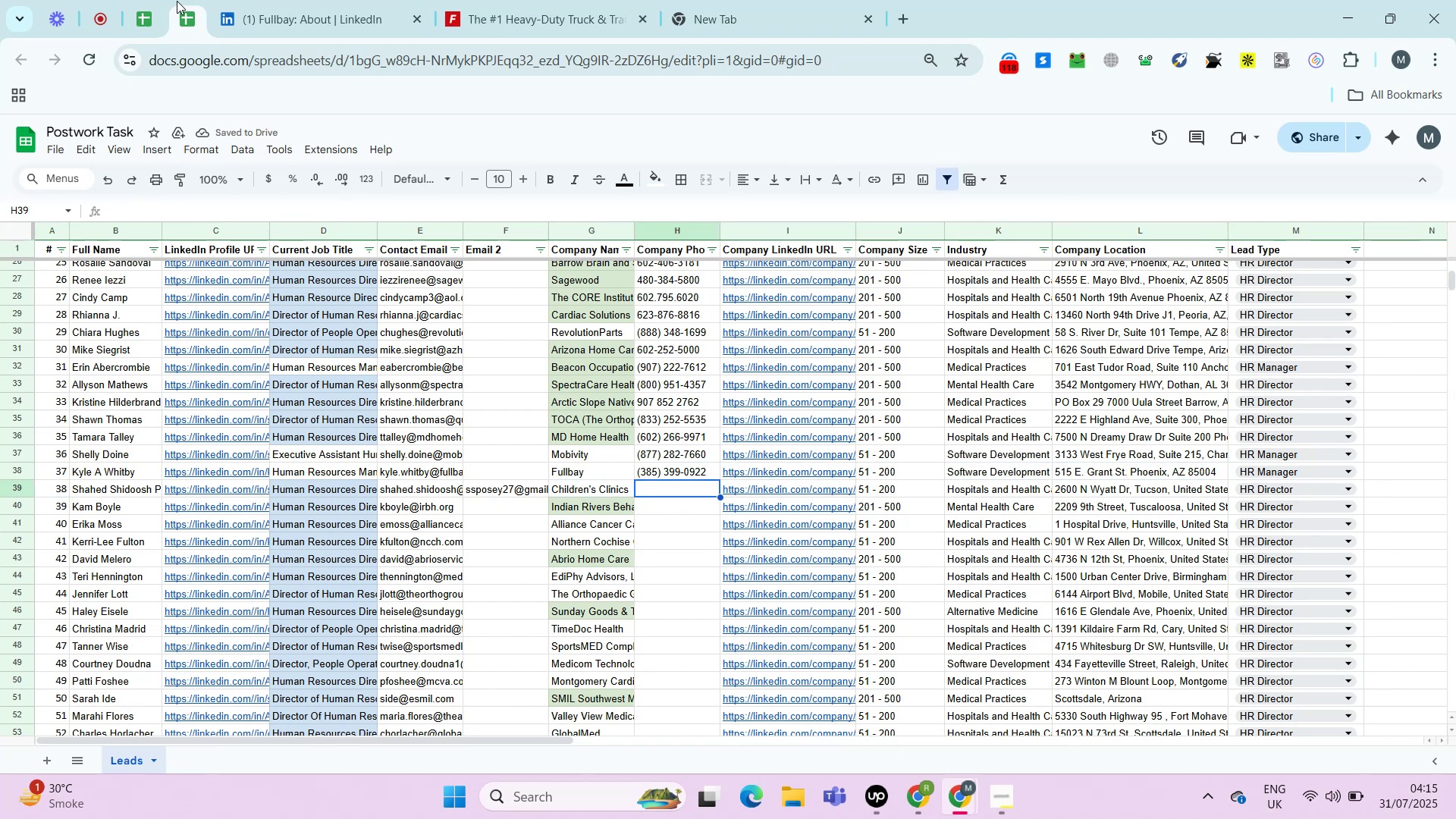 
key(ArrowLeft)
 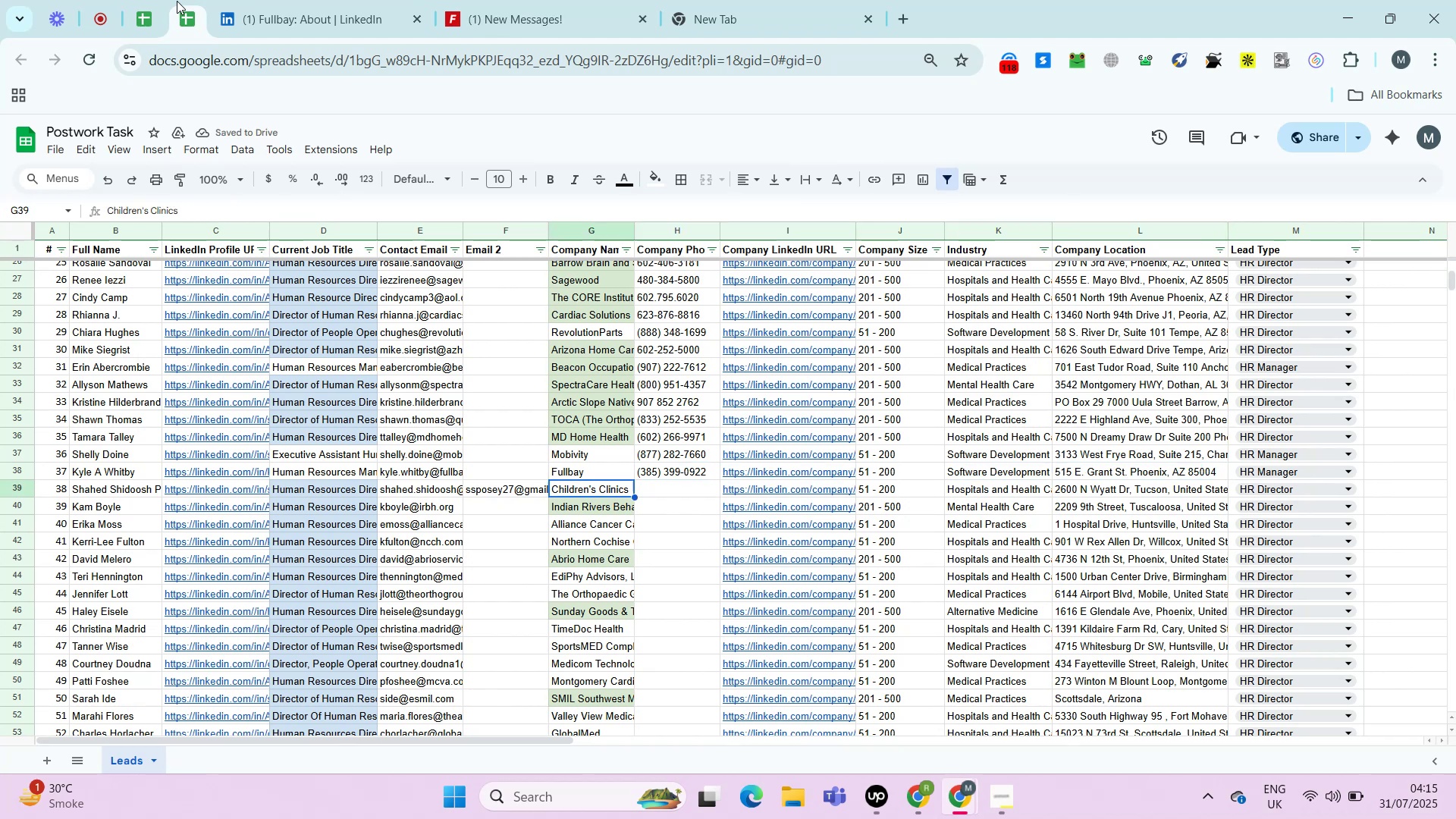 
key(ArrowLeft)
 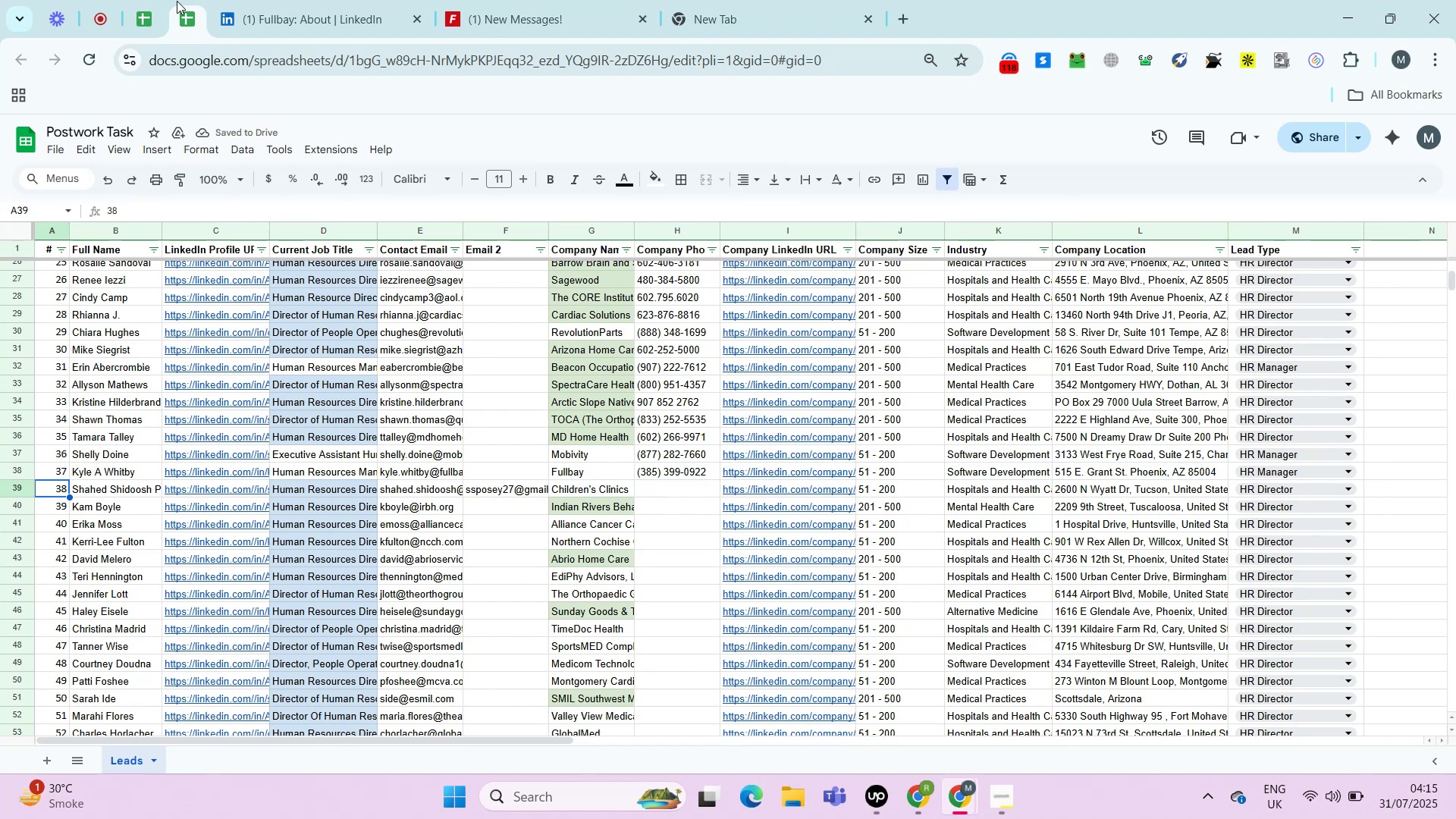 
key(ArrowRight)
 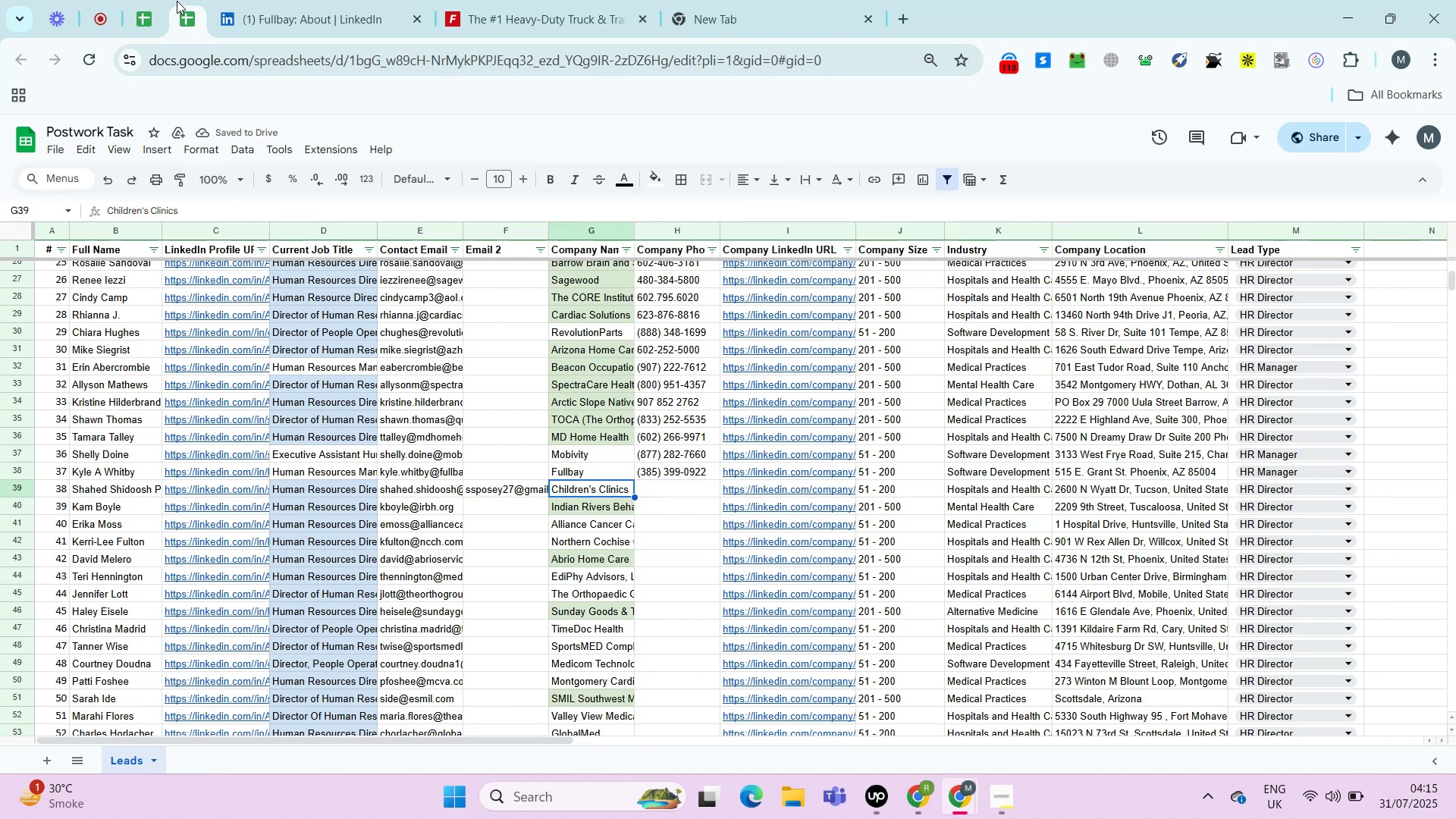 
key(ArrowRight)
 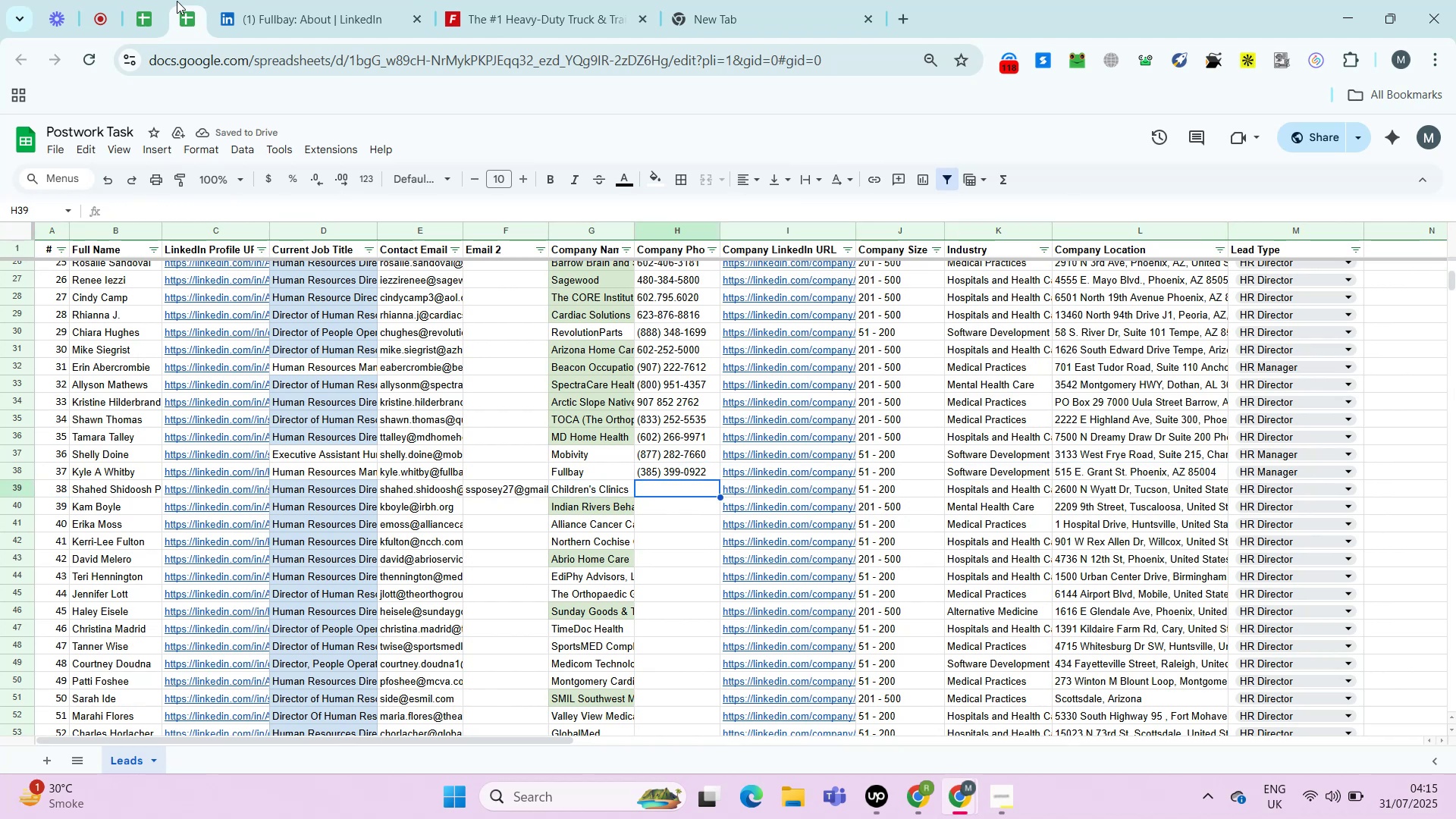 
key(ArrowRight)
 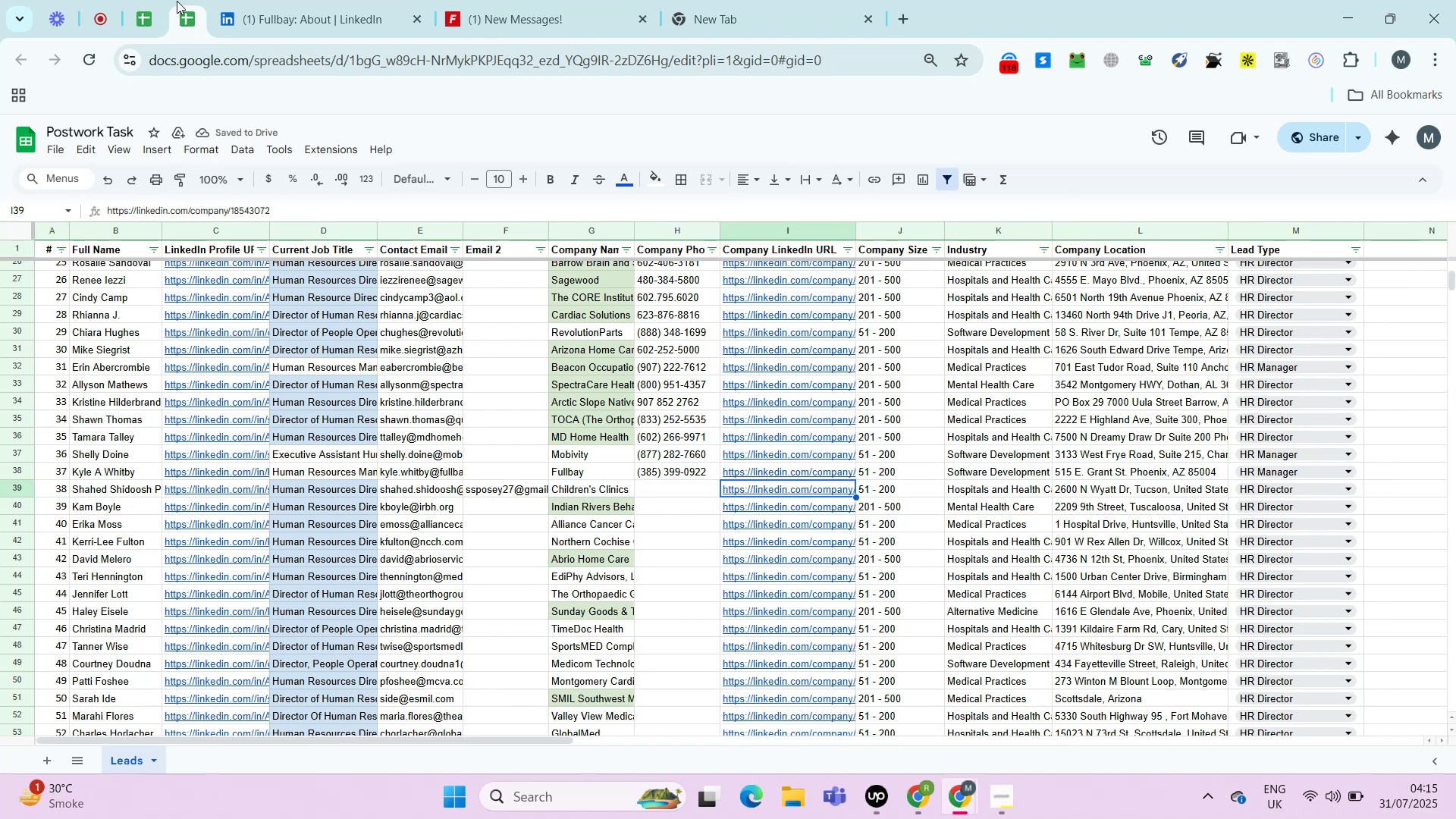 
key(Alt+Enter)
 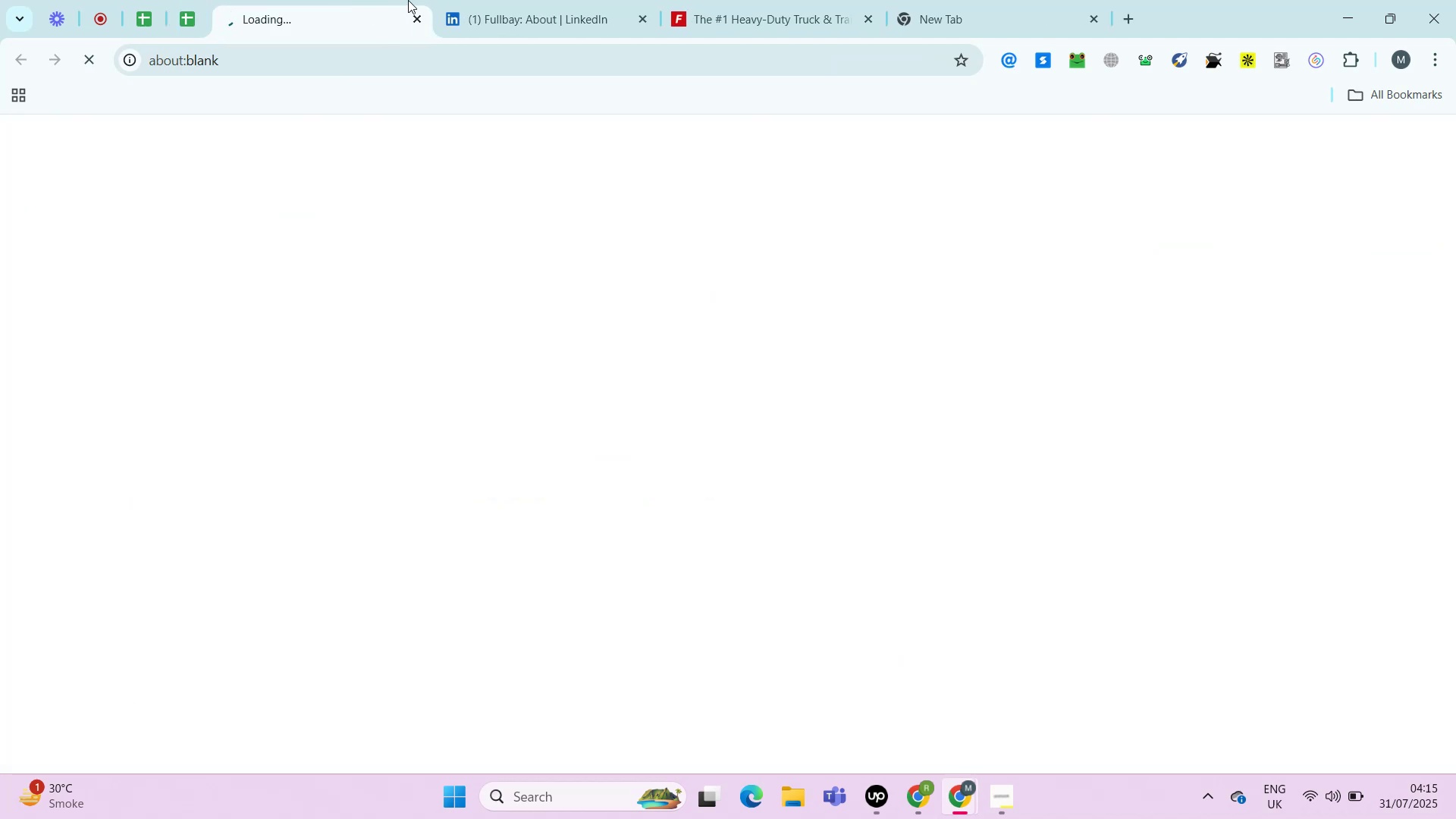 
right_click([369, 0])
 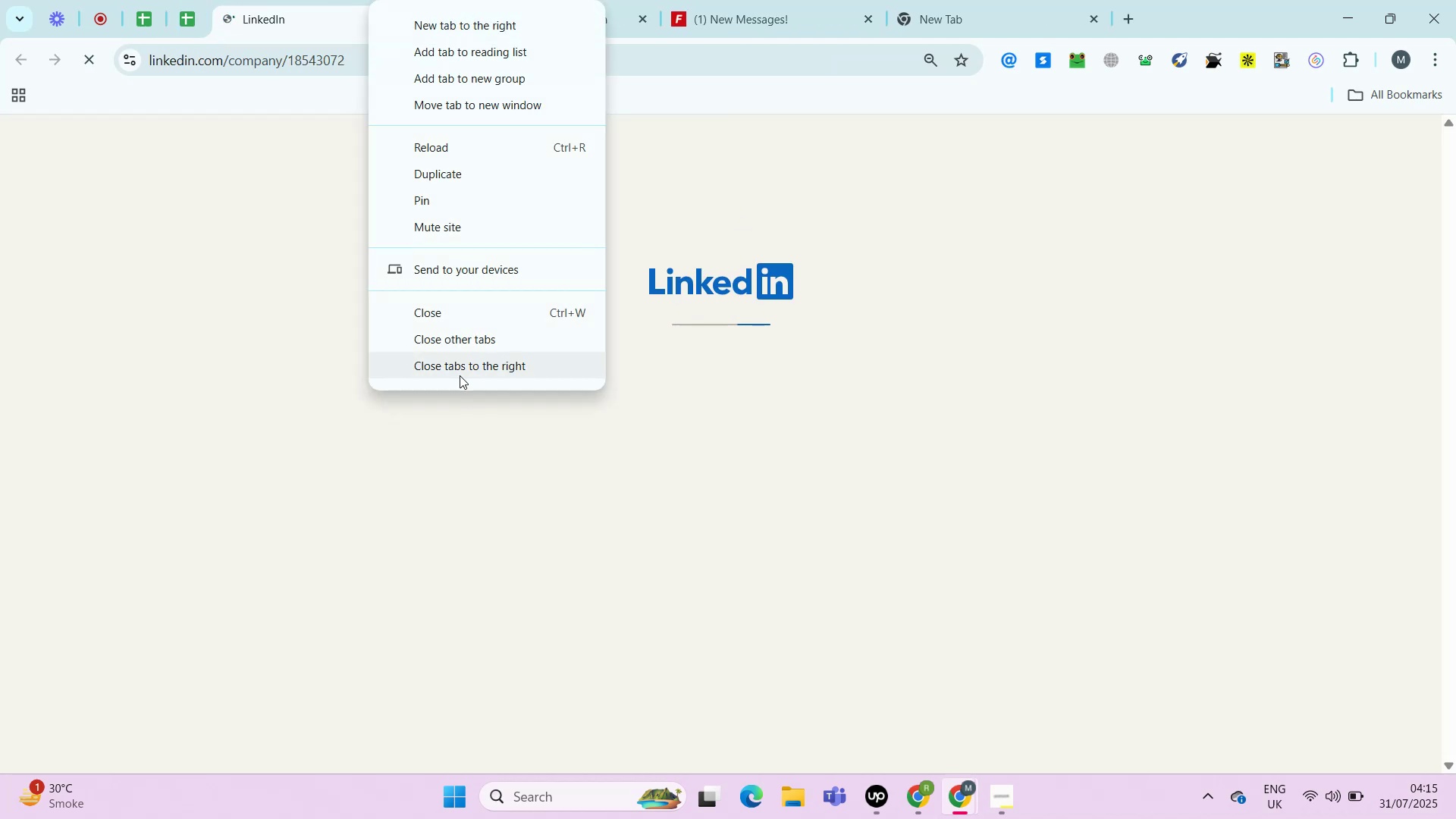 
left_click([460, 375])
 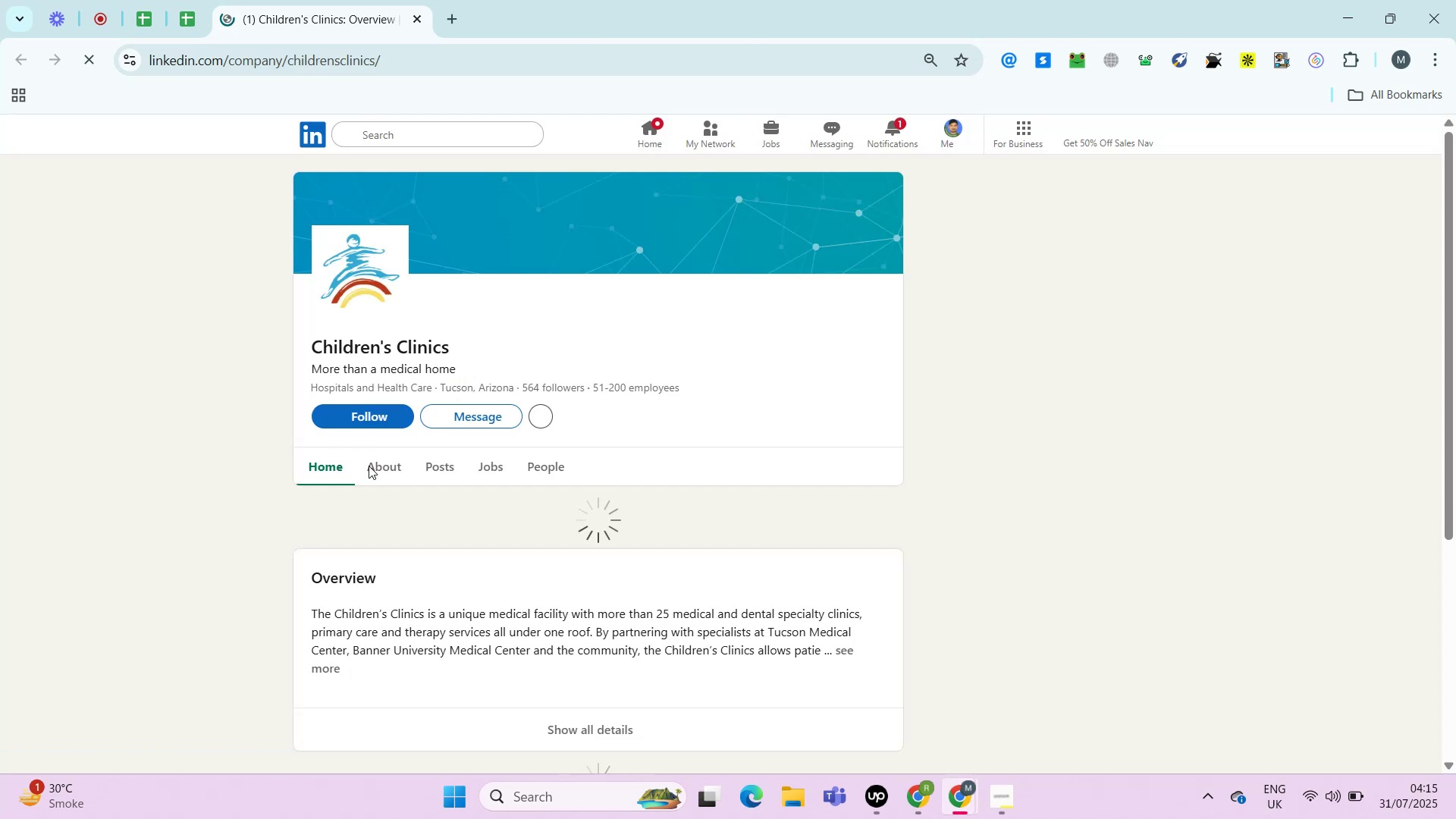 
wait(5.23)
 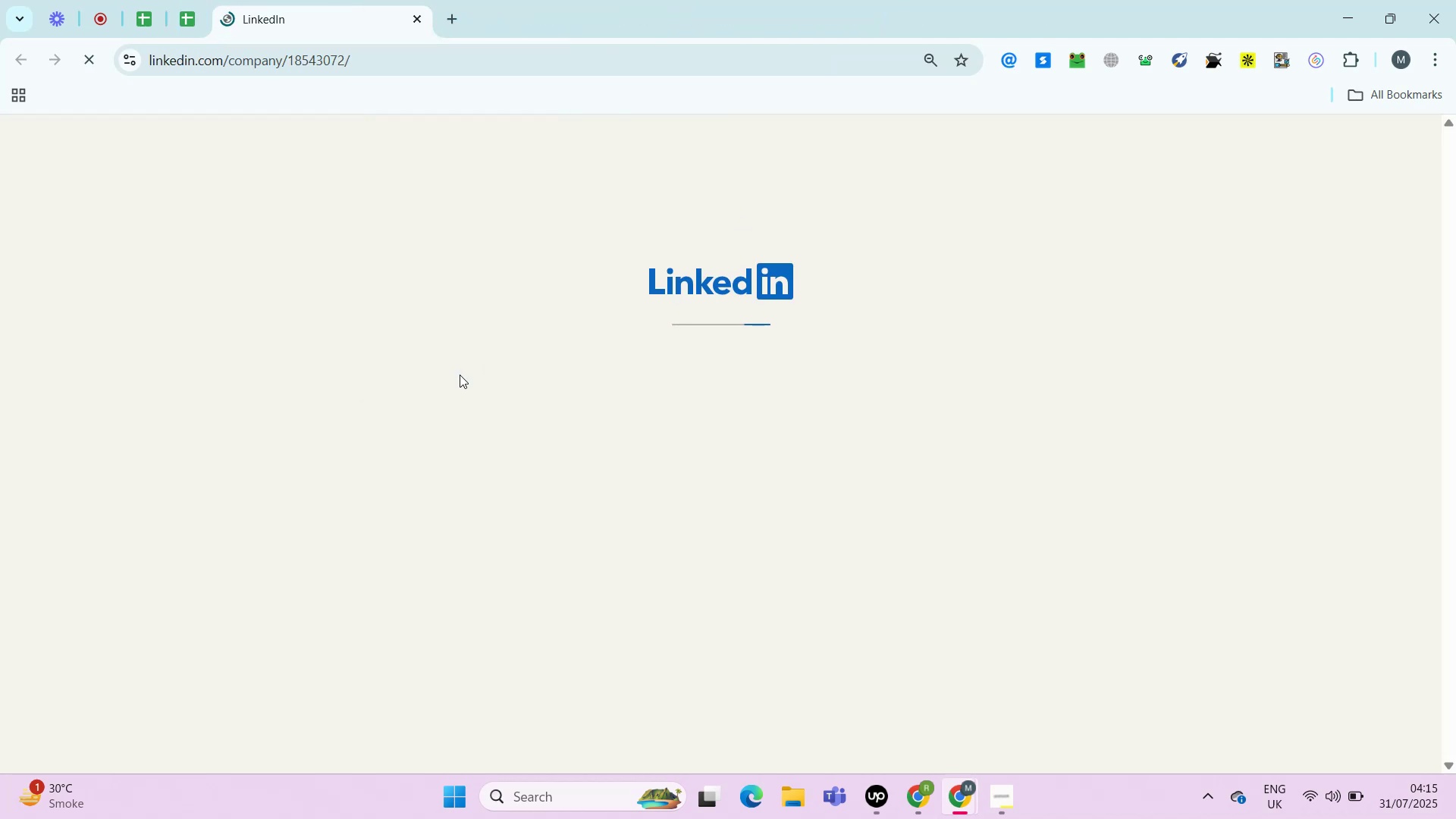 
left_click([374, 466])
 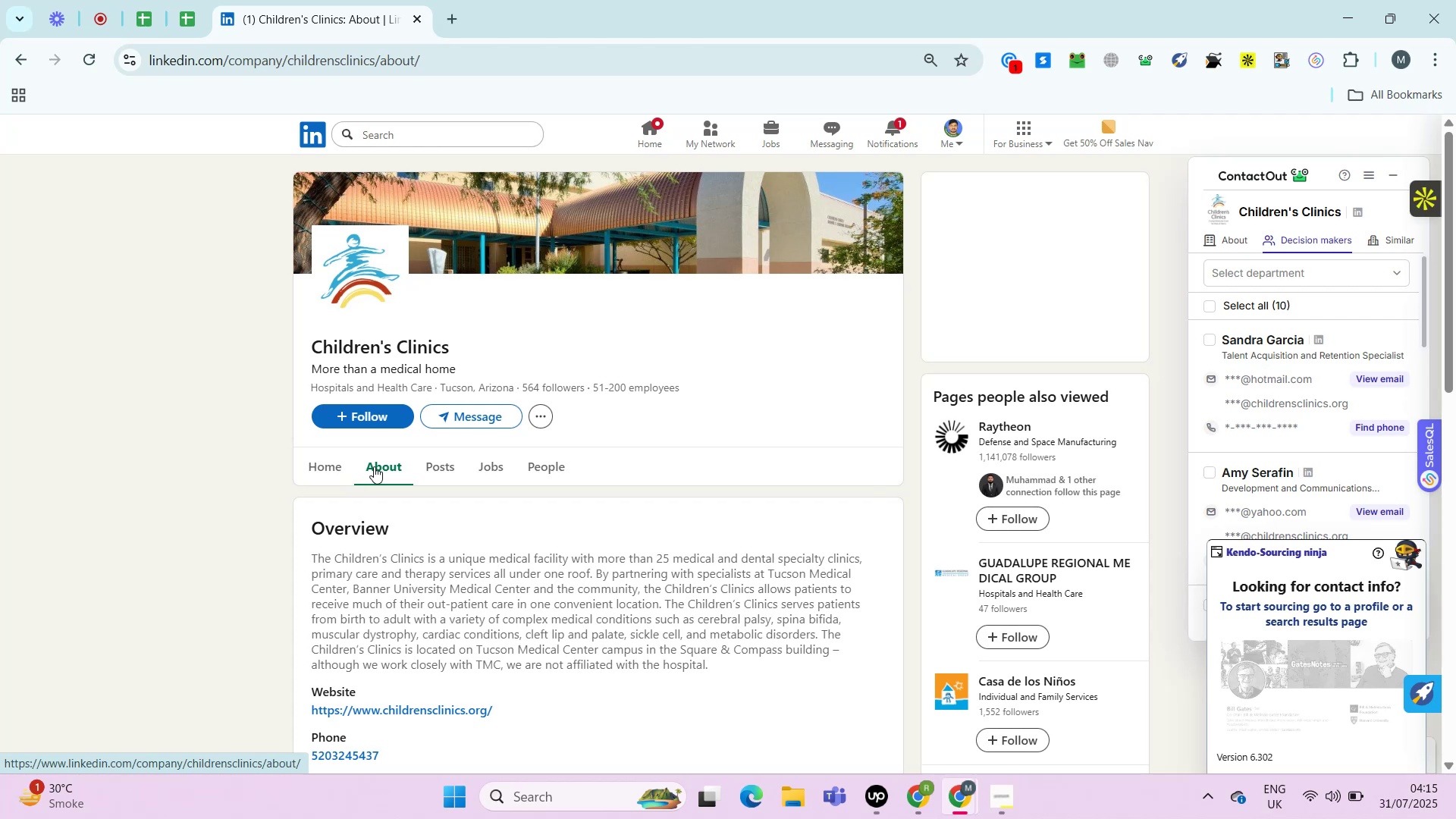 
wait(12.41)
 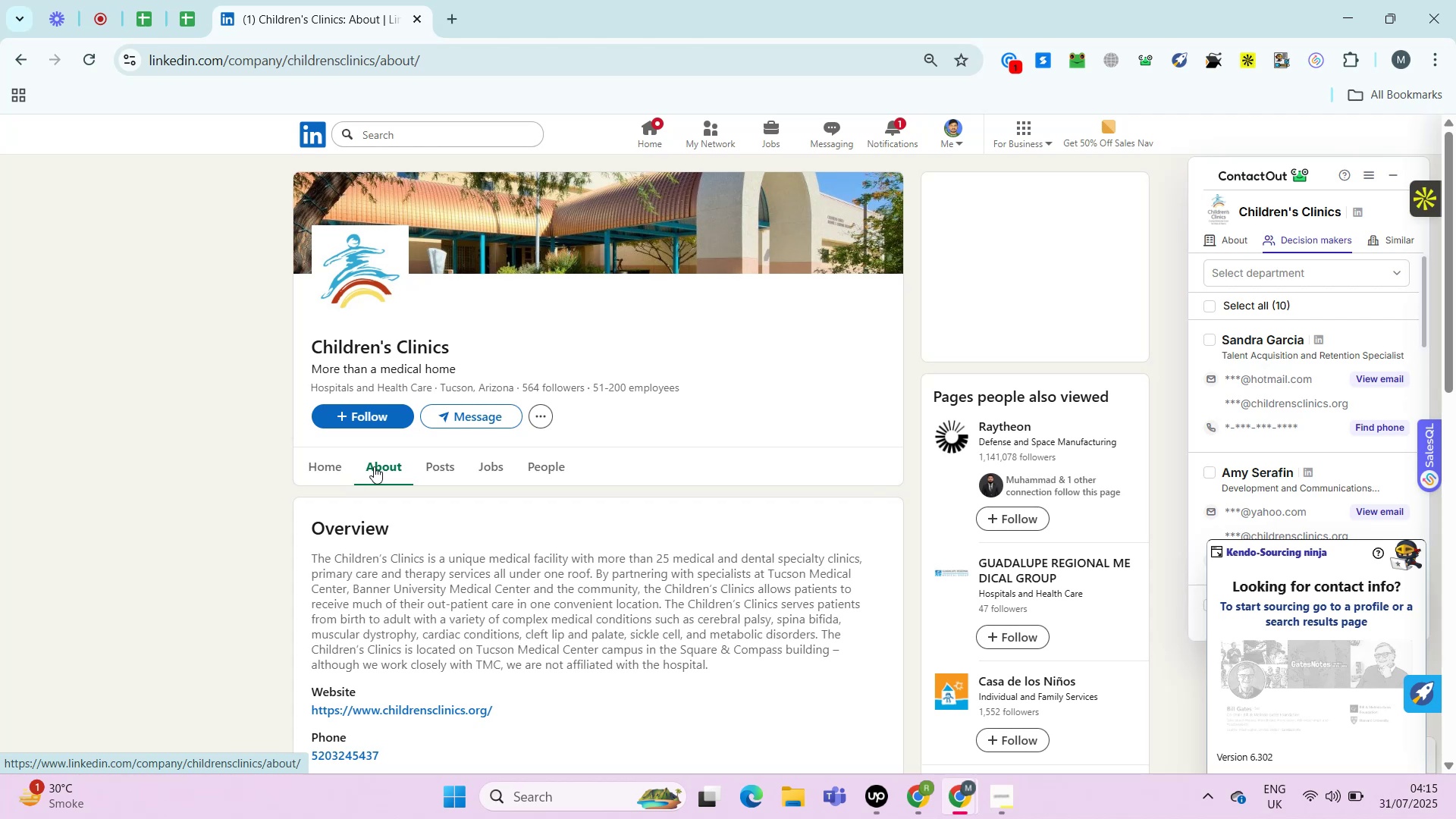 
hold_key(key=ControlLeft, duration=0.6)
left_click([415, 504])
 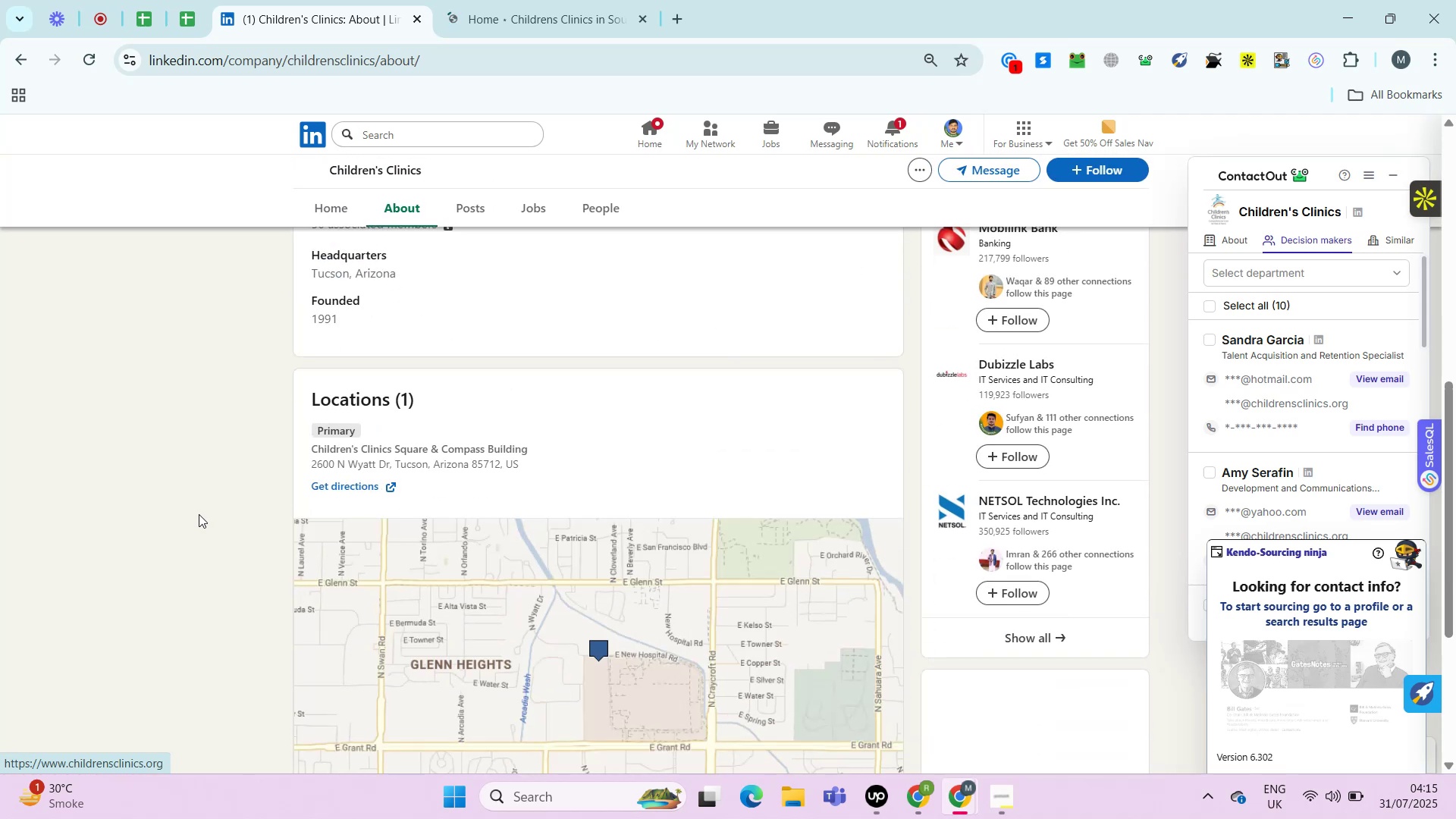 
wait(5.65)
 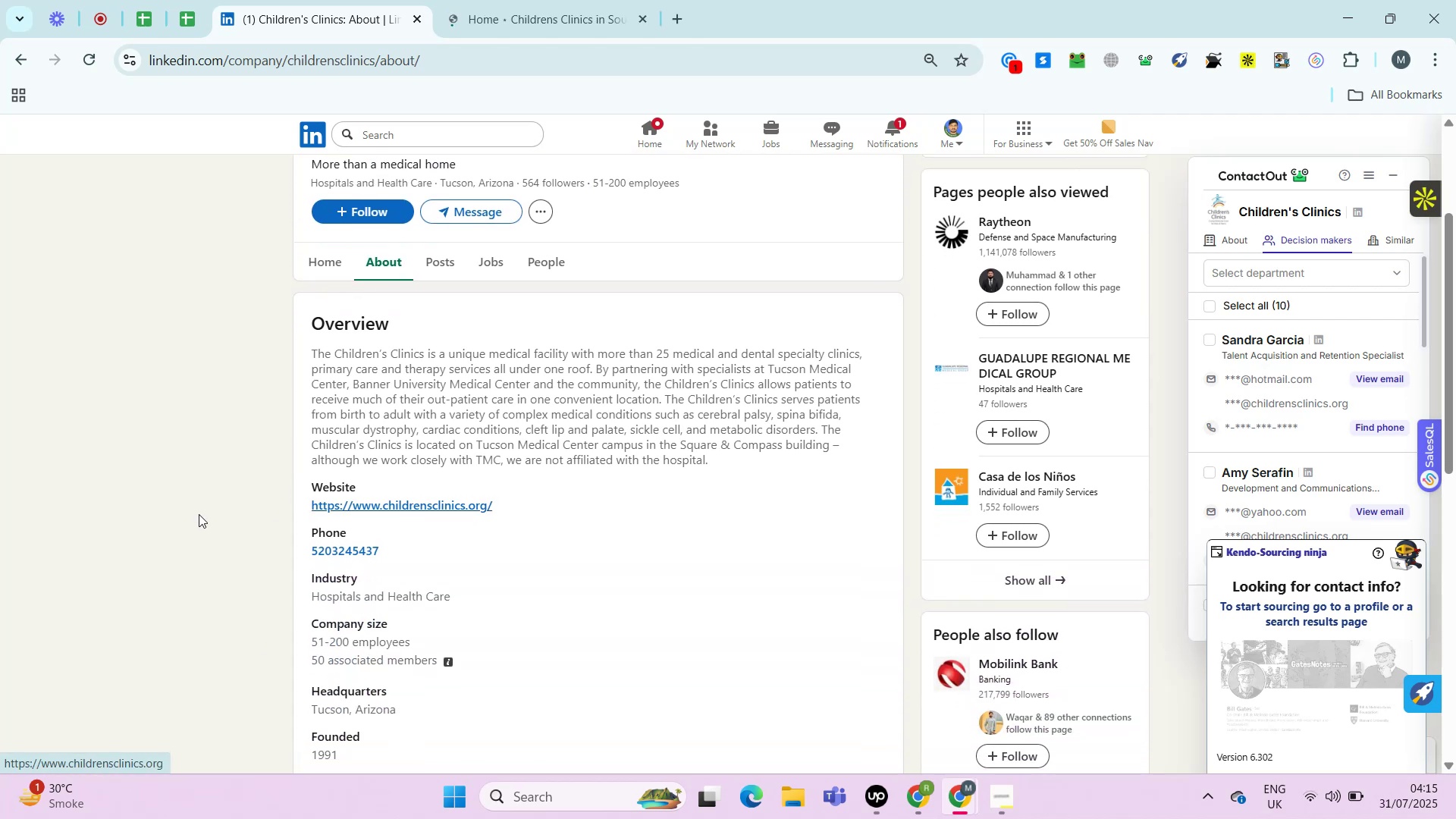 
left_click([511, 2])
 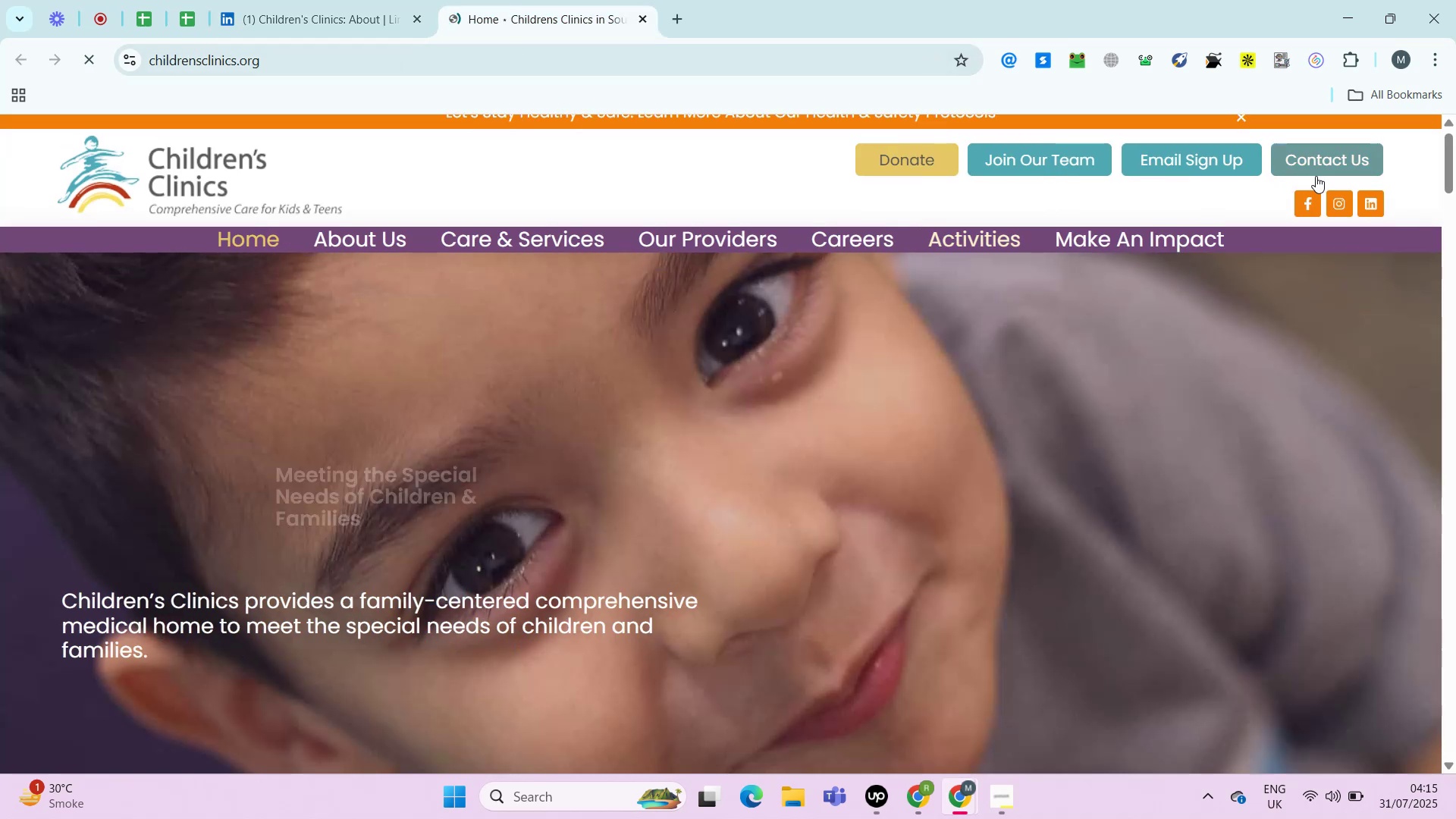 
hold_key(key=ControlLeft, duration=0.66)
left_click([1308, 204])
 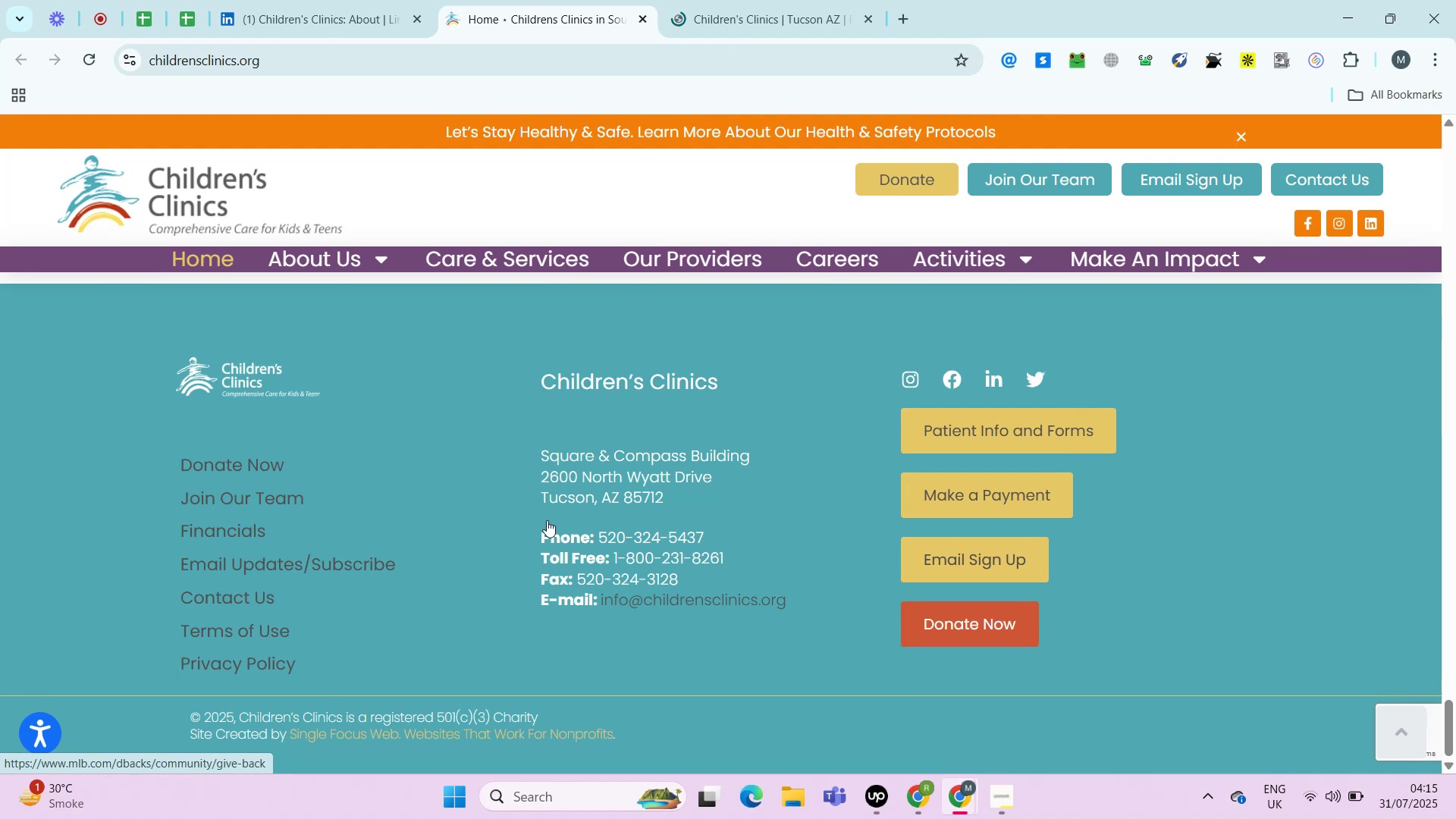 
wait(6.16)
 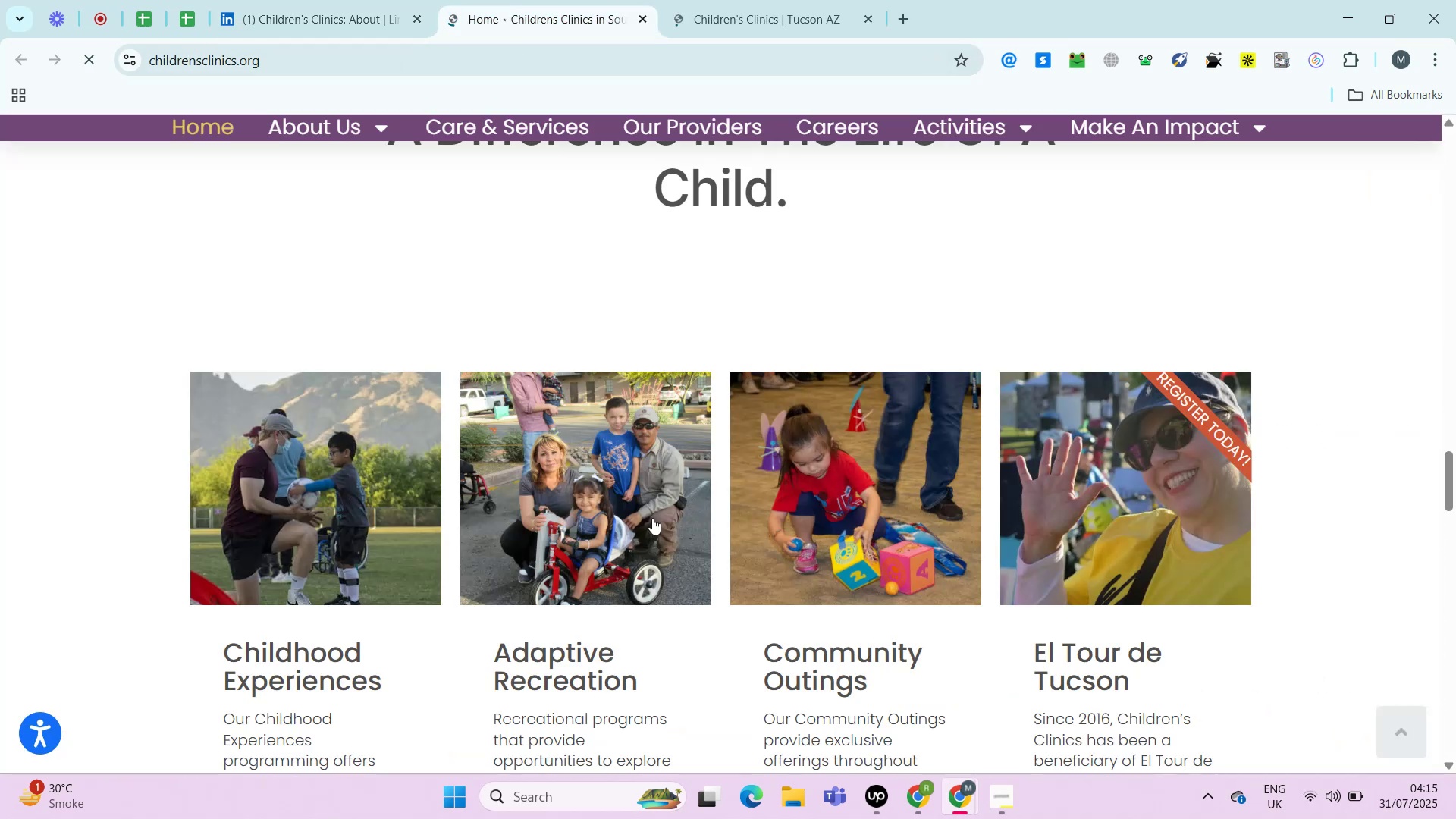 
left_click_drag(start_coordinate=[729, 523], to_coordinate=[595, 532])
 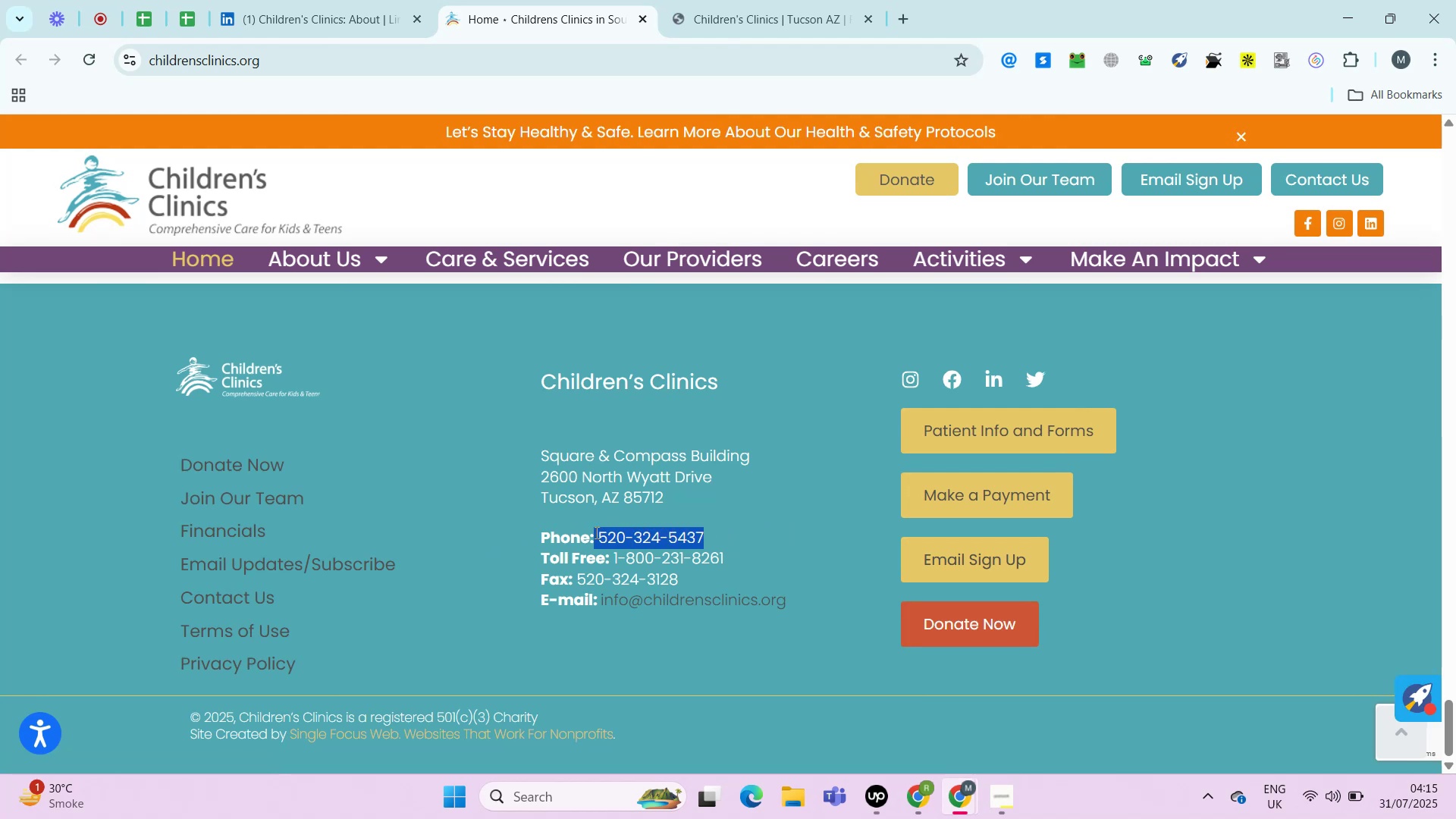 
key(Control+Shift+ArrowRight)
 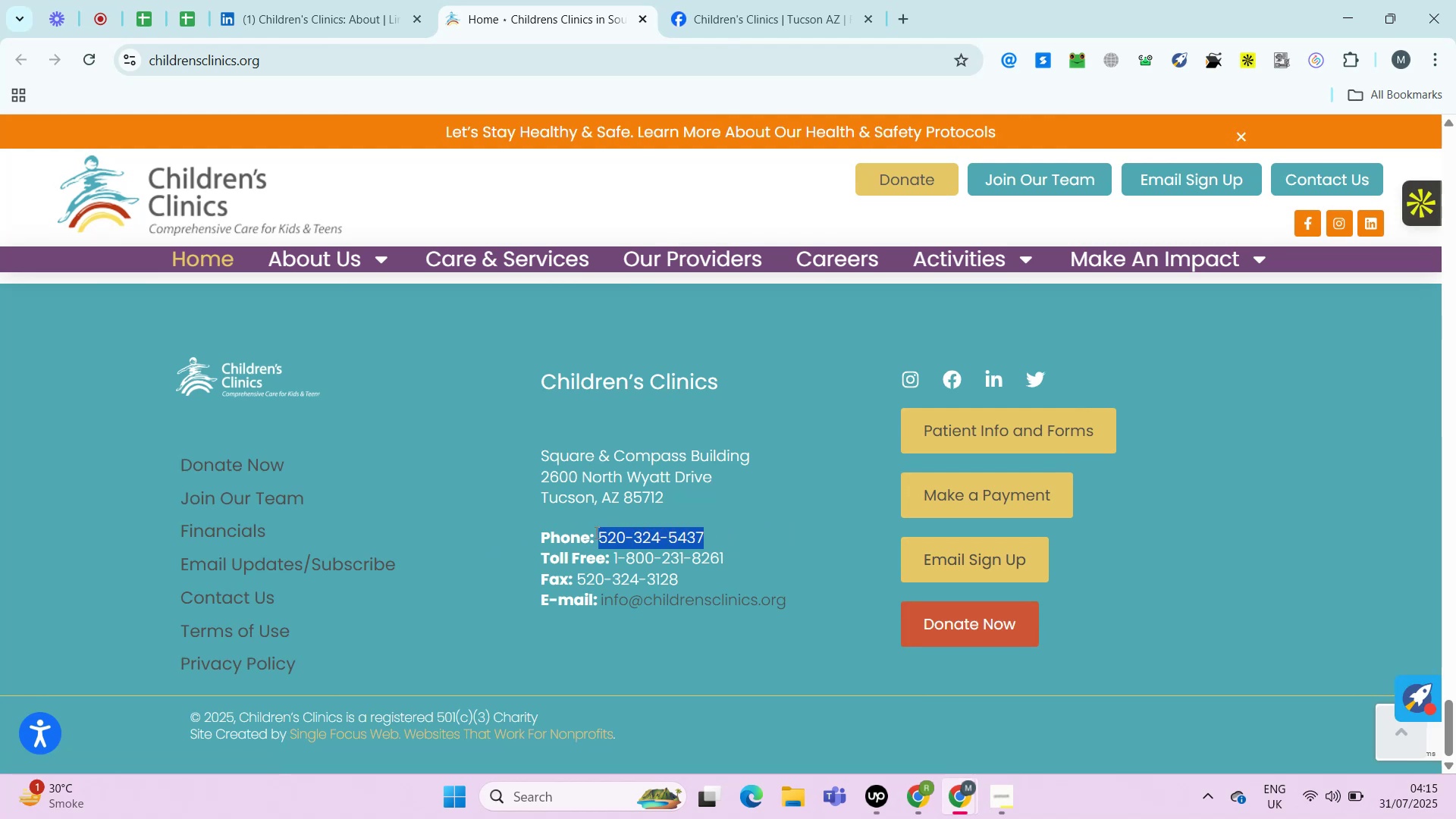 
key(Control+C)
 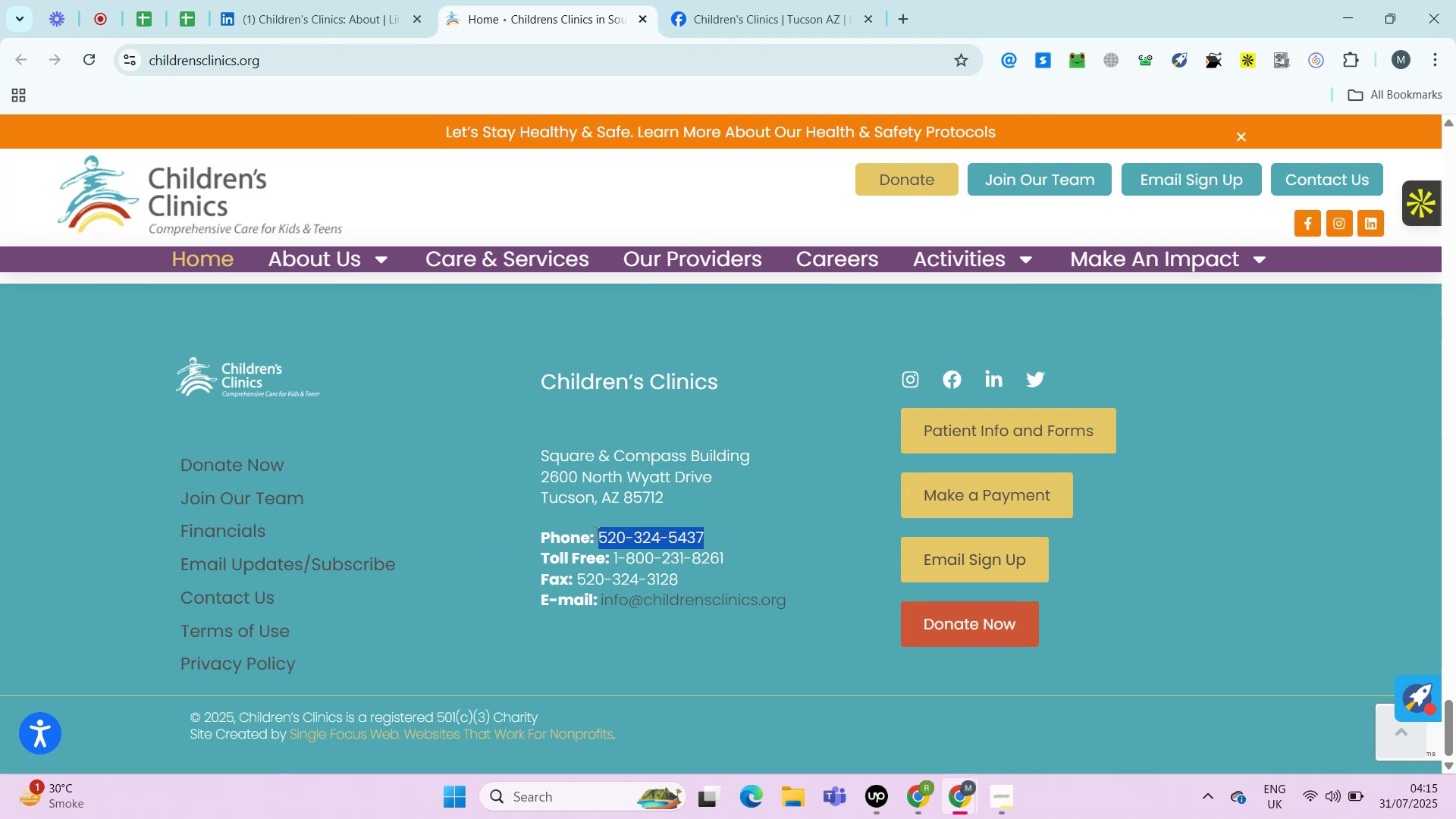 
key(Control+C)
 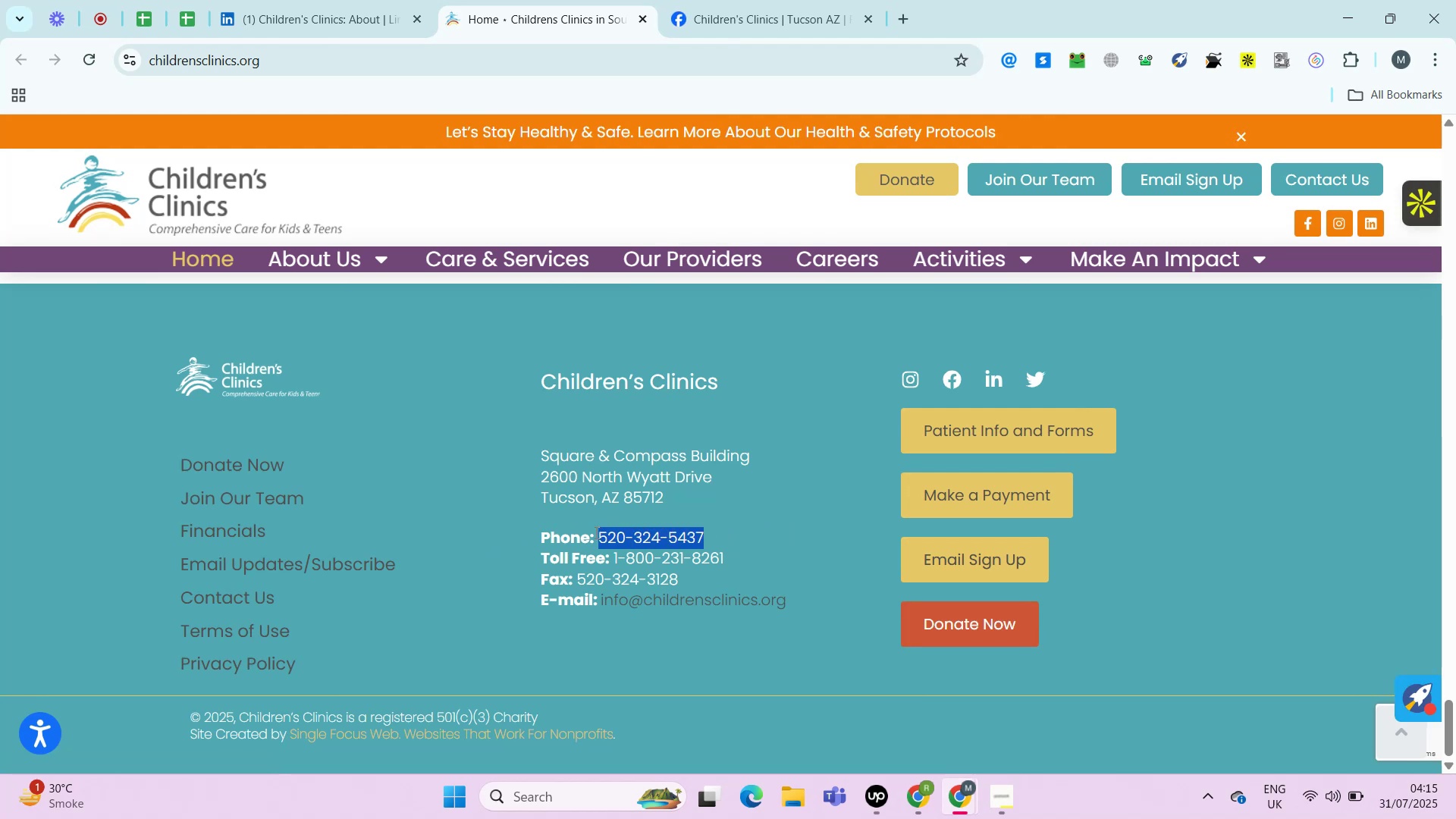 
key(Control+F)
 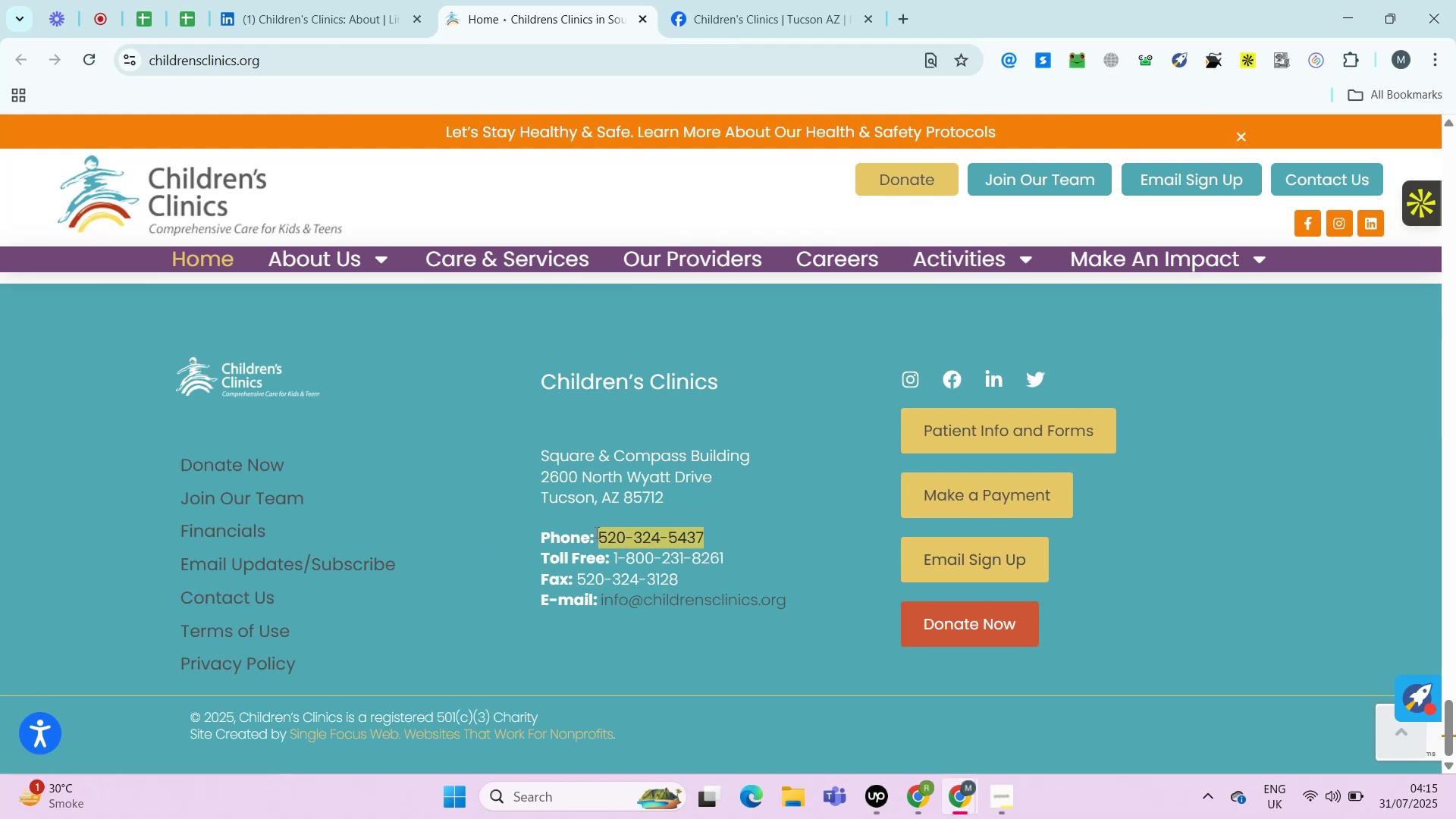 
key(Control+V)
 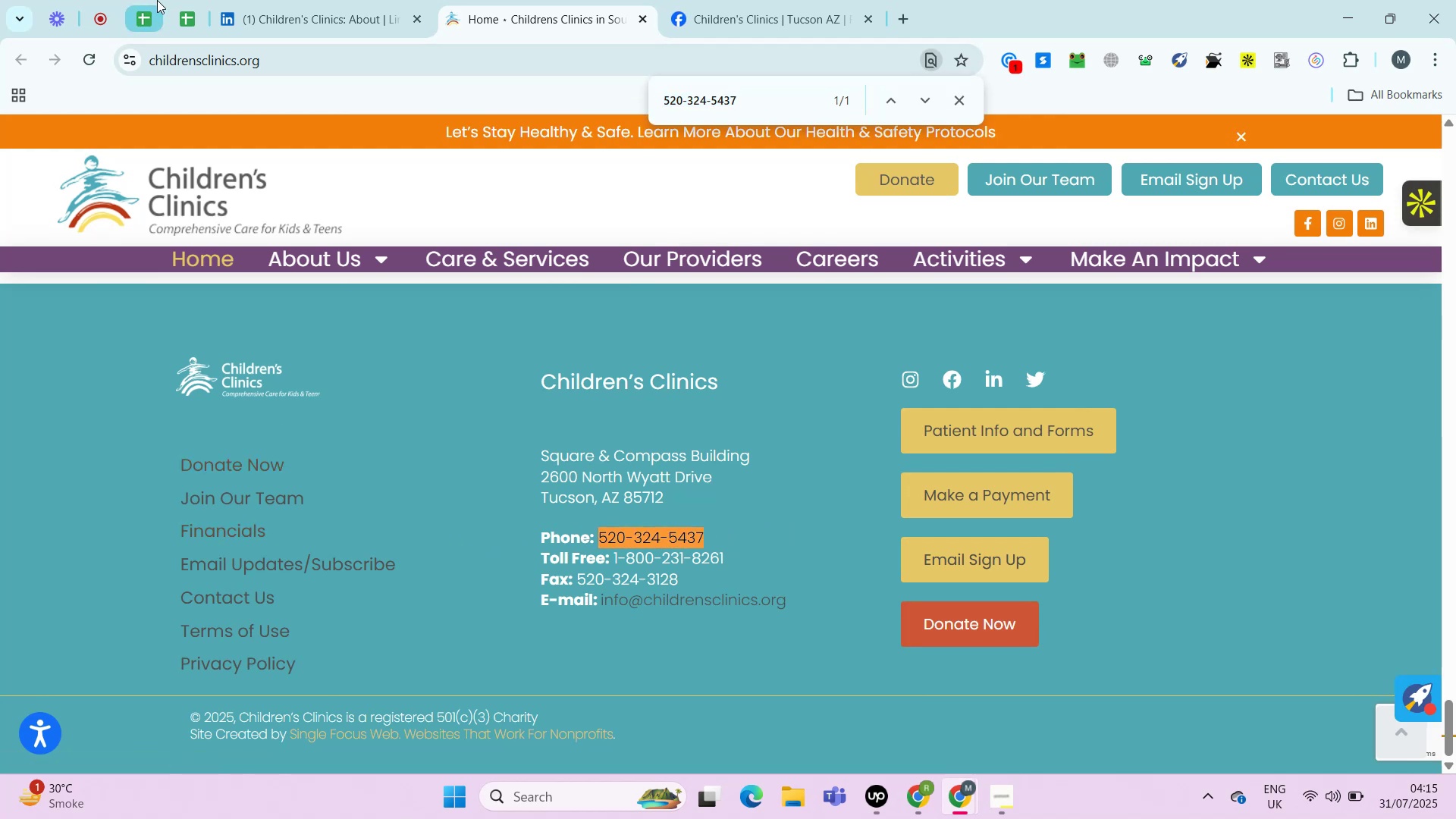 
left_click([183, 14])
 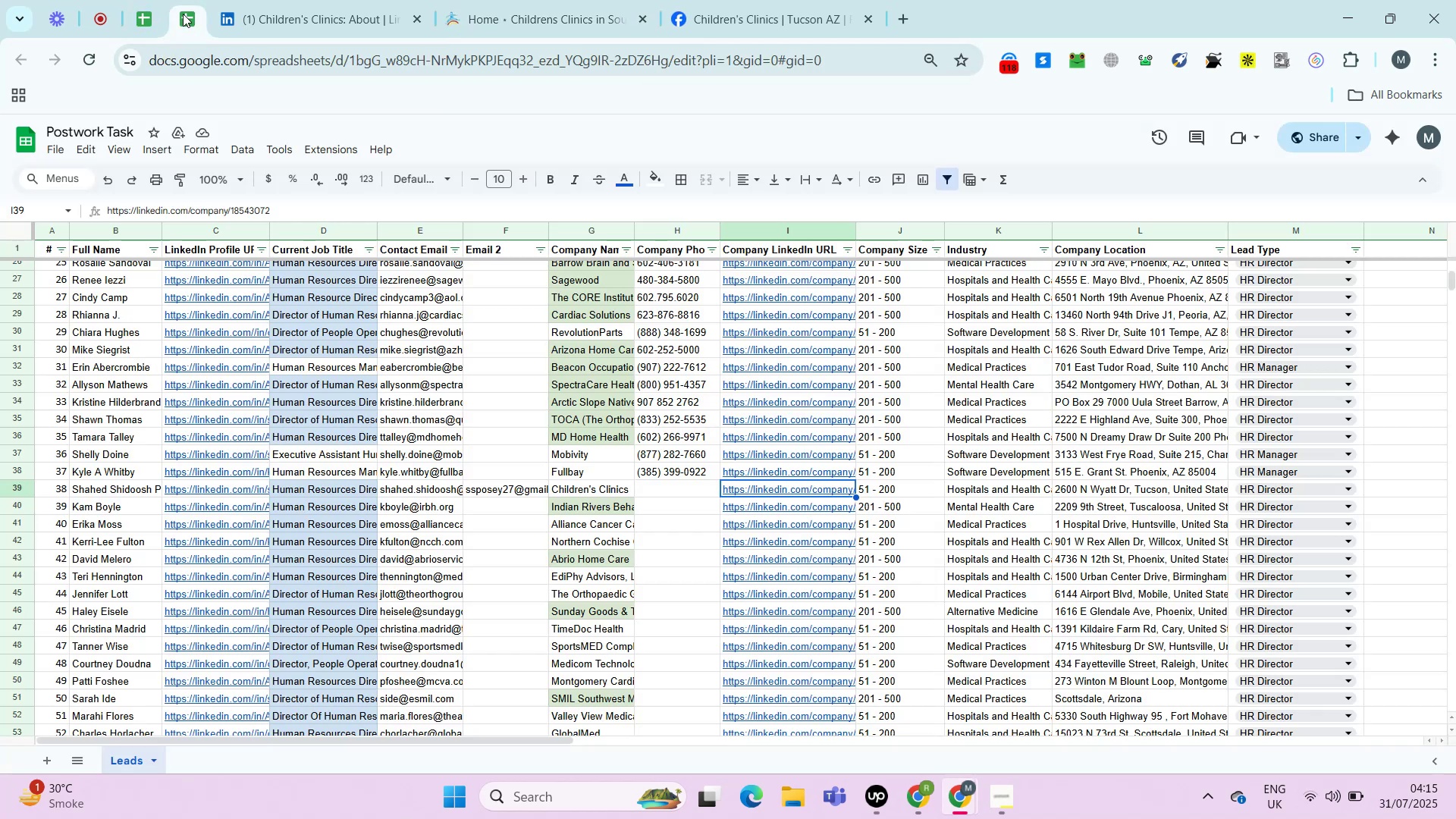 
key(ArrowLeft)
 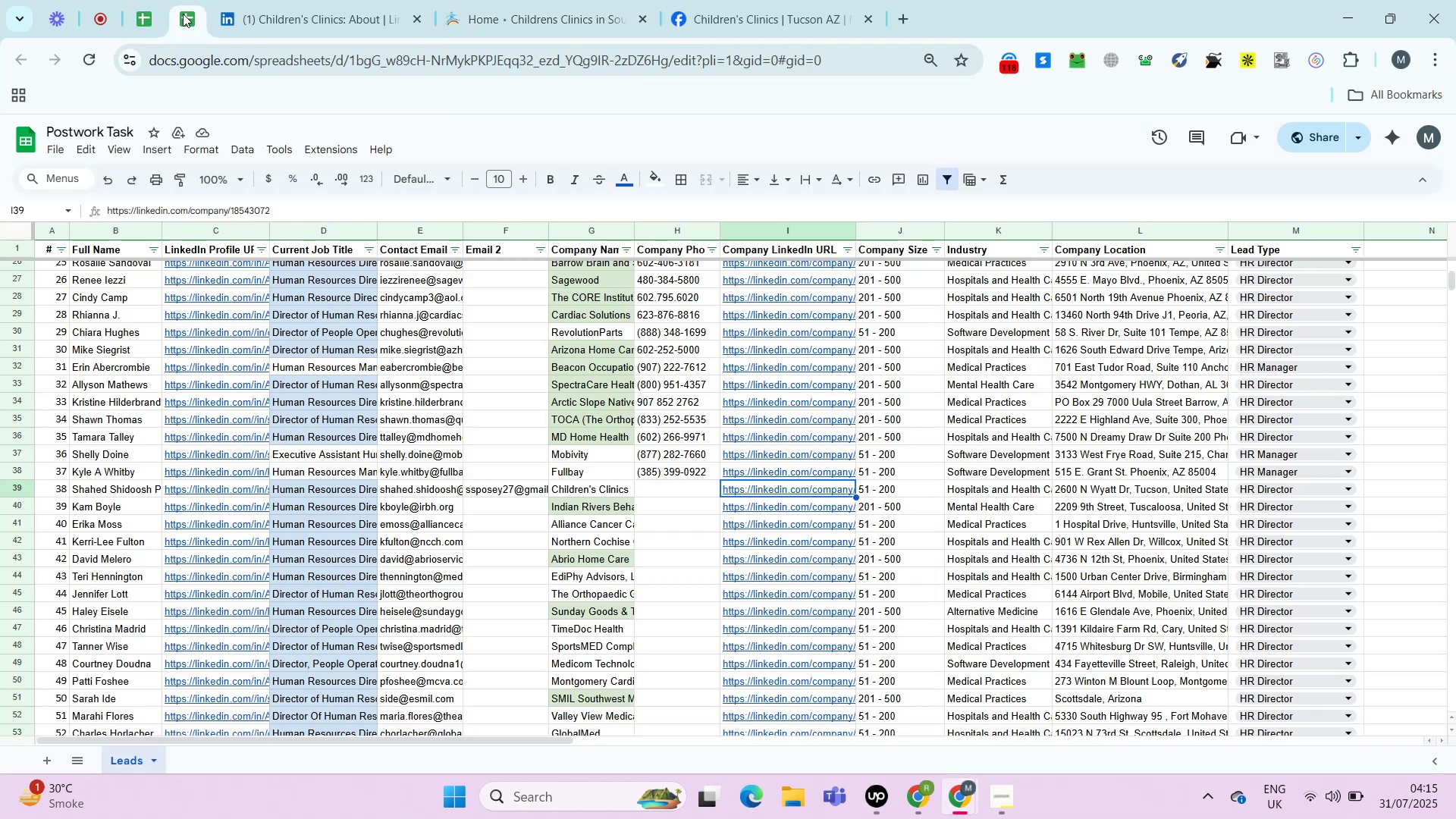 
key(Control+Shift+ShiftLeft)
 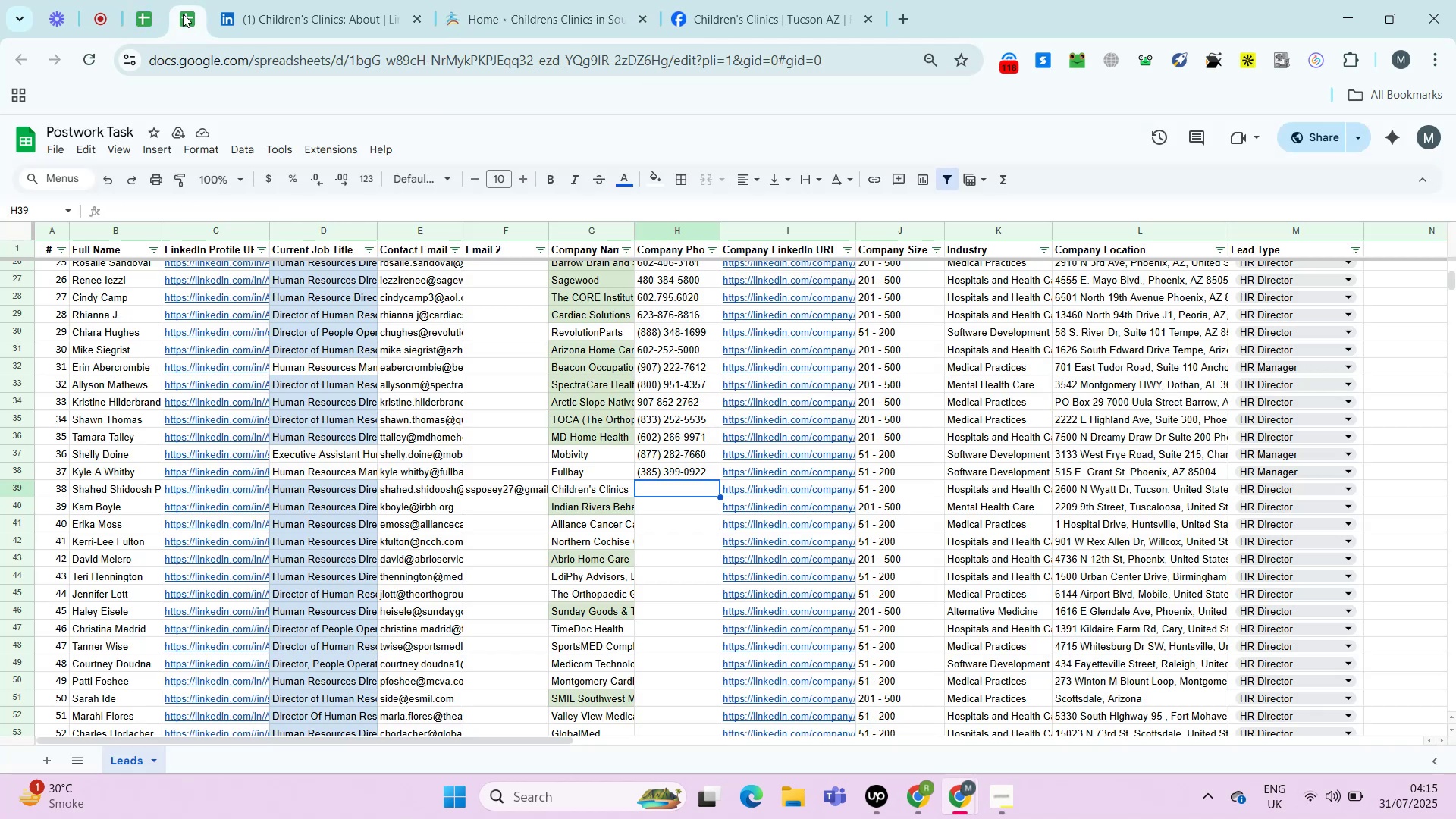 
key(Control+Shift+V)
 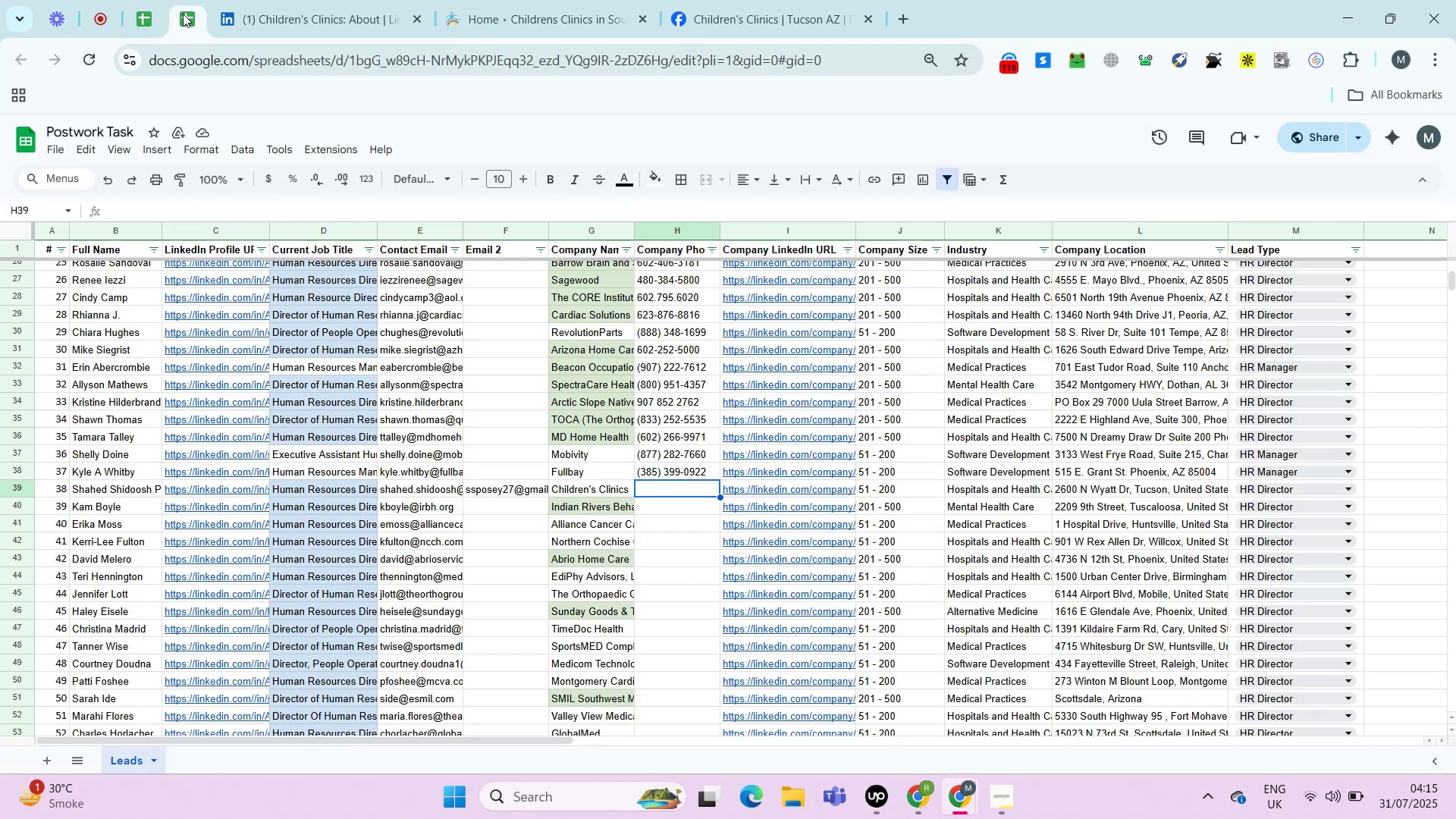 
key(ArrowRight)
 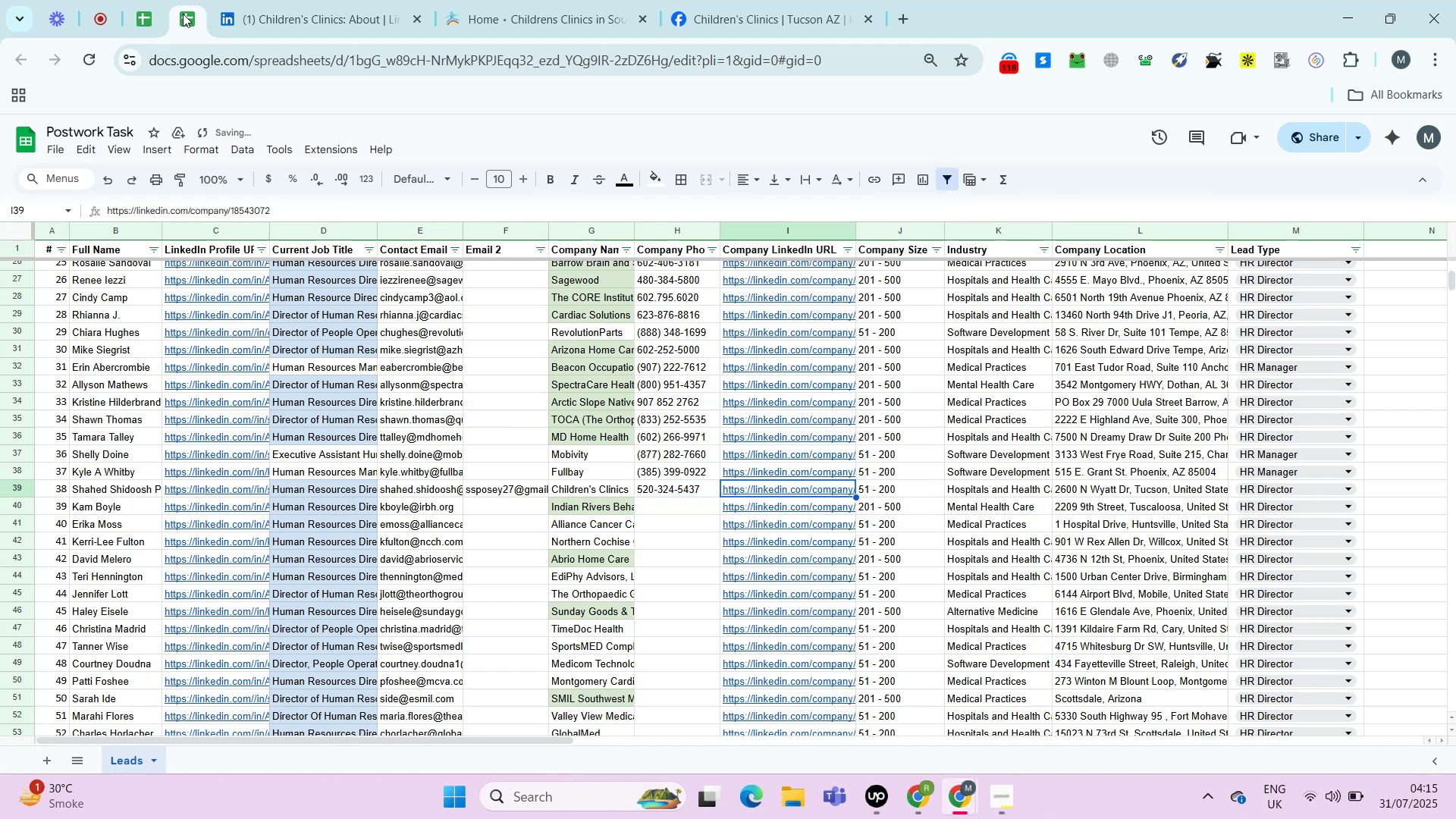 
key(ArrowRight)
 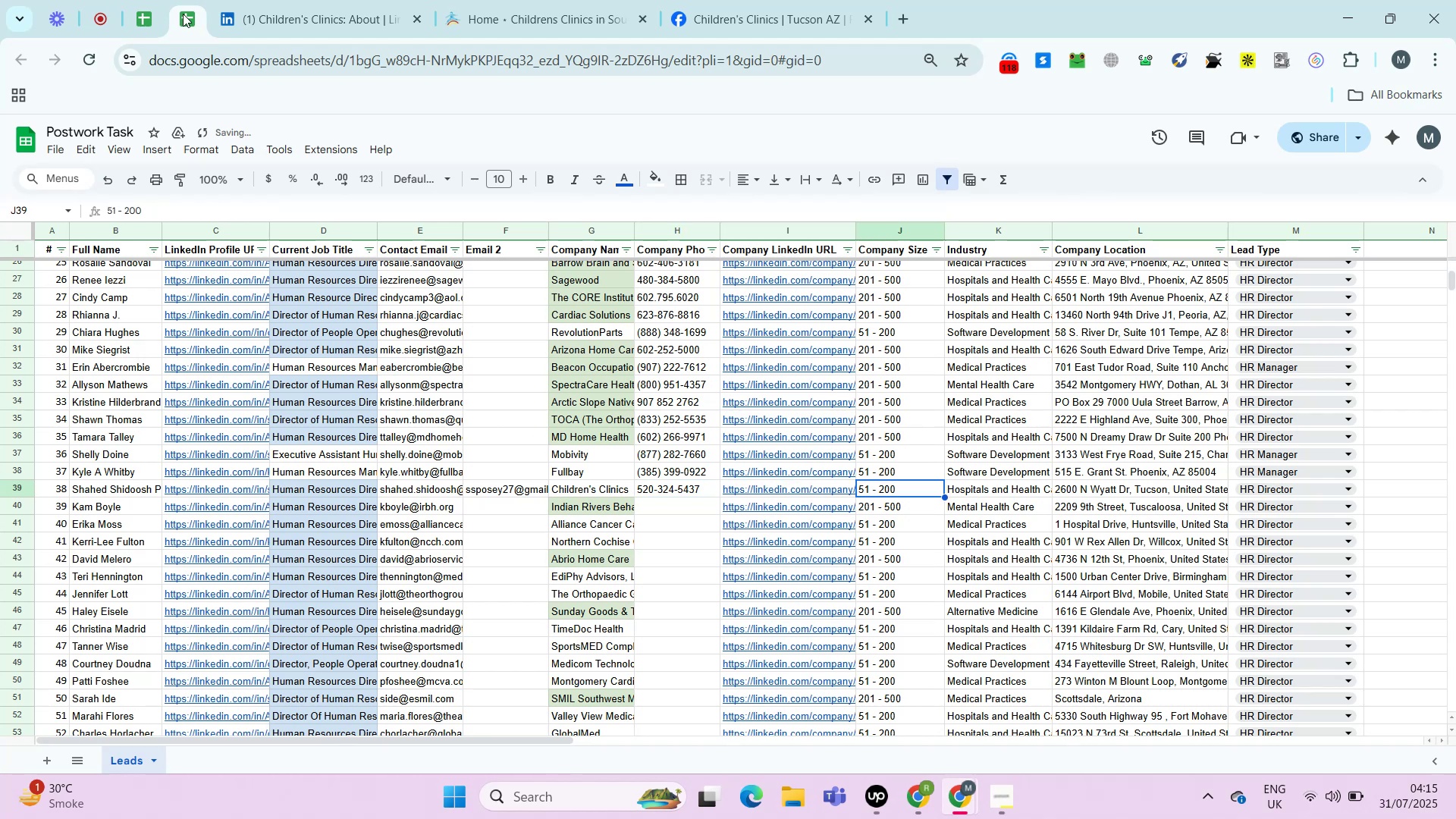 
key(ArrowRight)
 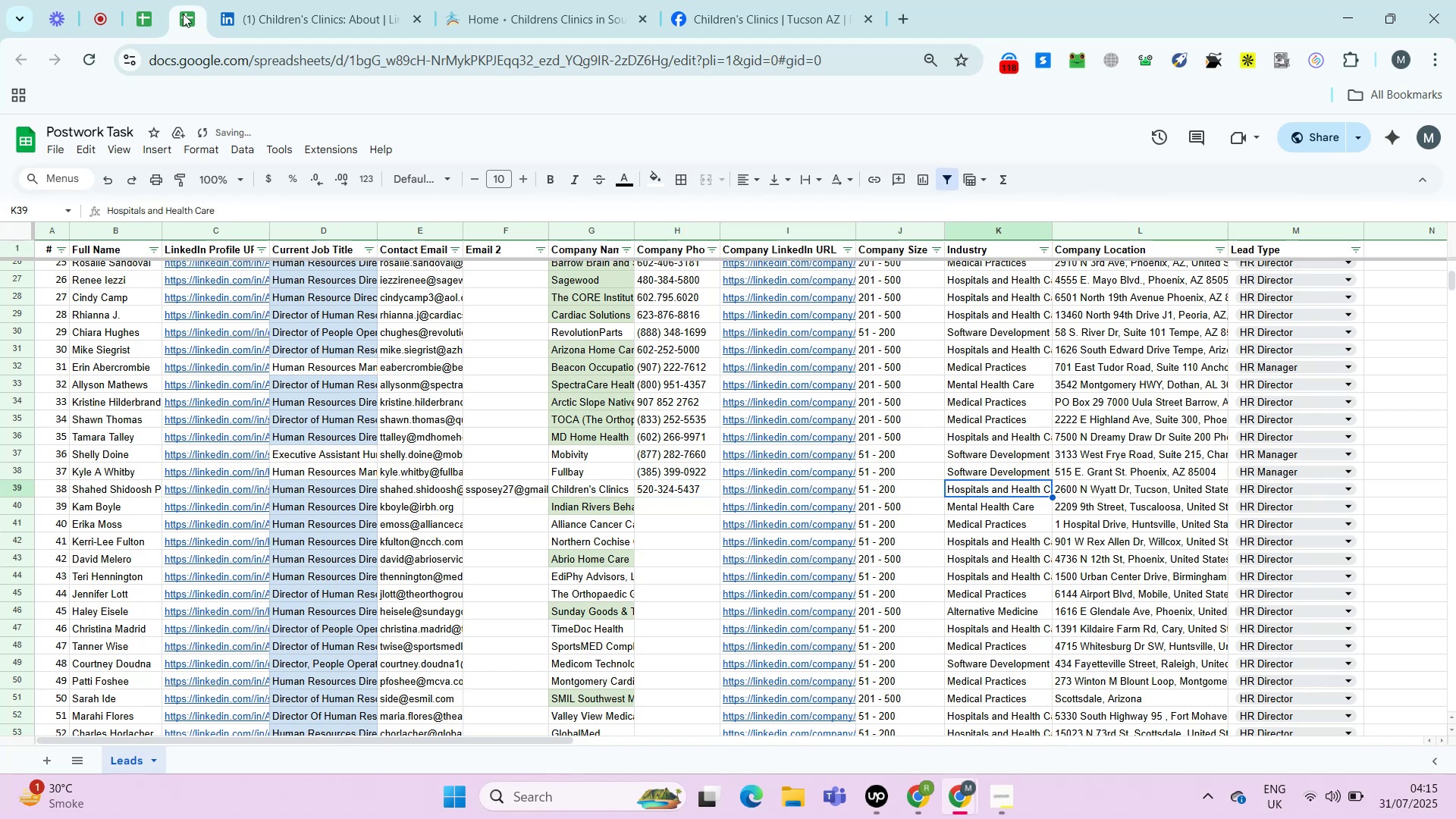 
key(ArrowRight)
 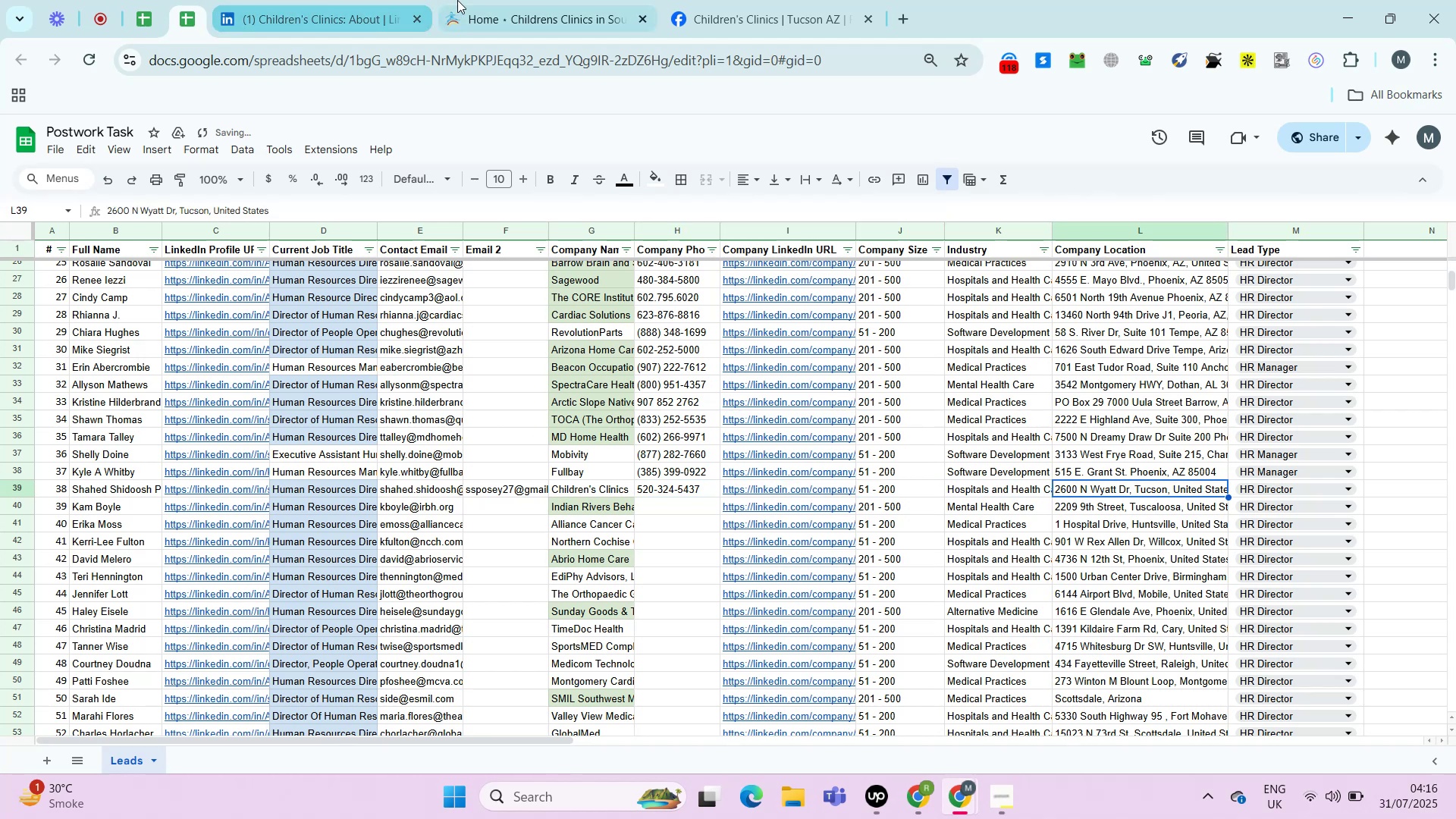 
left_click([493, 0])
 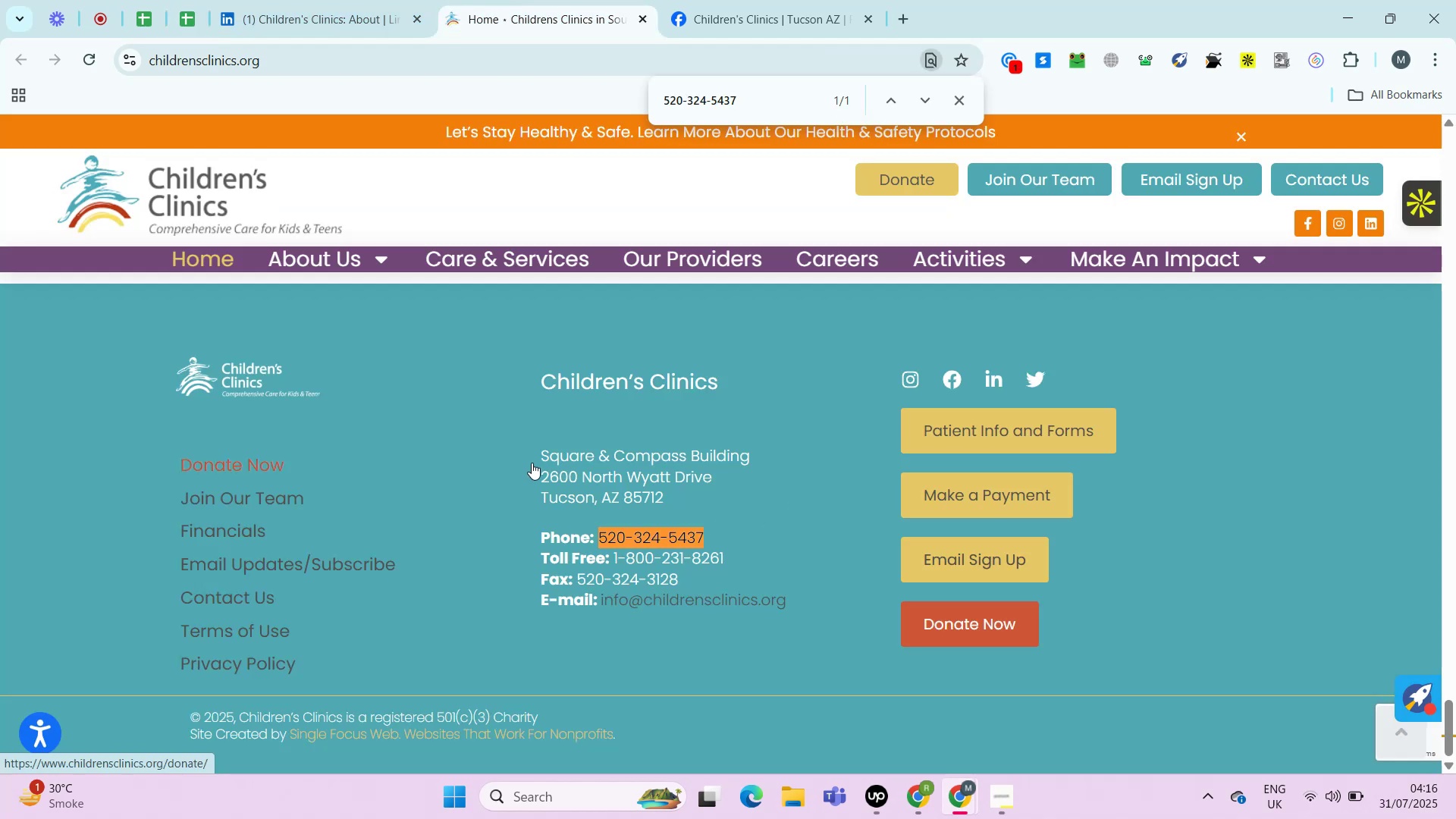 
left_click_drag(start_coordinate=[535, 469], to_coordinate=[587, 468])
 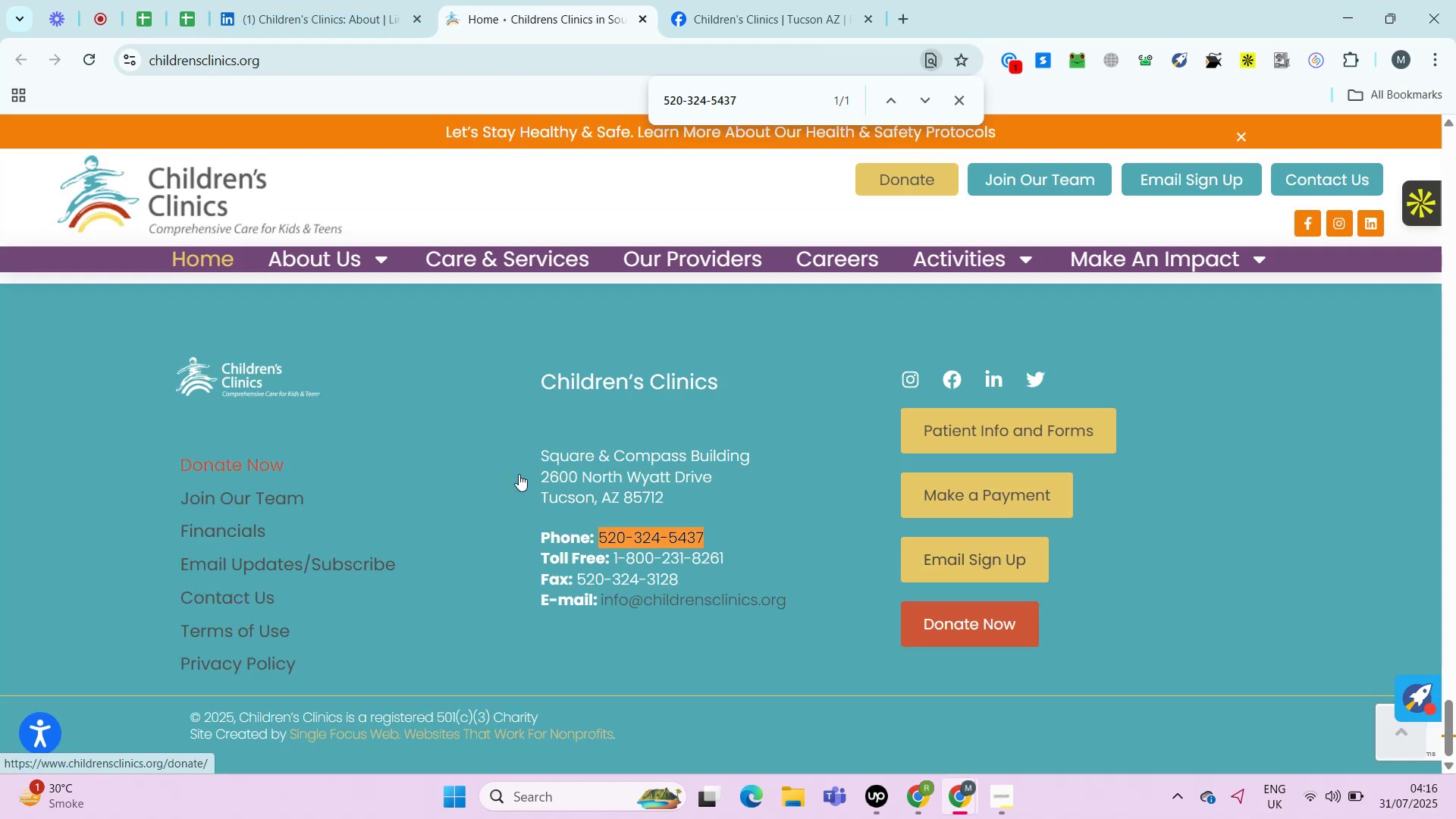 
left_click_drag(start_coordinate=[522, 473], to_coordinate=[656, 475])
 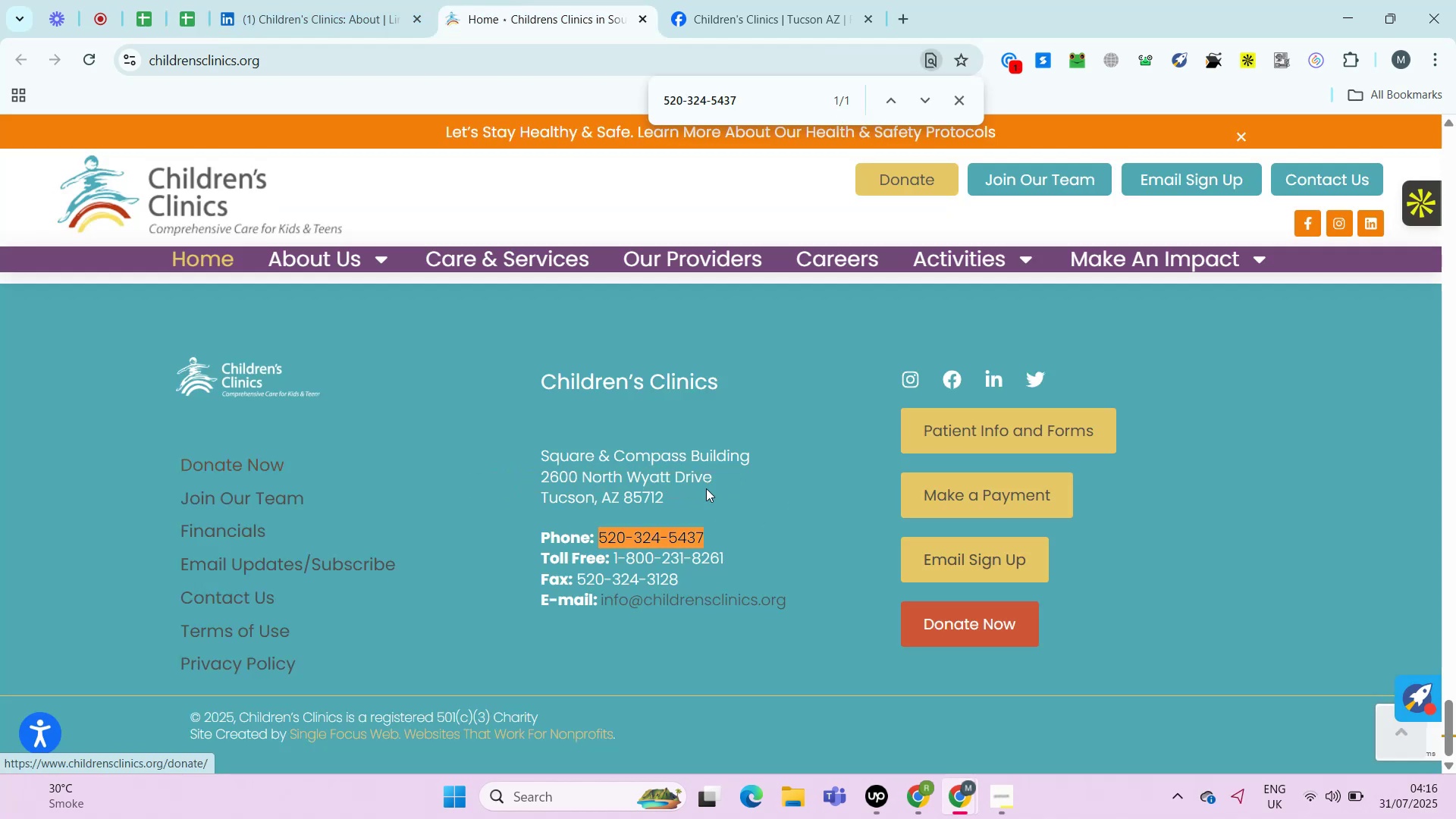 
left_click_drag(start_coordinate=[699, 494], to_coordinate=[542, 479])
 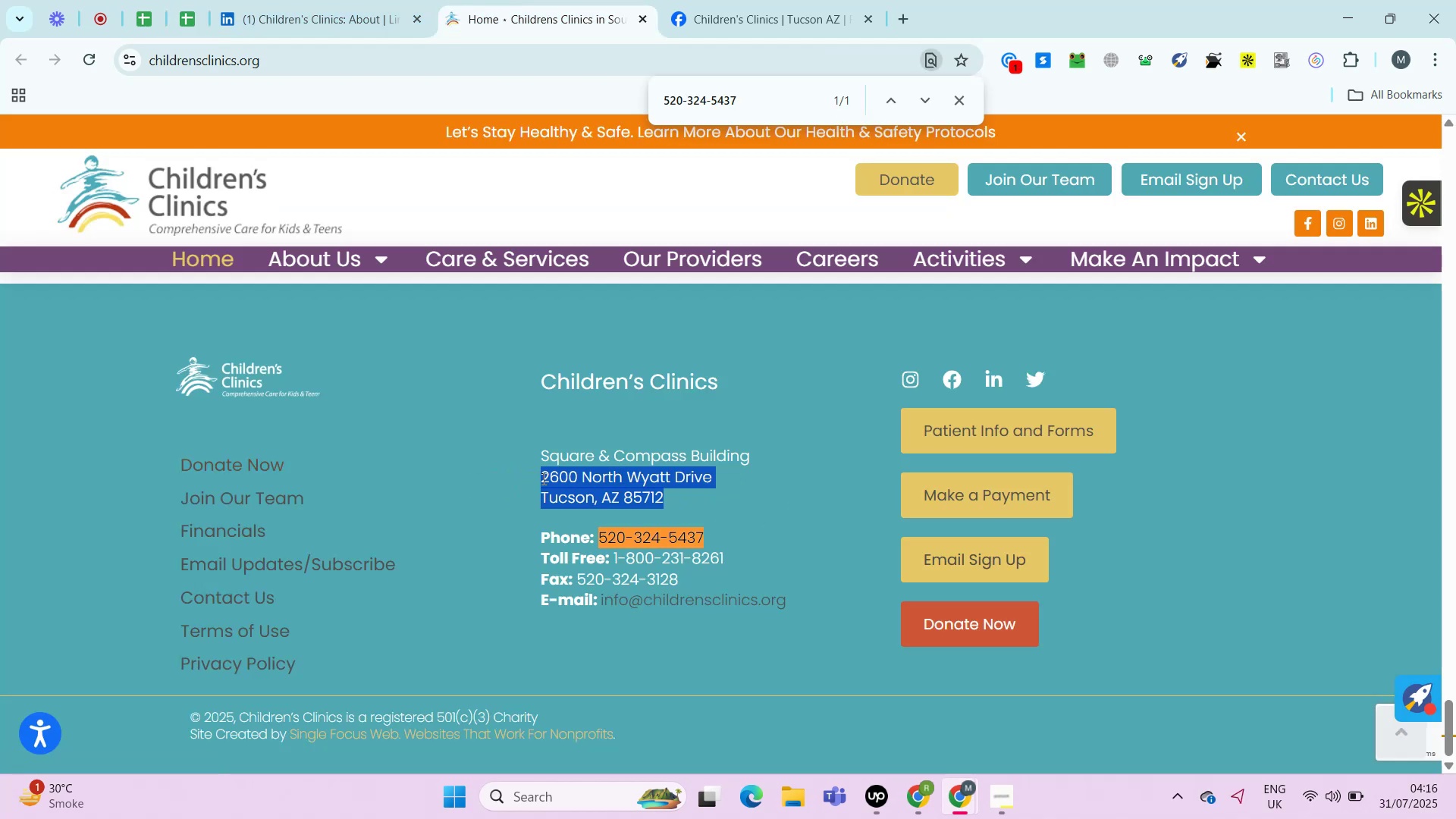 
key(Control+C)
 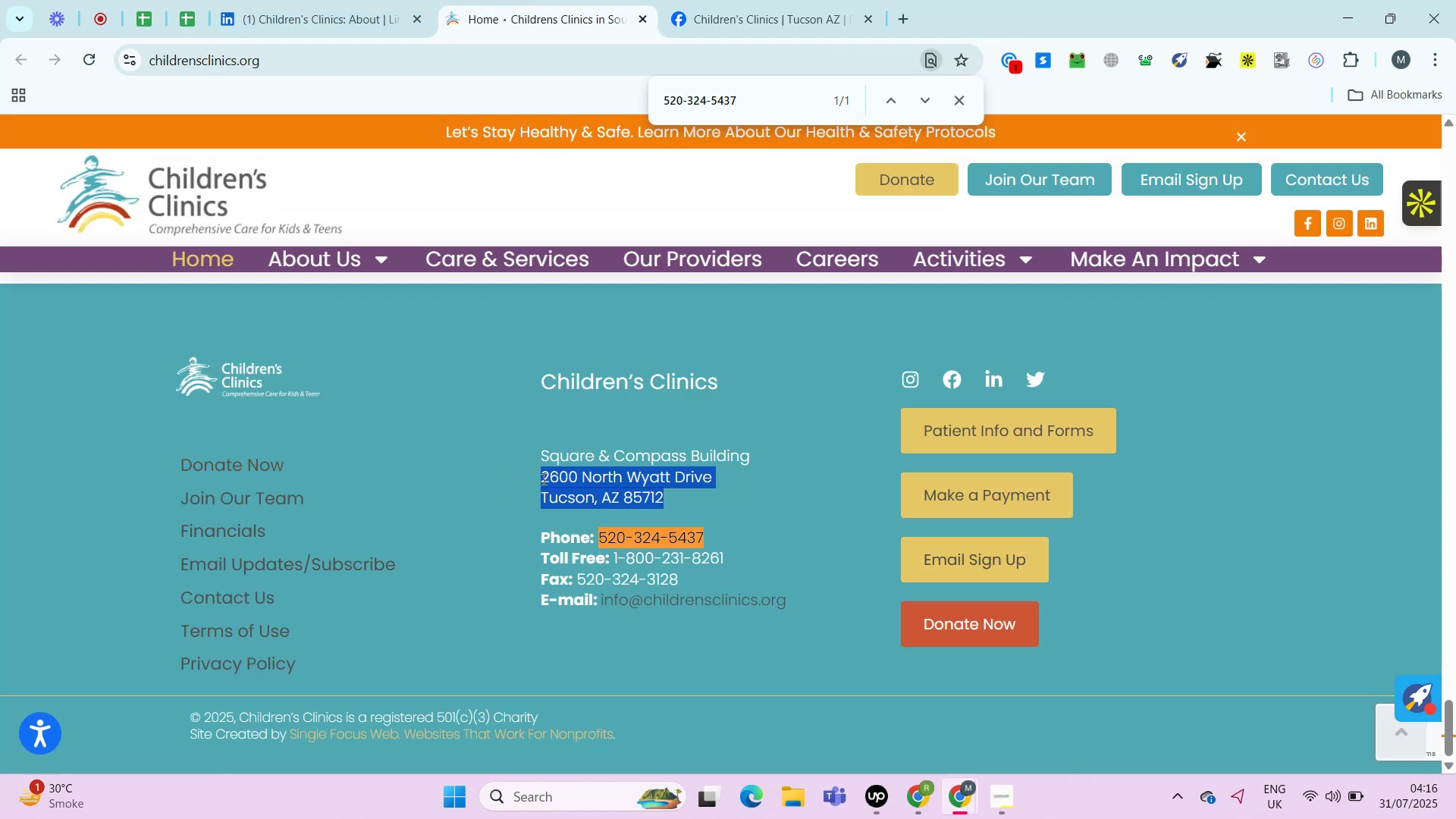 
key(Control+C)
 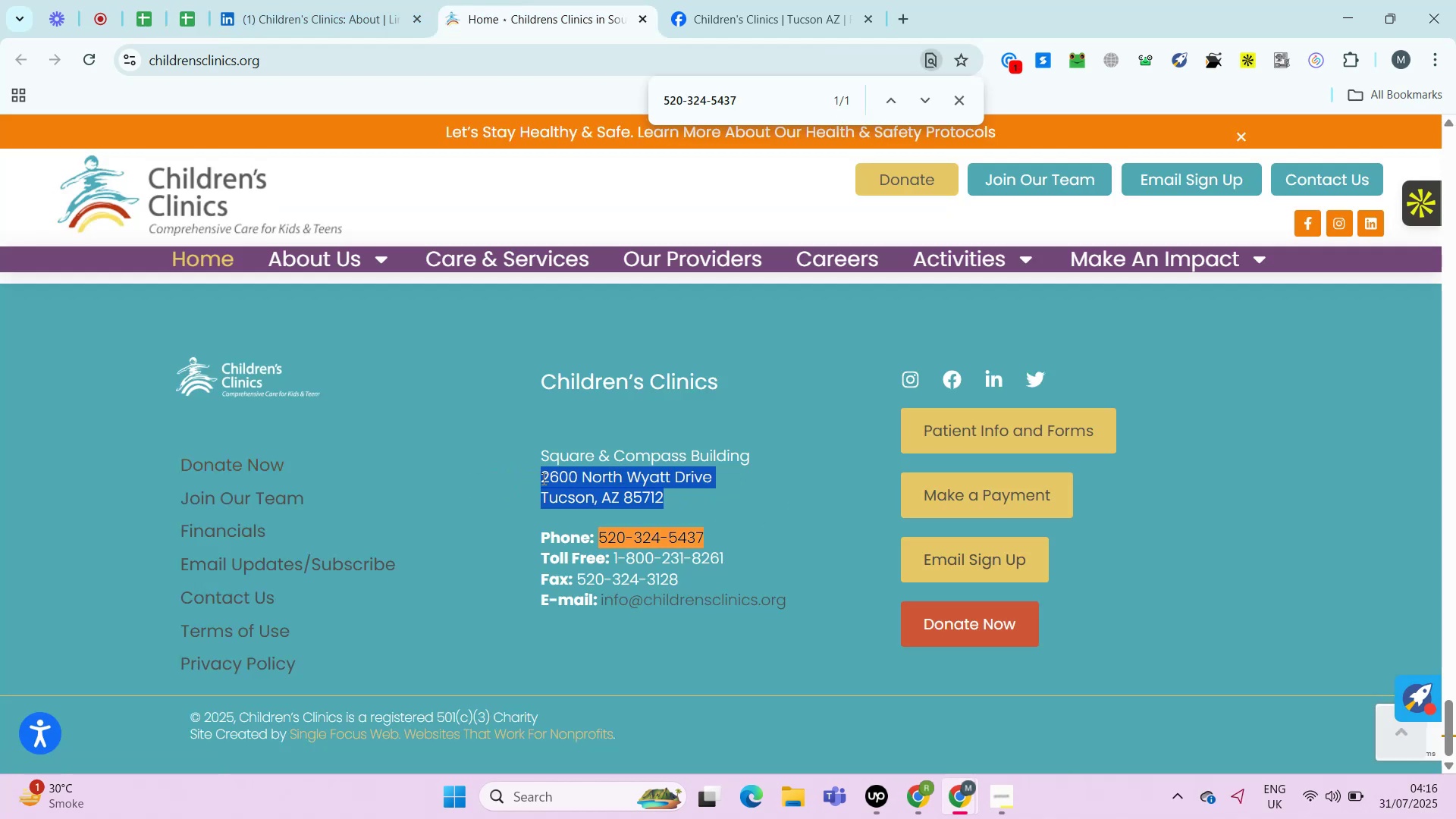 
key(Control+C)
 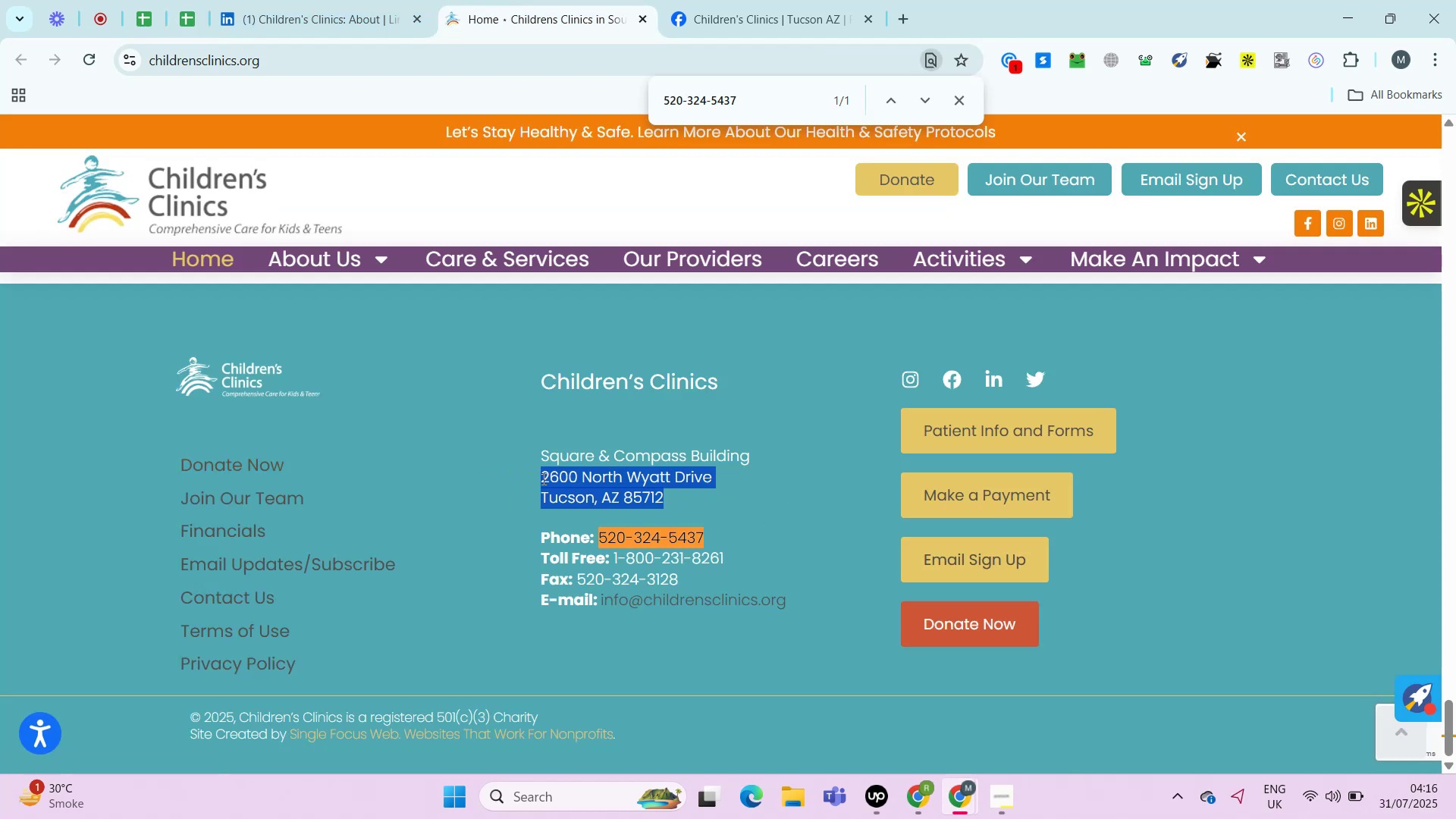 
key(Control+T)
 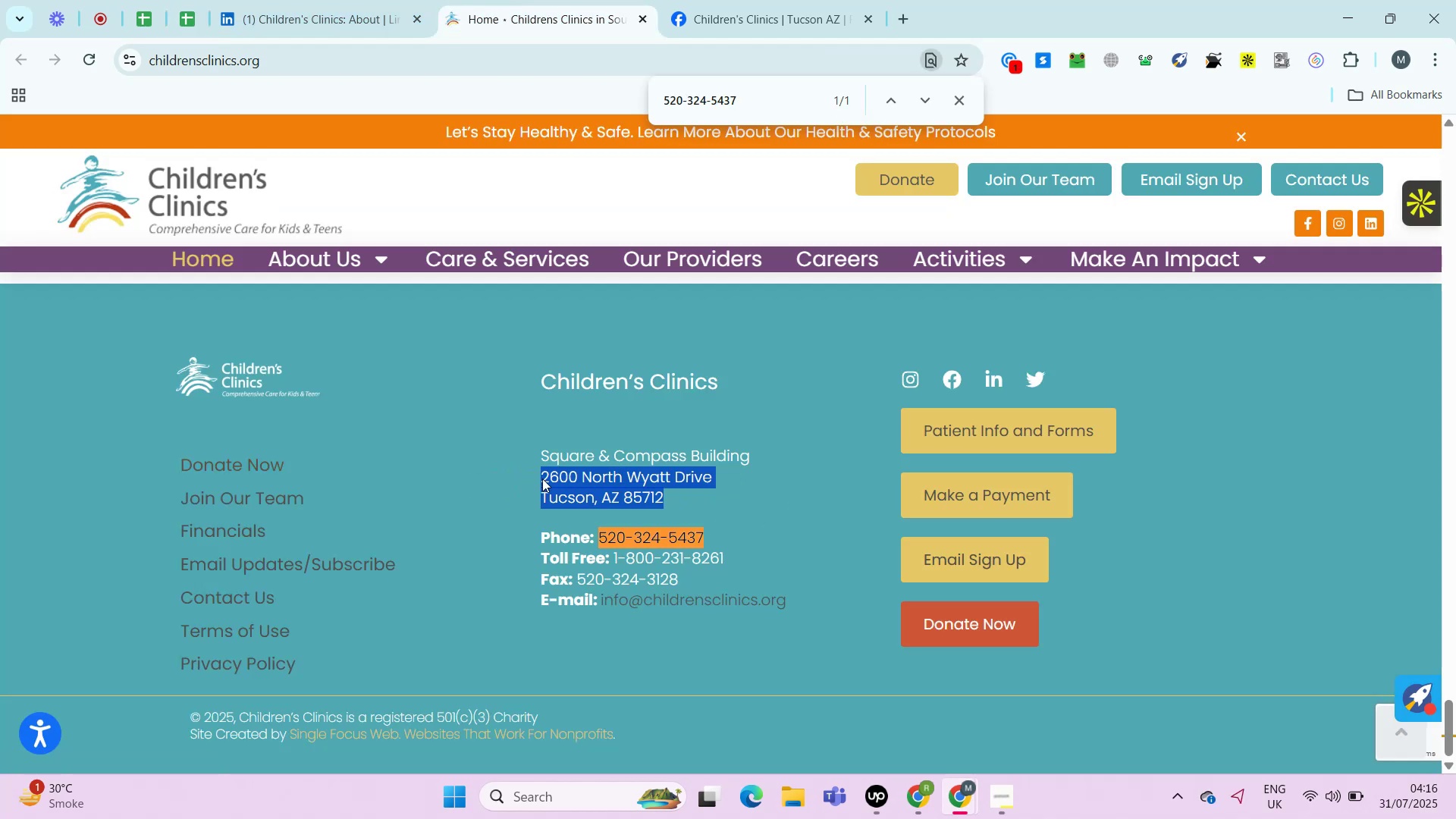 
key(Control+V)
 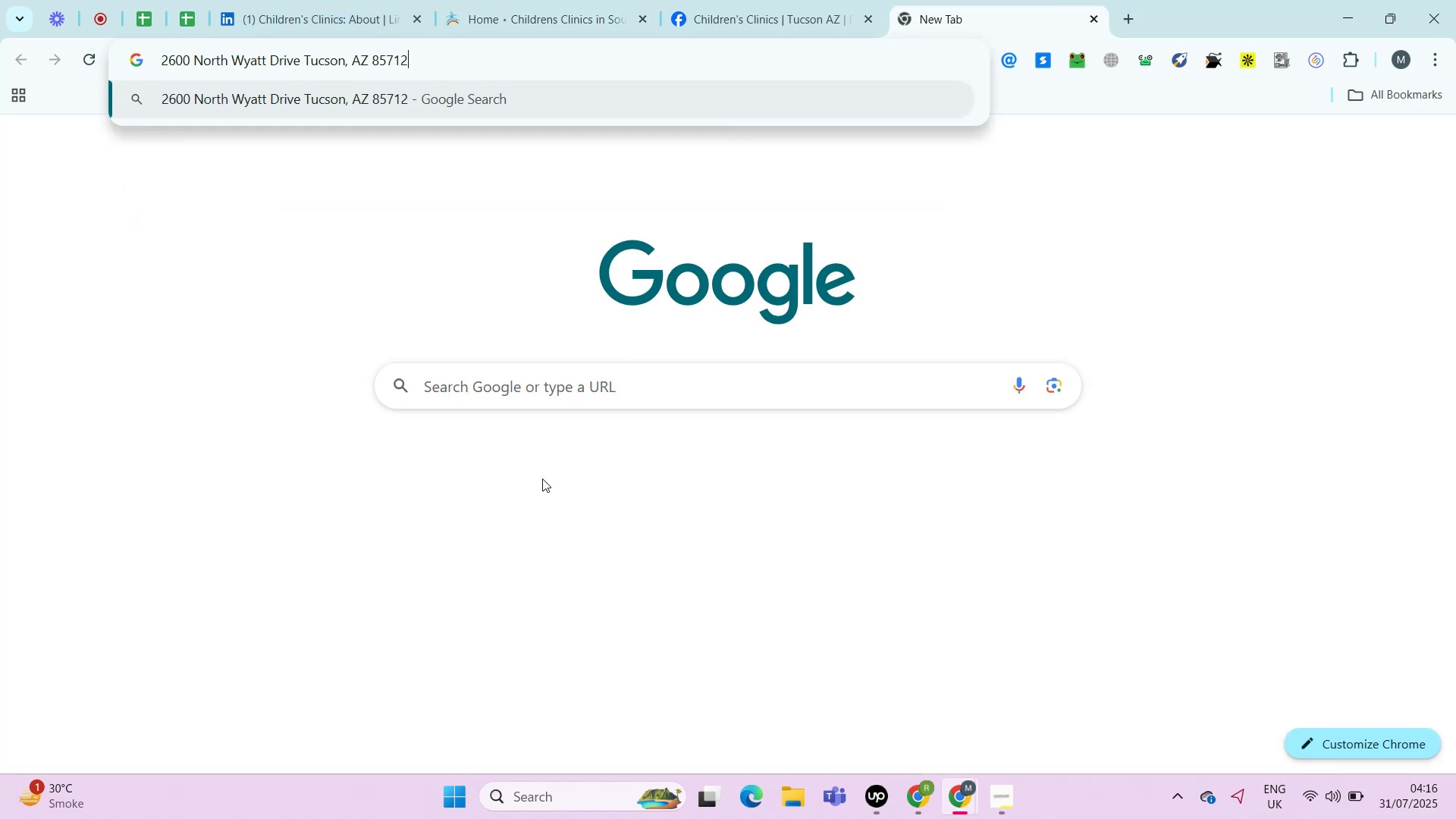 
key(Control+A)
 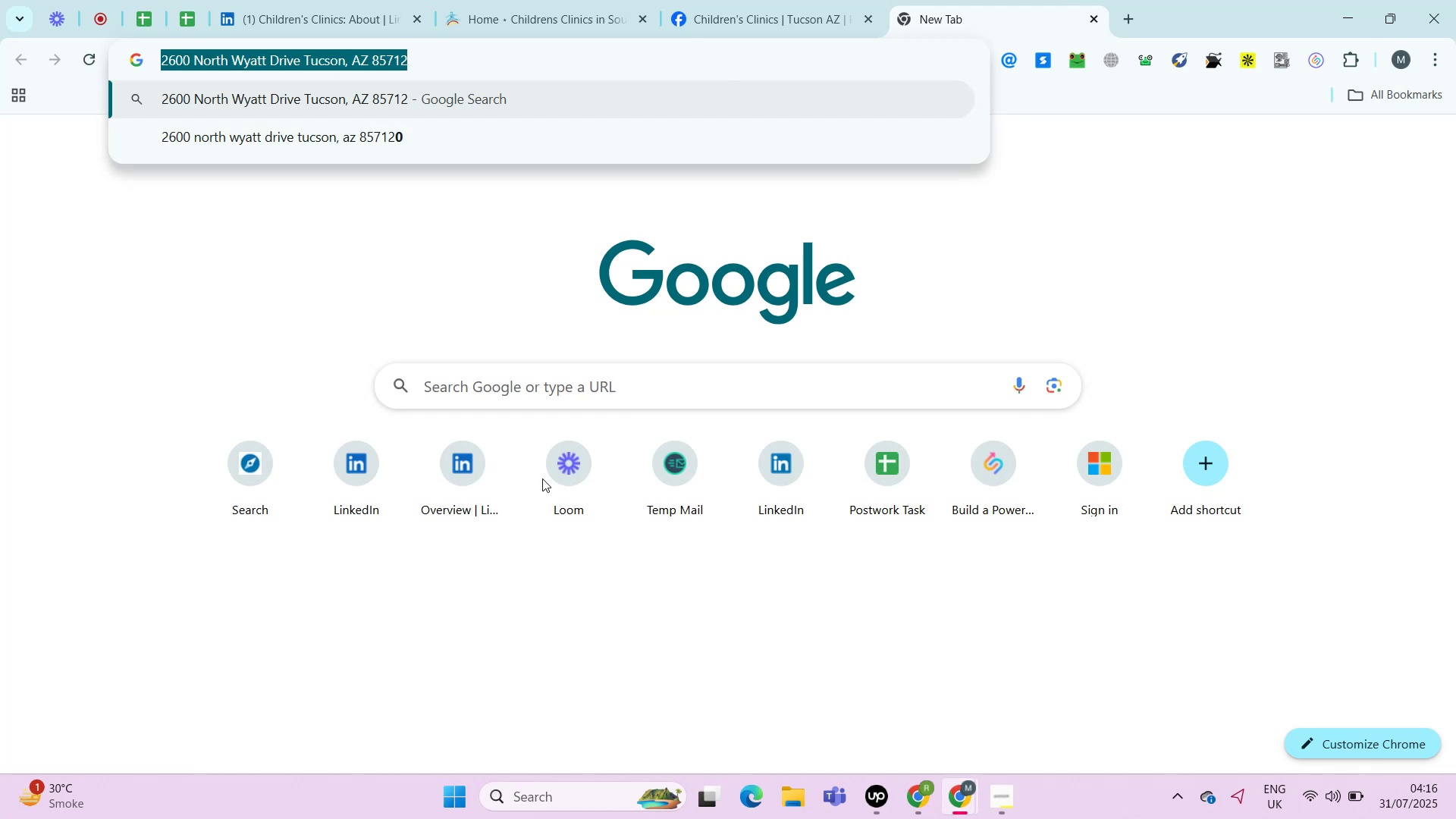 
key(Control+C)
 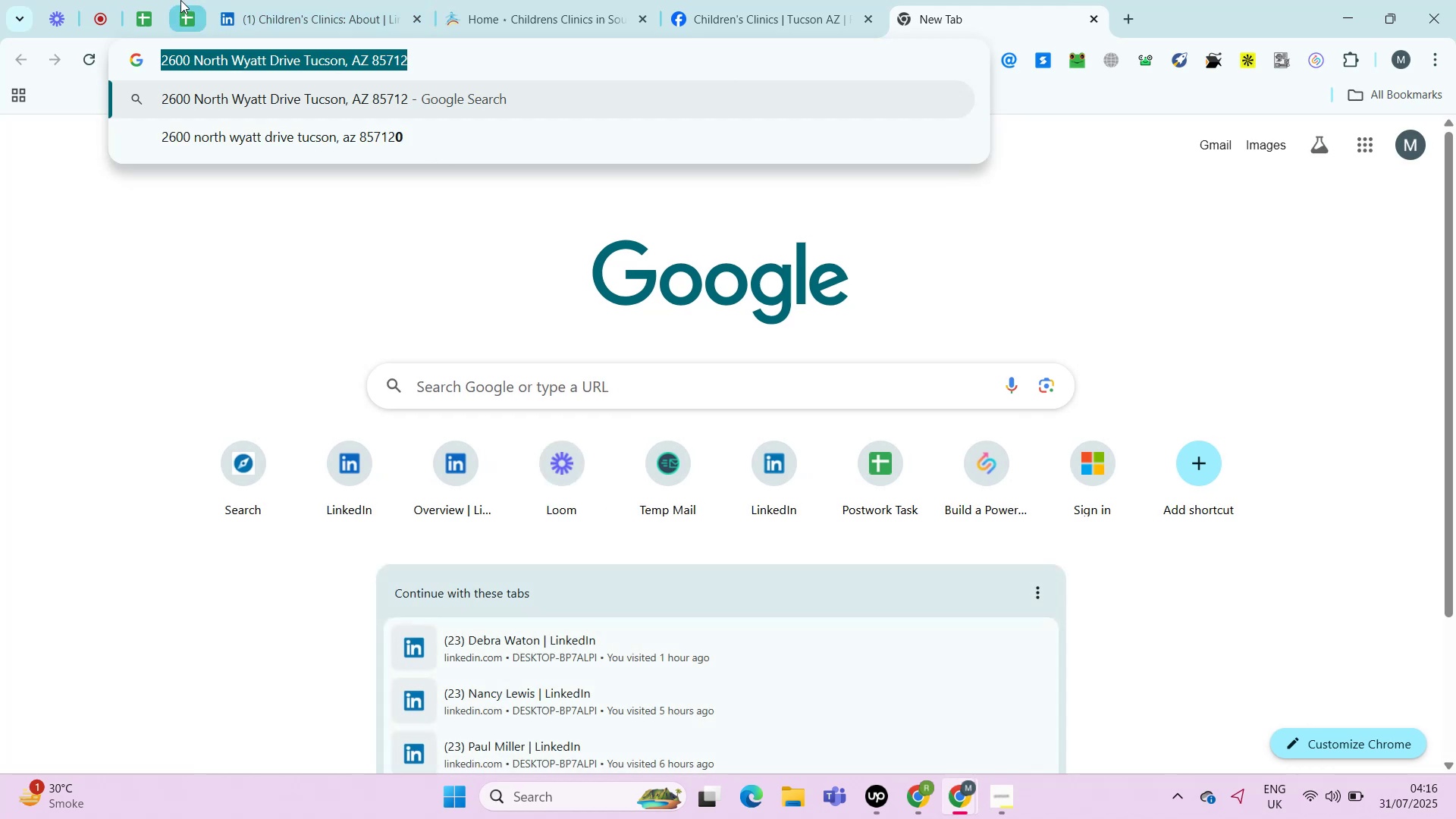 
left_click([181, 0])
 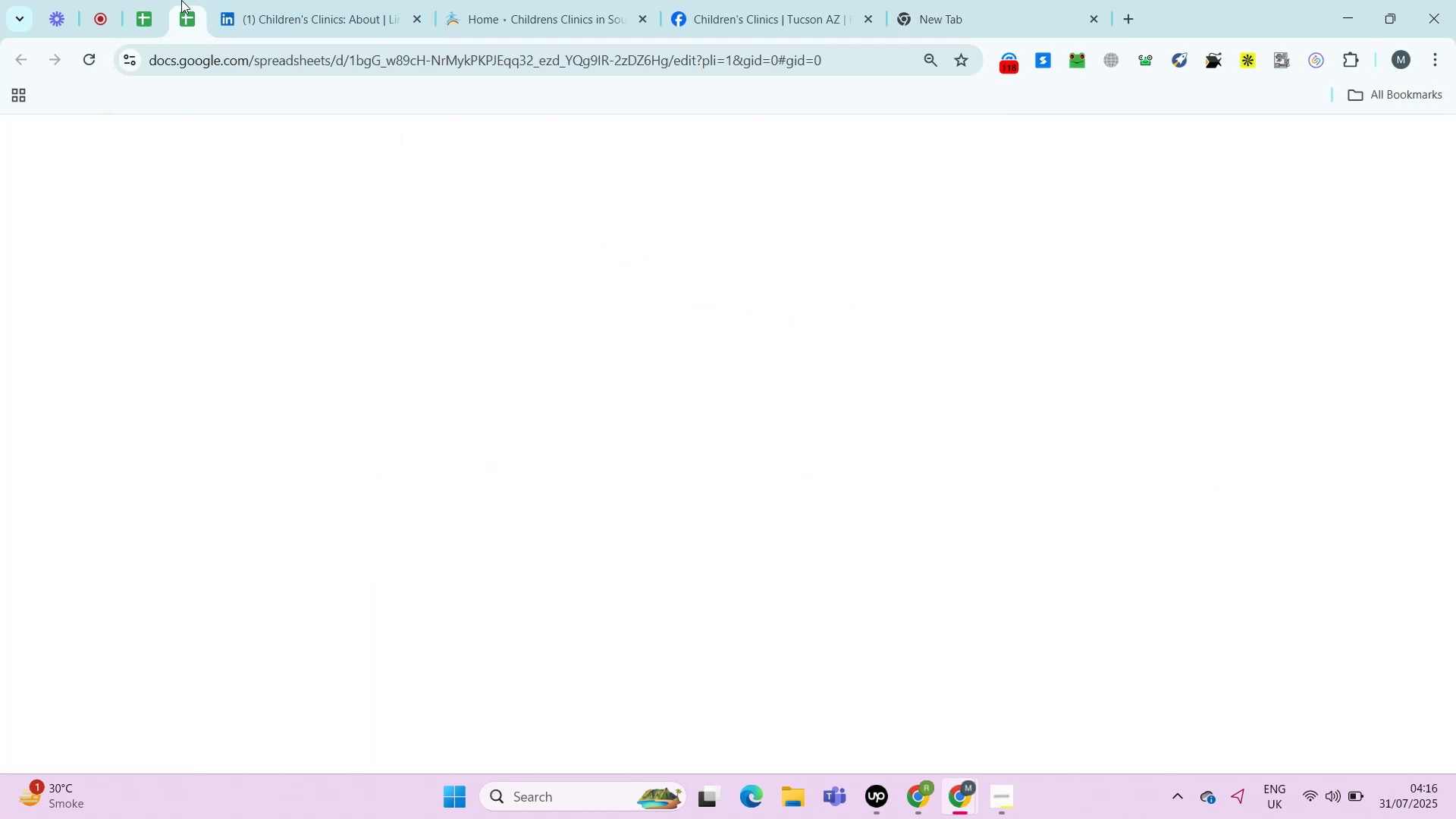 
key(Control+Shift+ShiftLeft)
 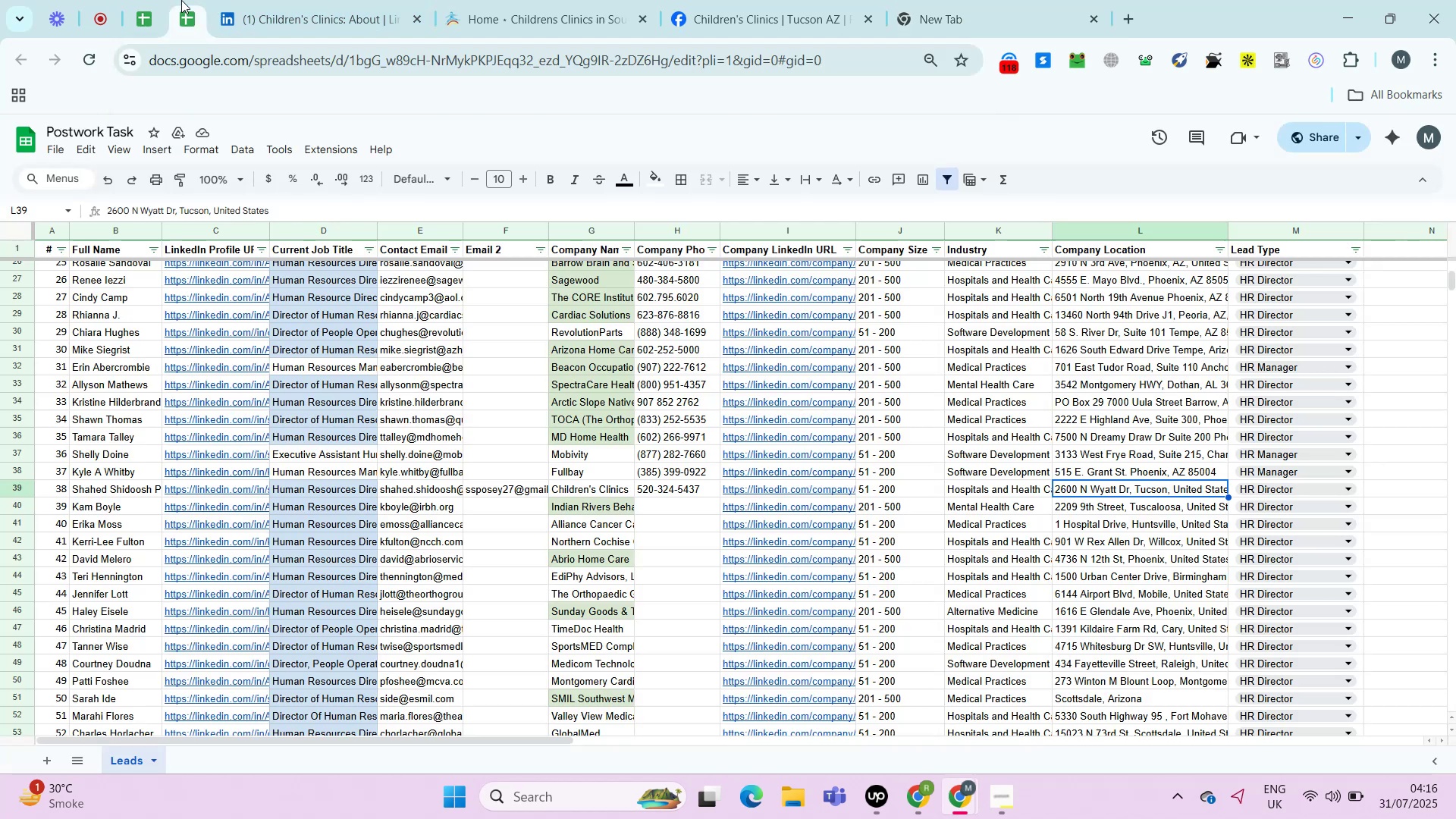 
key(Control+Shift+V)
 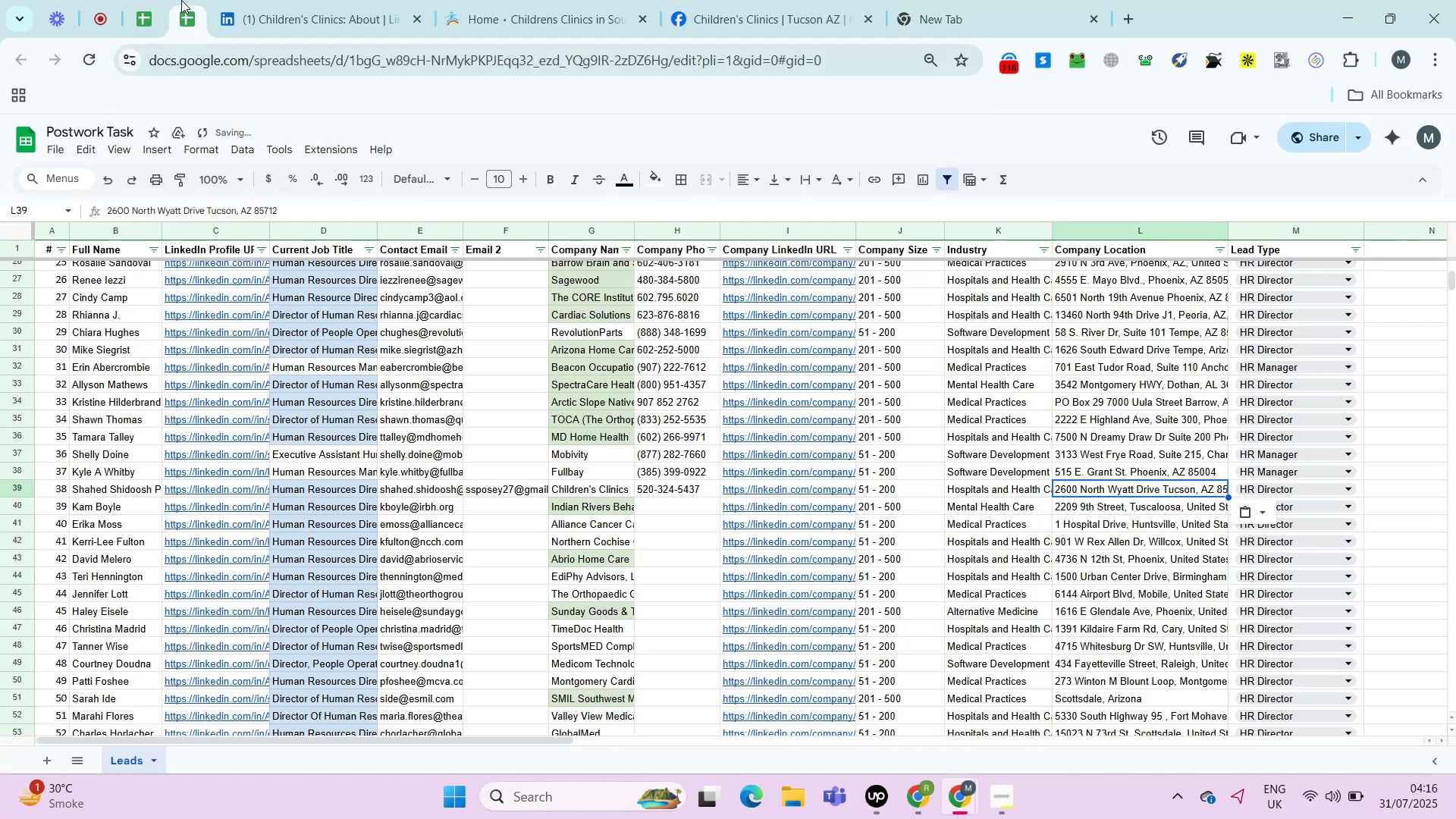 
key(ArrowDown)
 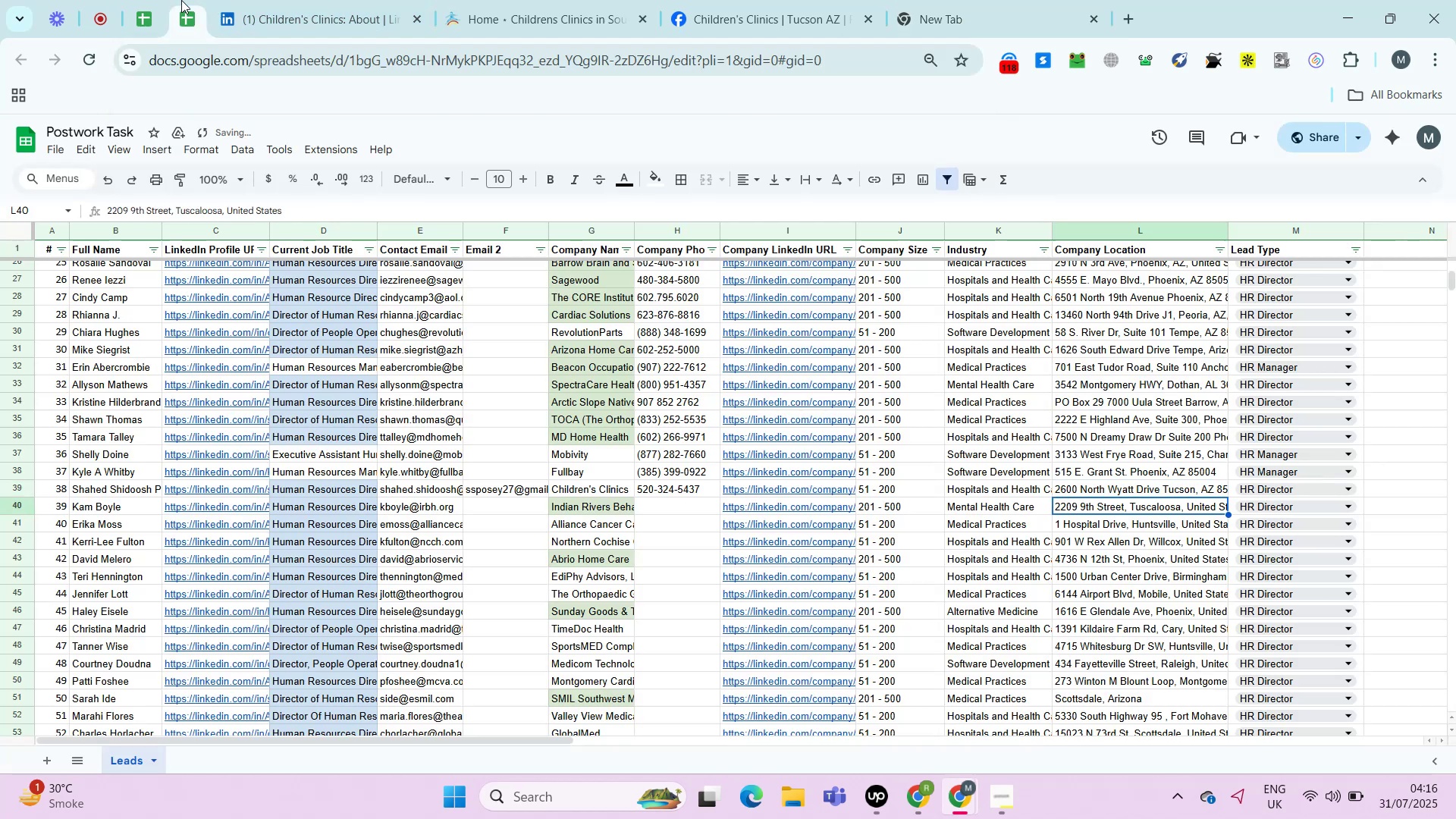 
key(ArrowLeft)
 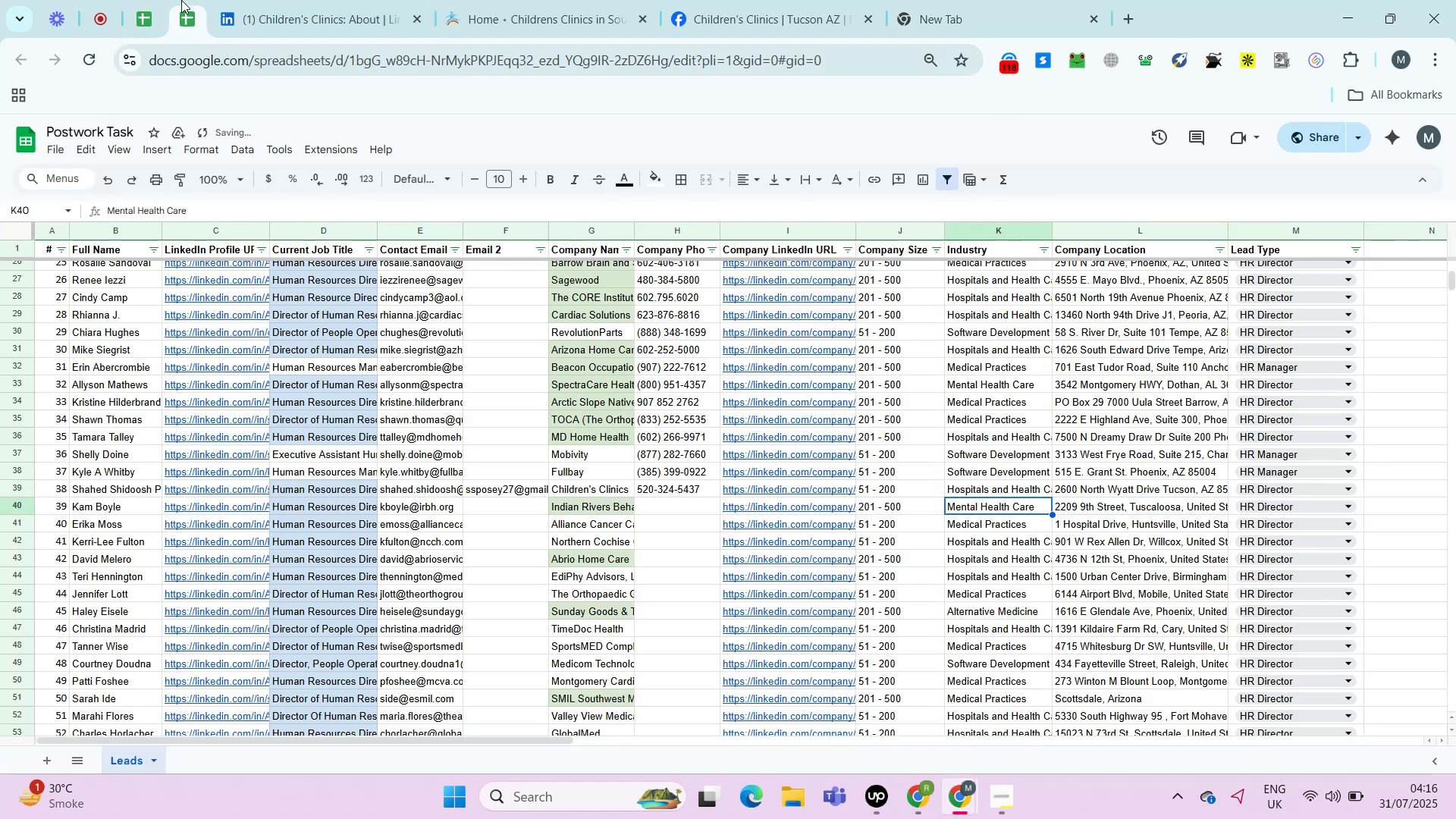 
key(Control+ArrowLeft)
 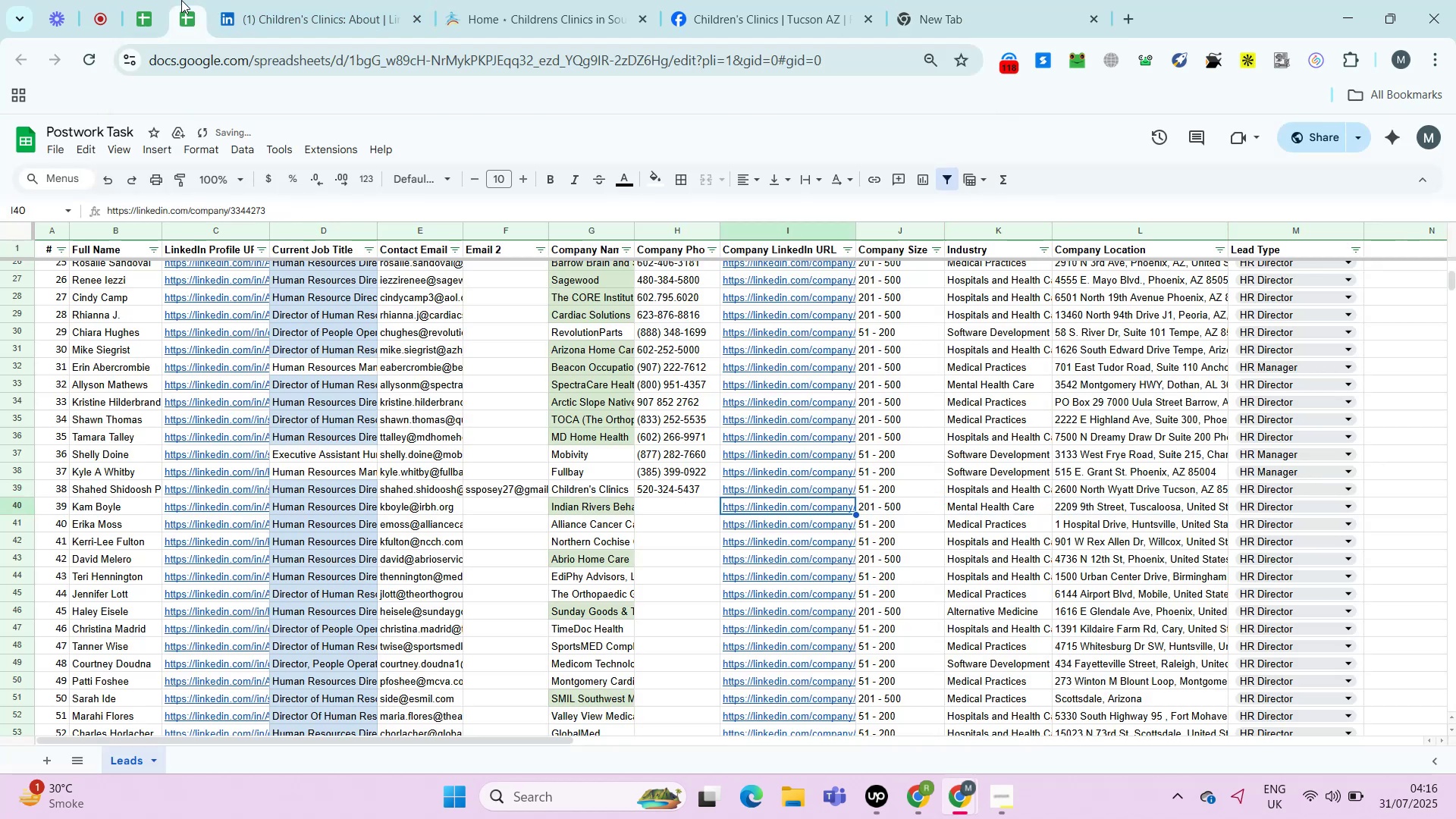 
key(Control+ArrowLeft)
 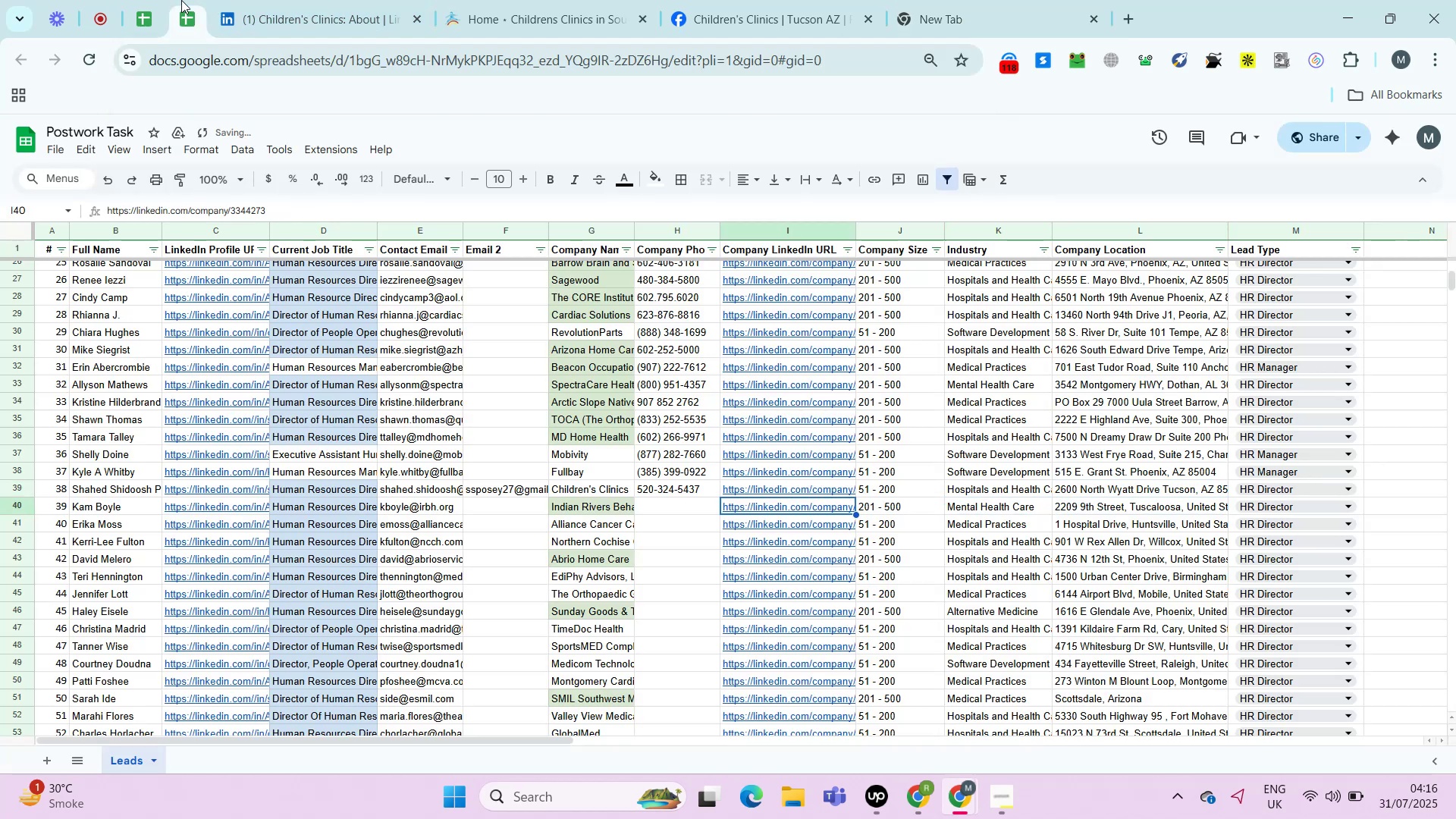 
key(Control+ArrowLeft)
 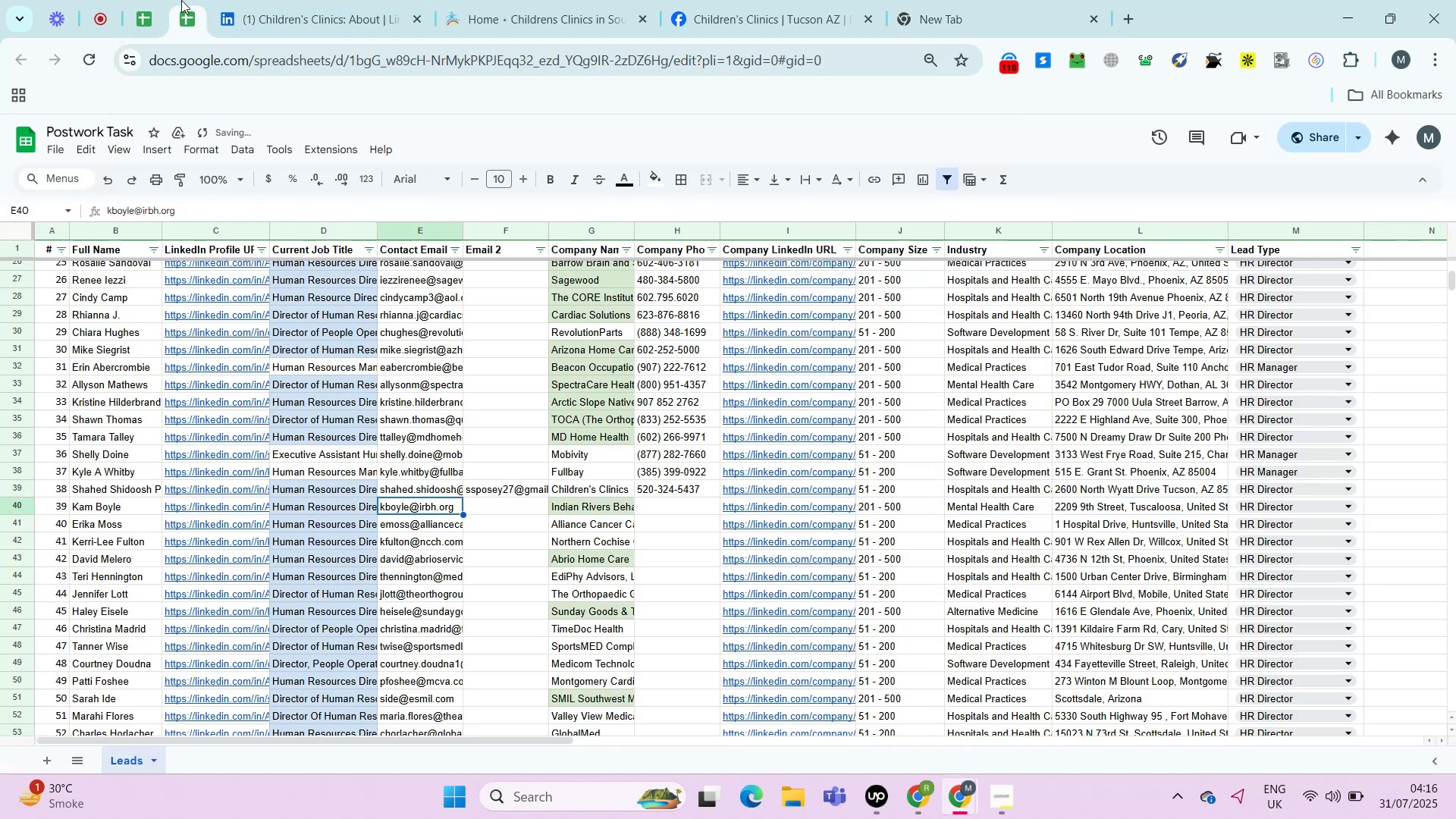 
key(Control+ArrowLeft)
 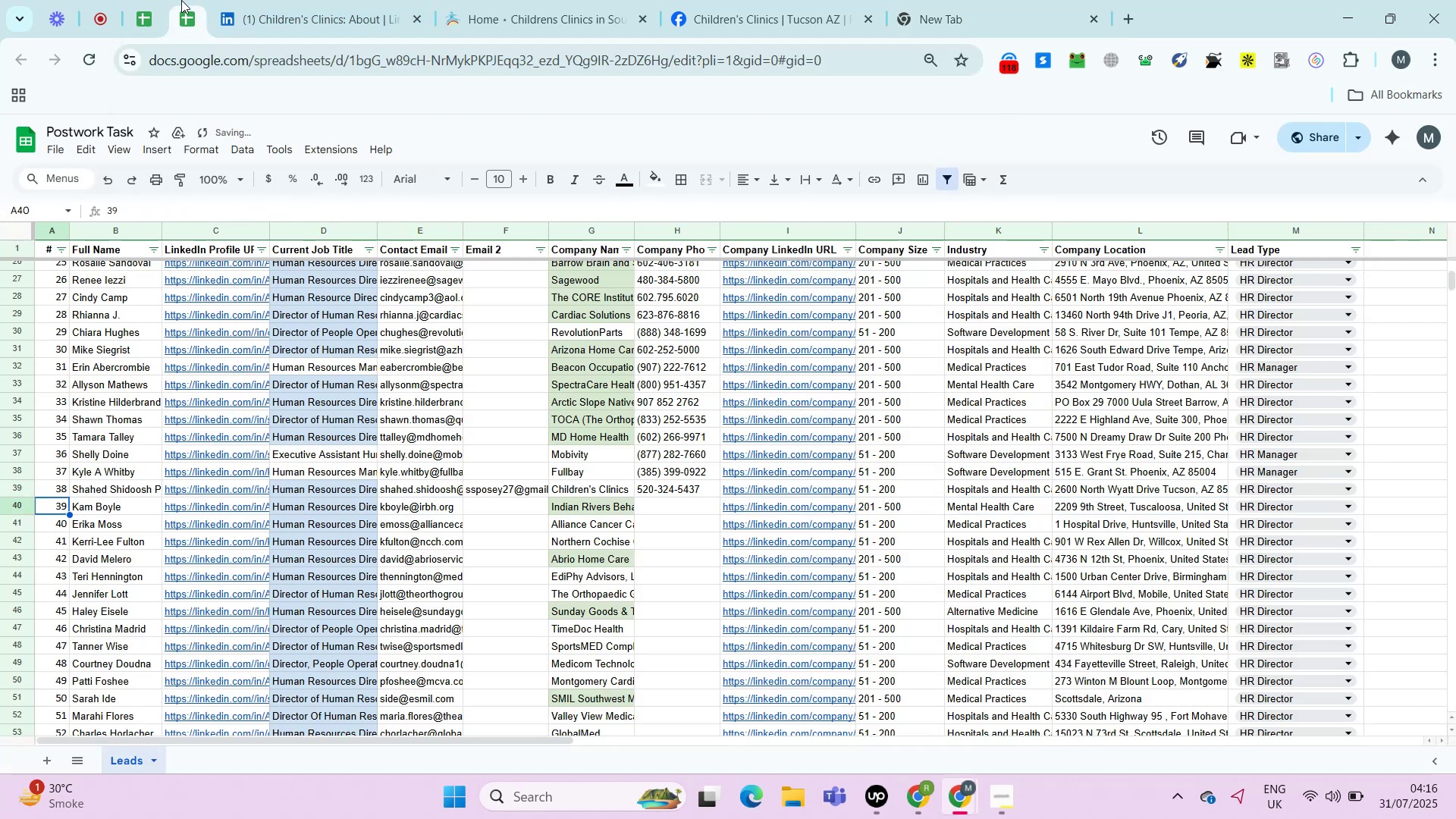 
key(Control+ArrowLeft)
 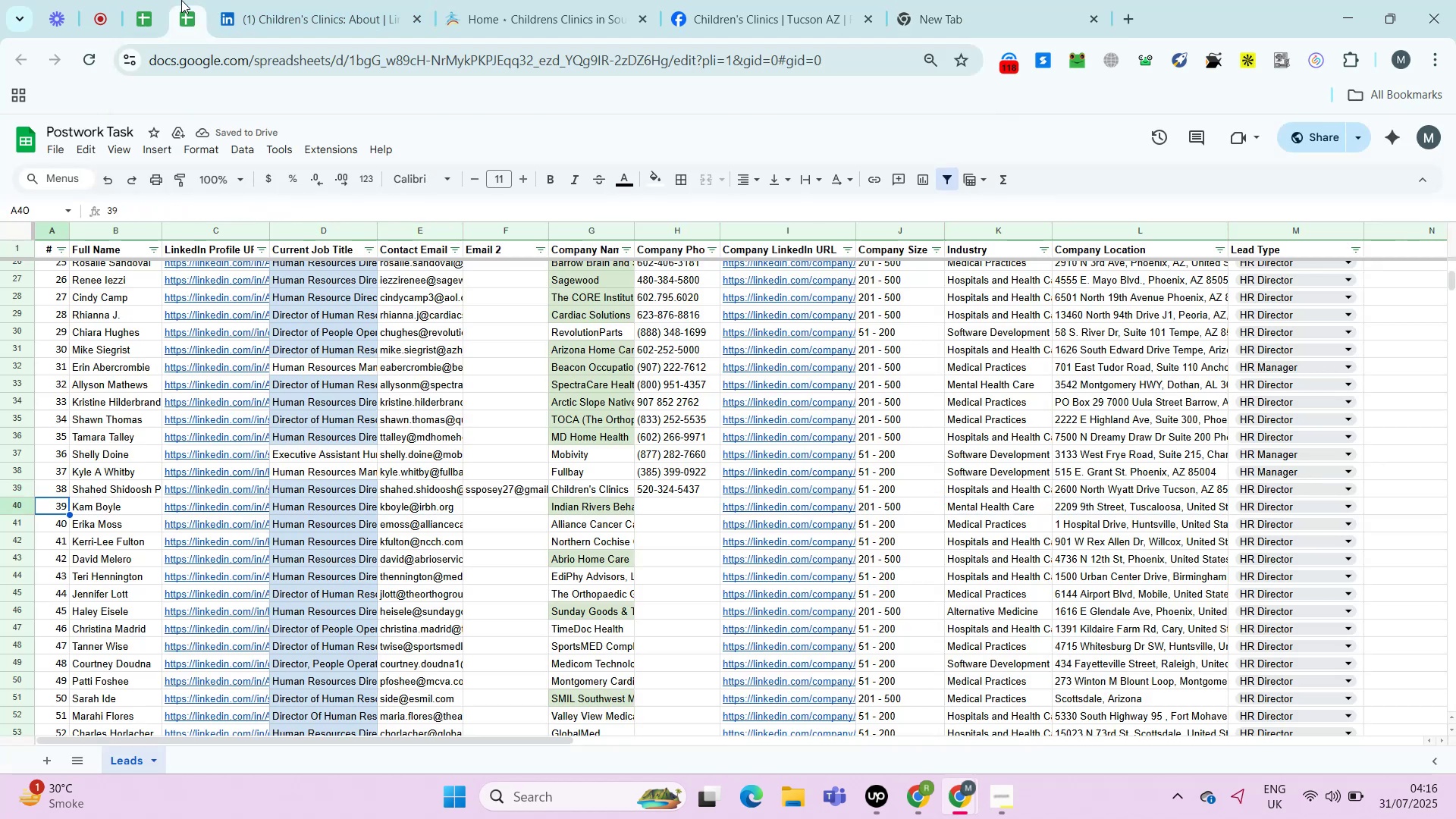 
key(Control+ArrowRight)
 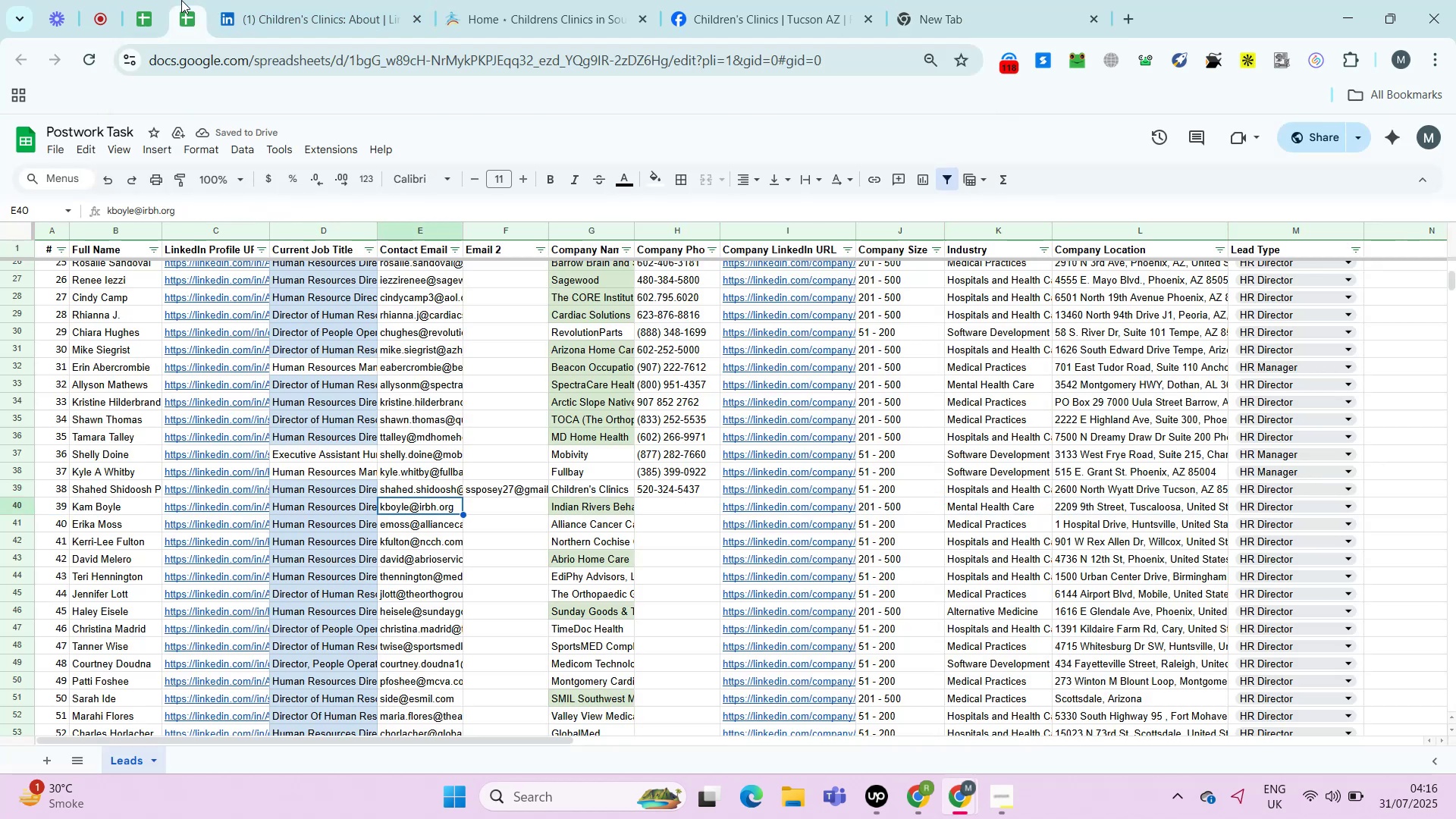 
key(ArrowRight)
 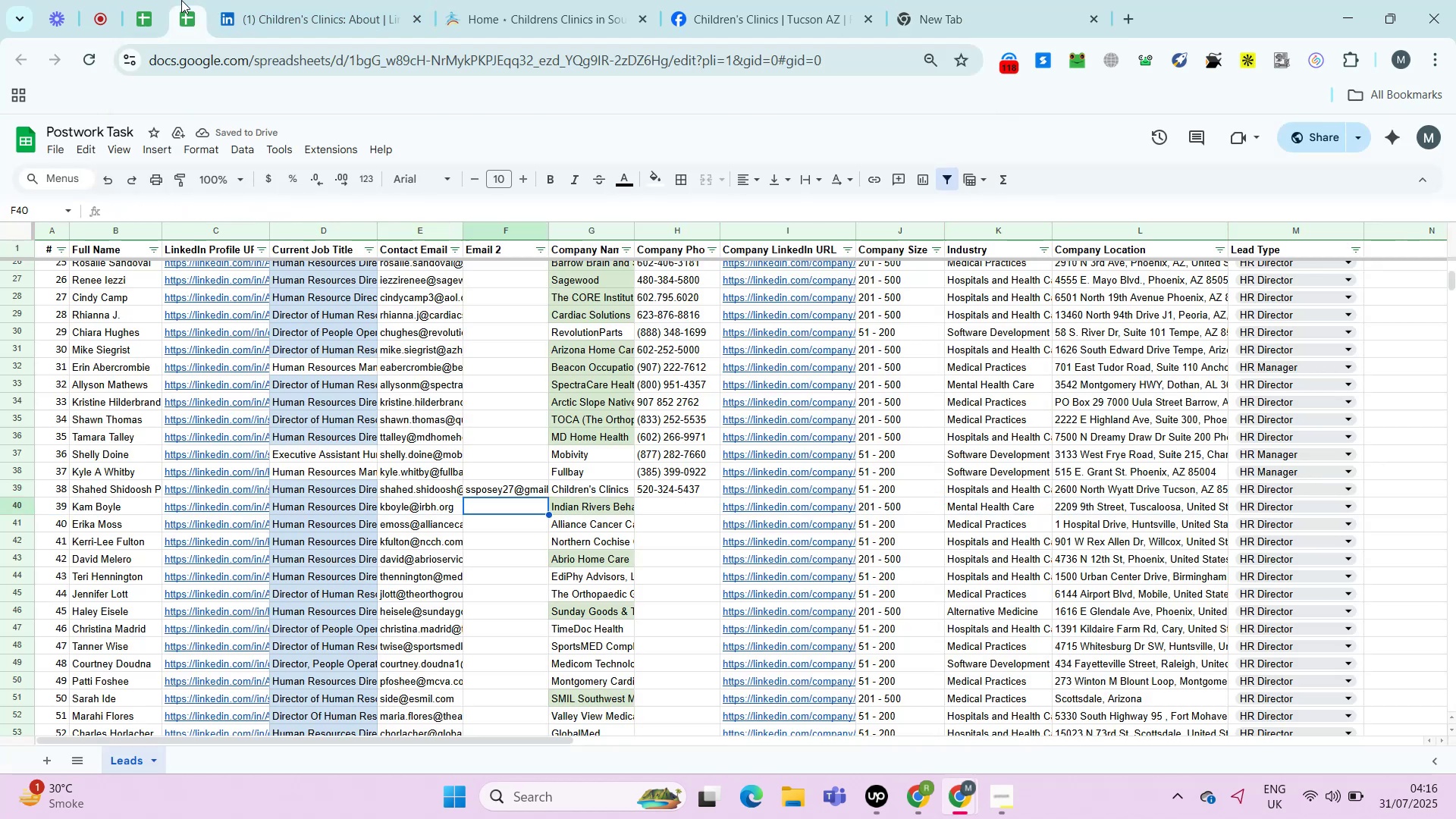 
key(ArrowRight)
 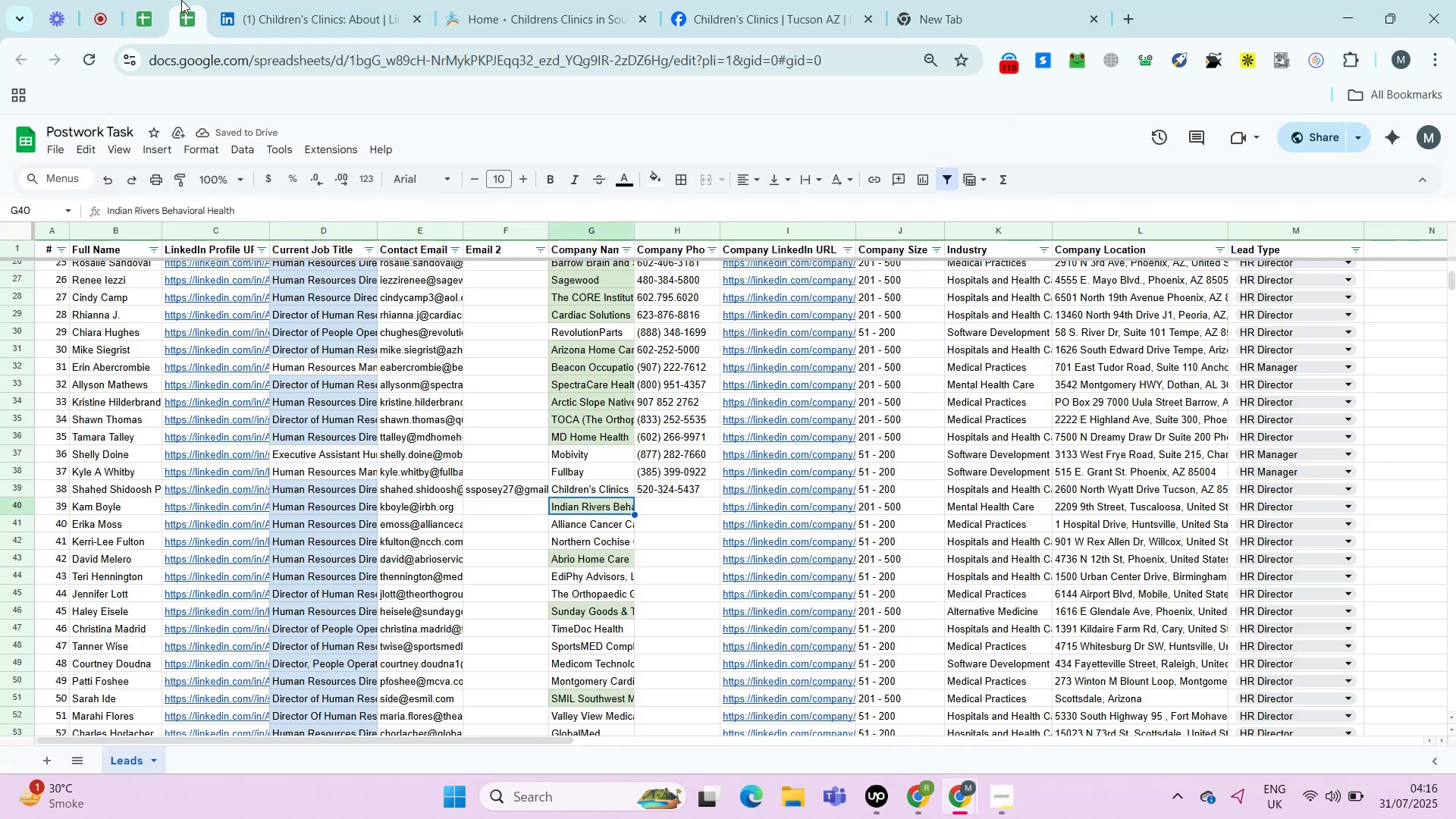 
key(ArrowRight)
 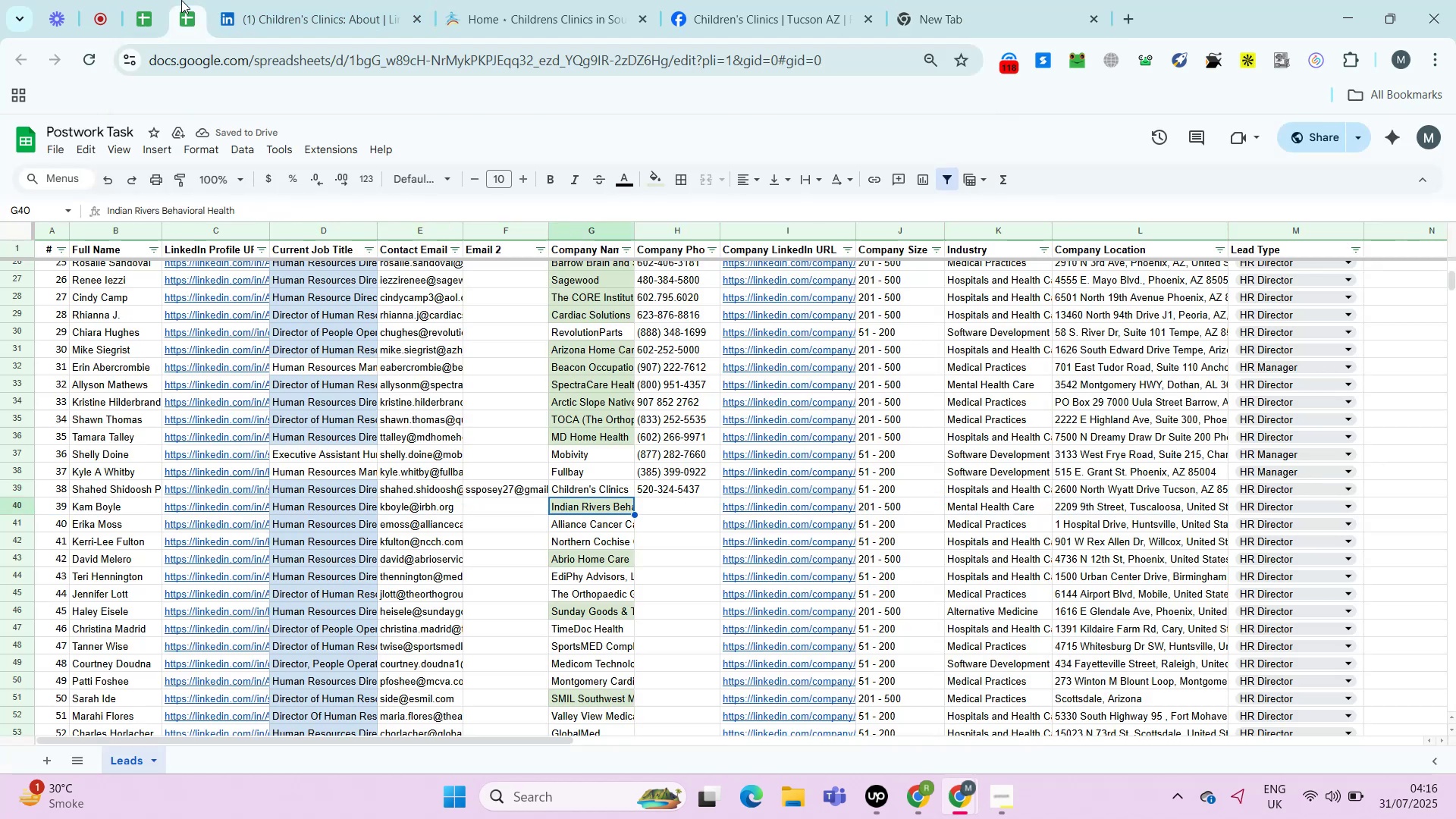 
key(ArrowRight)
 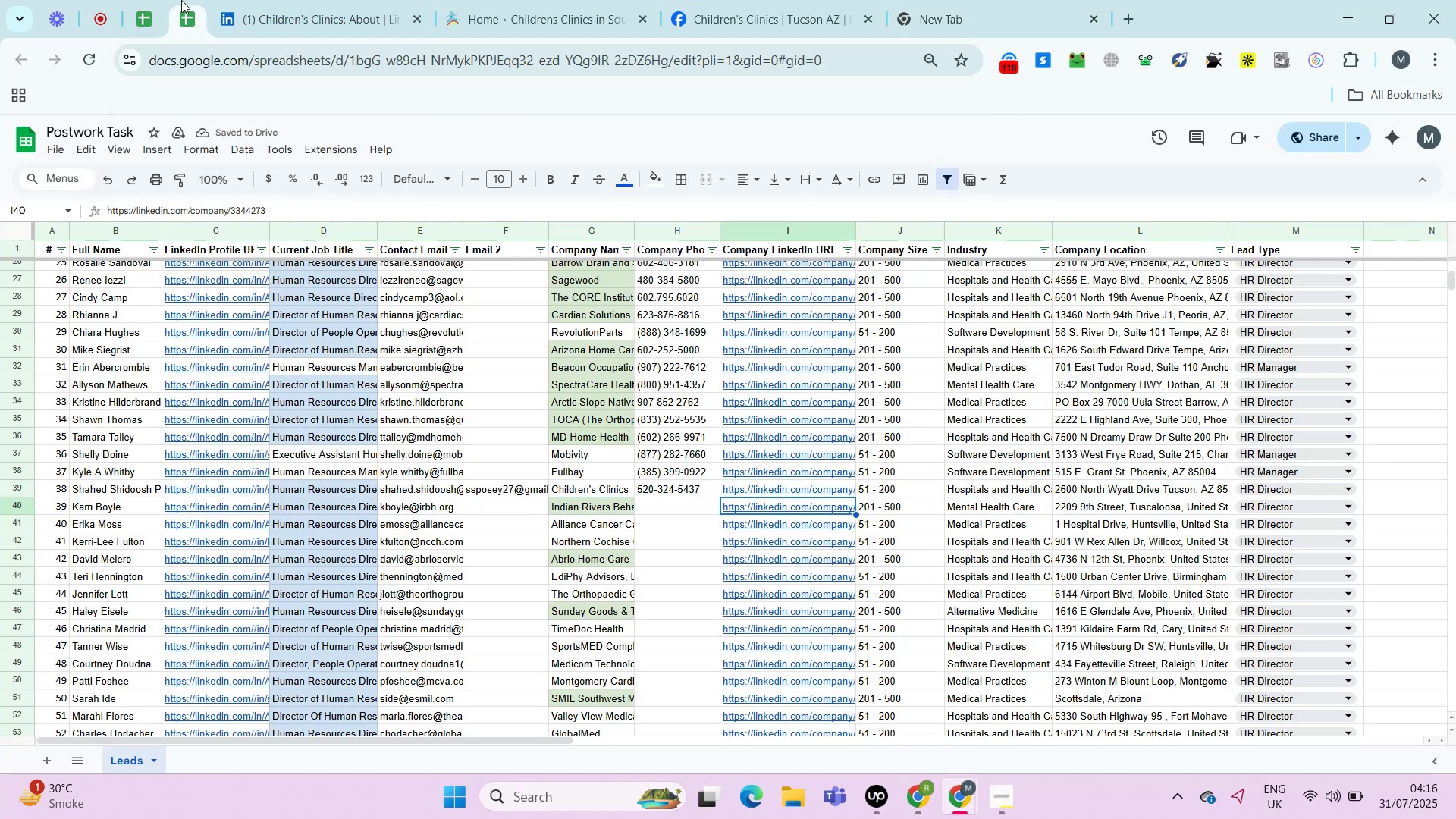 
key(Alt+AltLeft)
 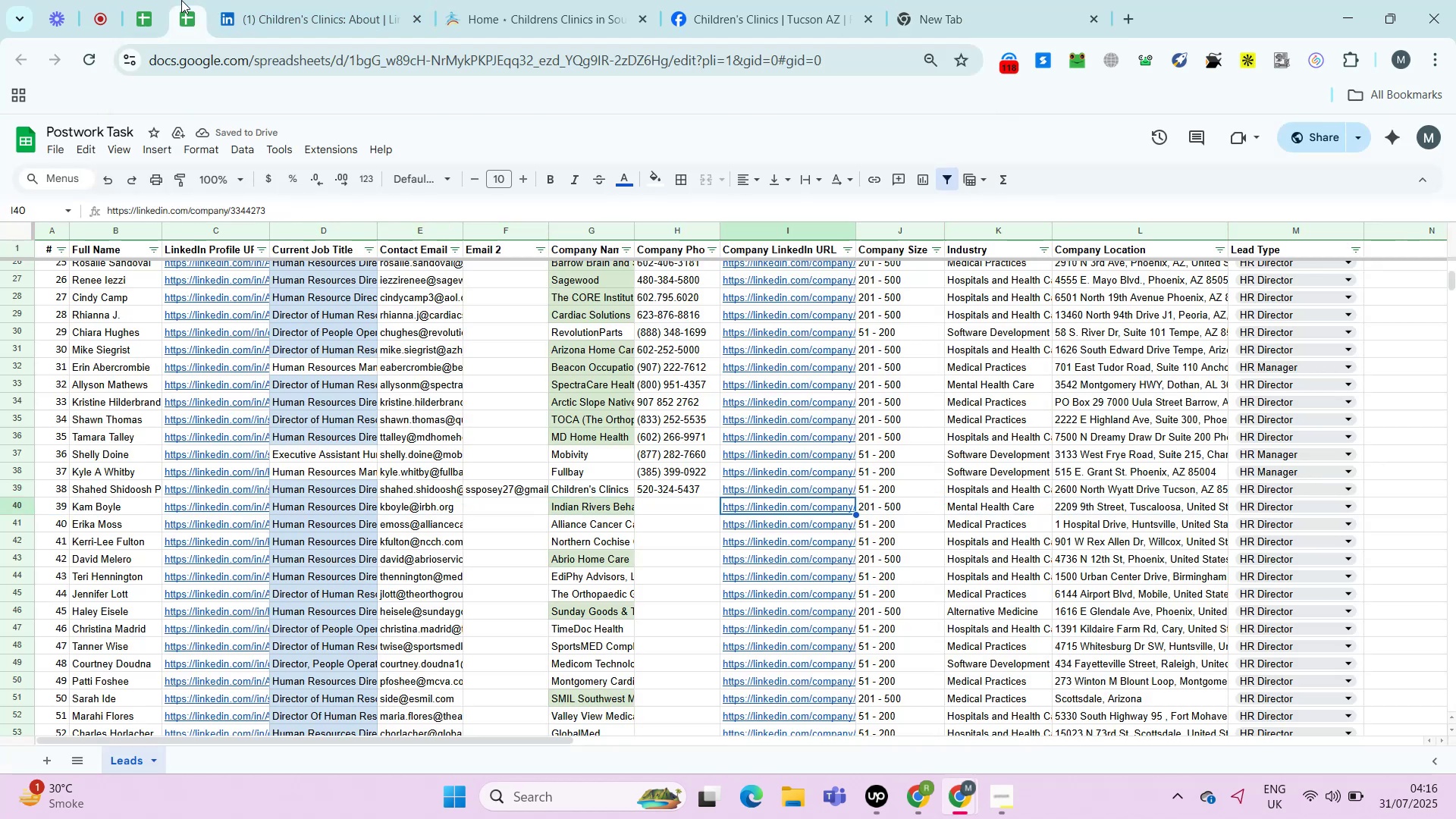 
key(Alt+Enter)
 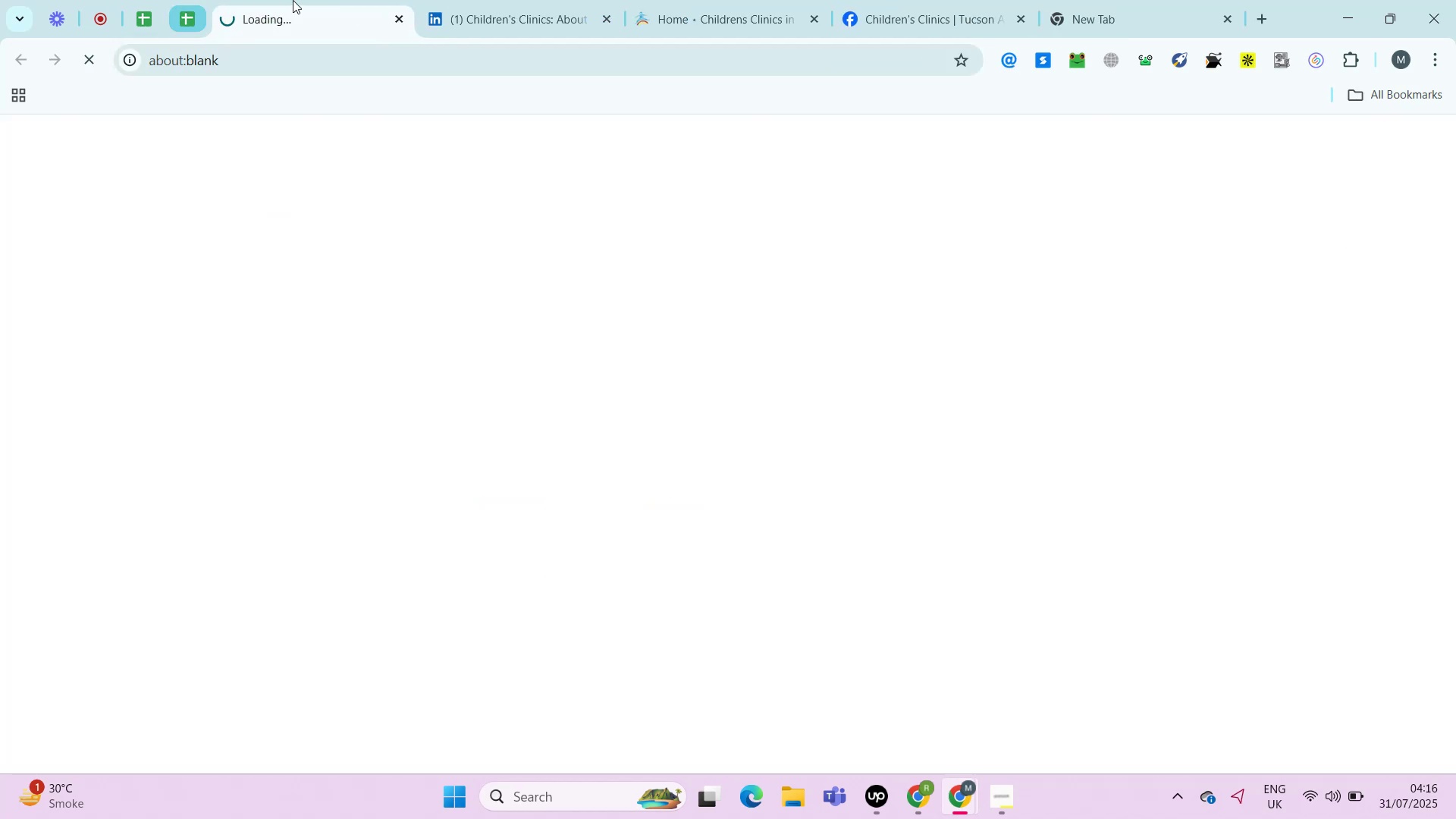 
right_click([300, 0])
 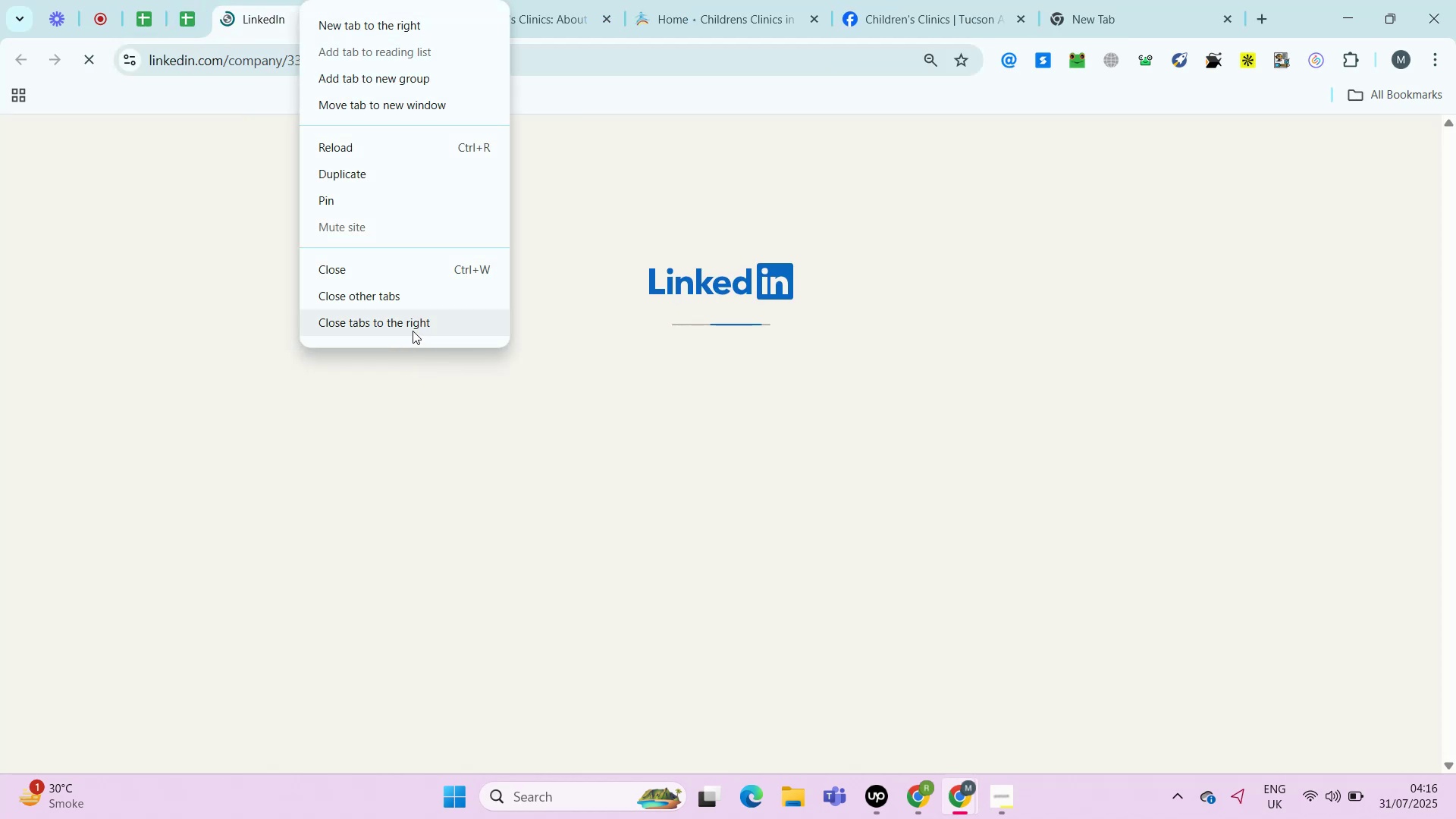 
left_click([413, 326])
 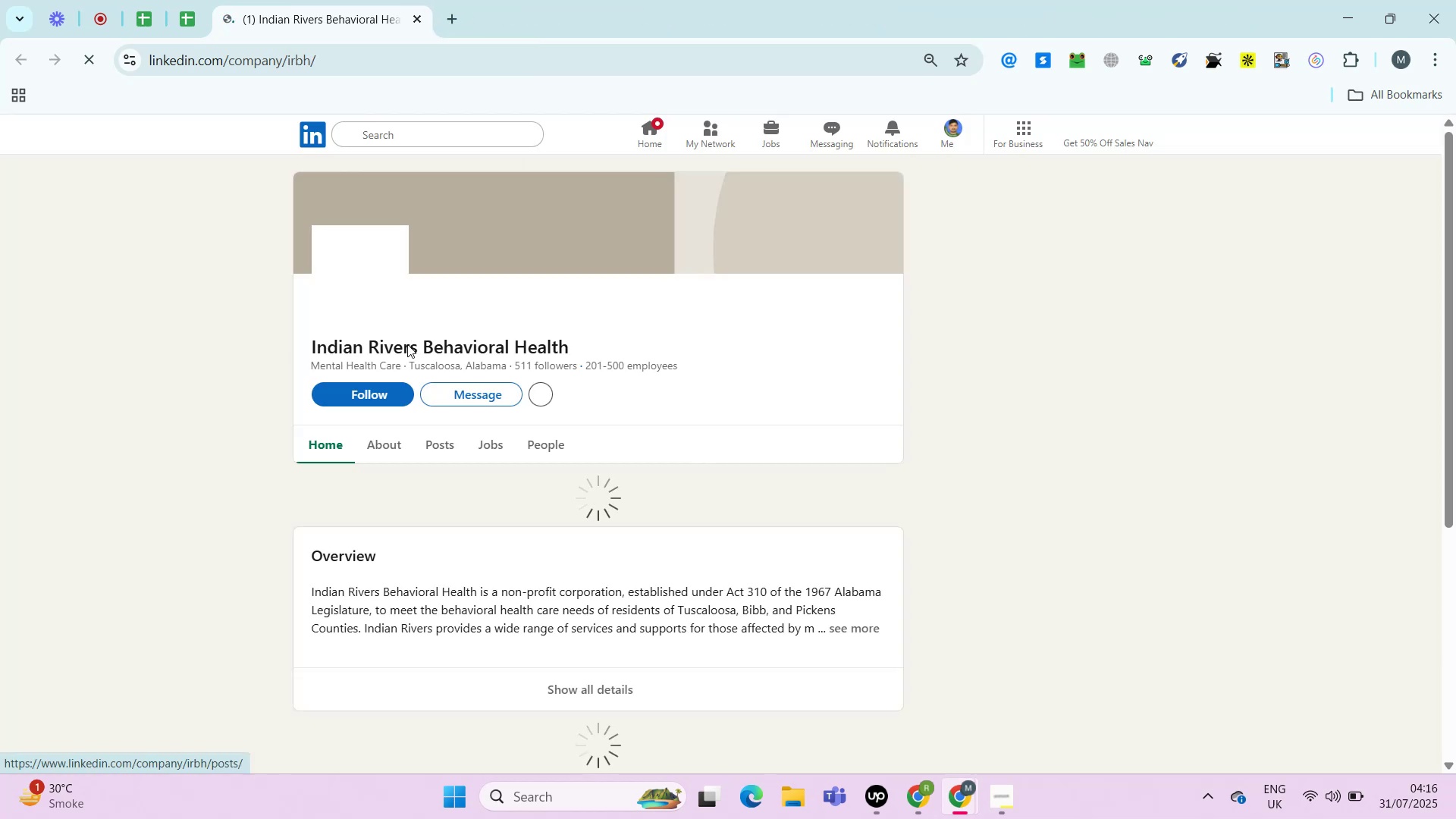 
left_click([383, 450])
 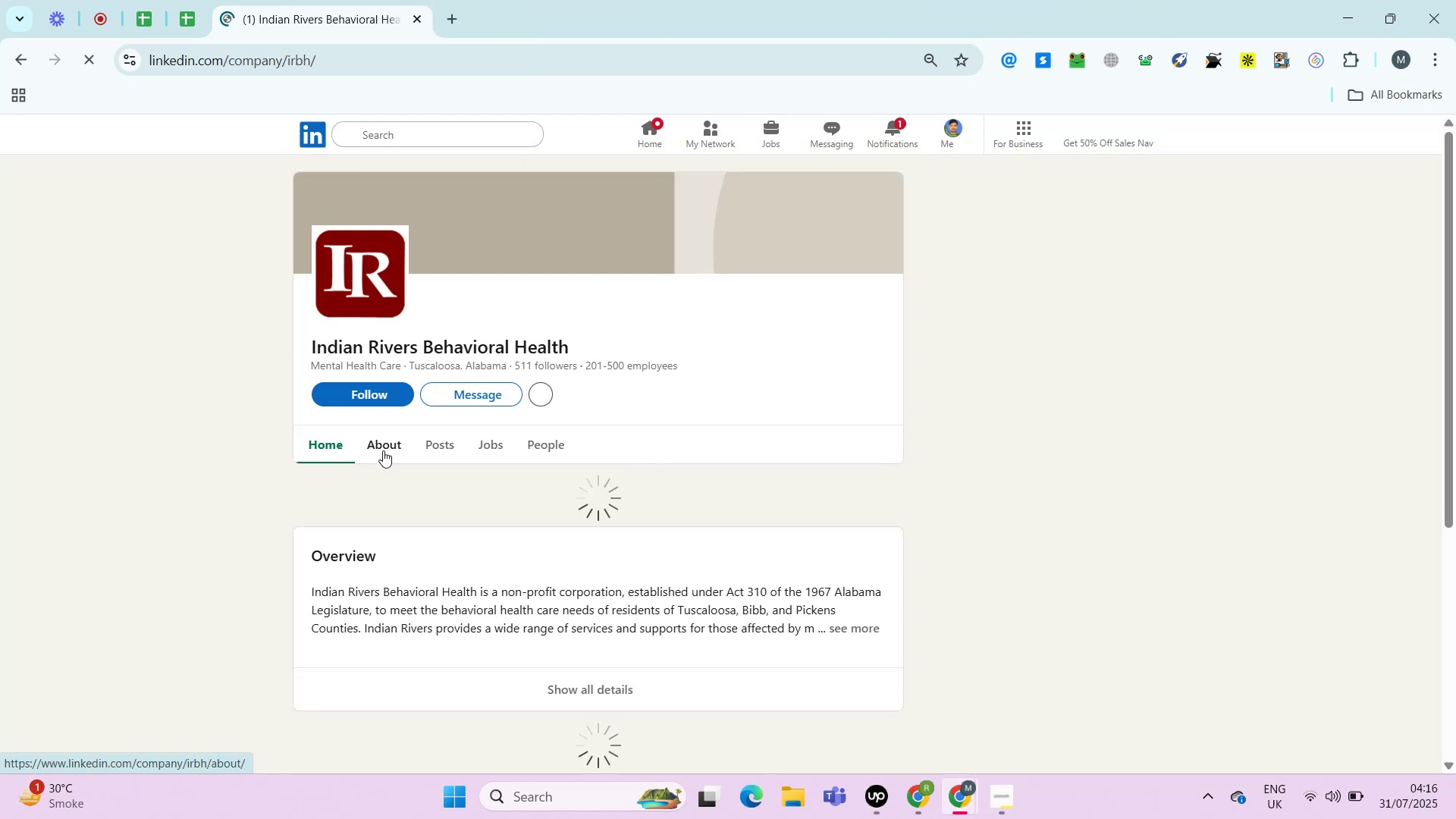 
left_click([383, 450])
 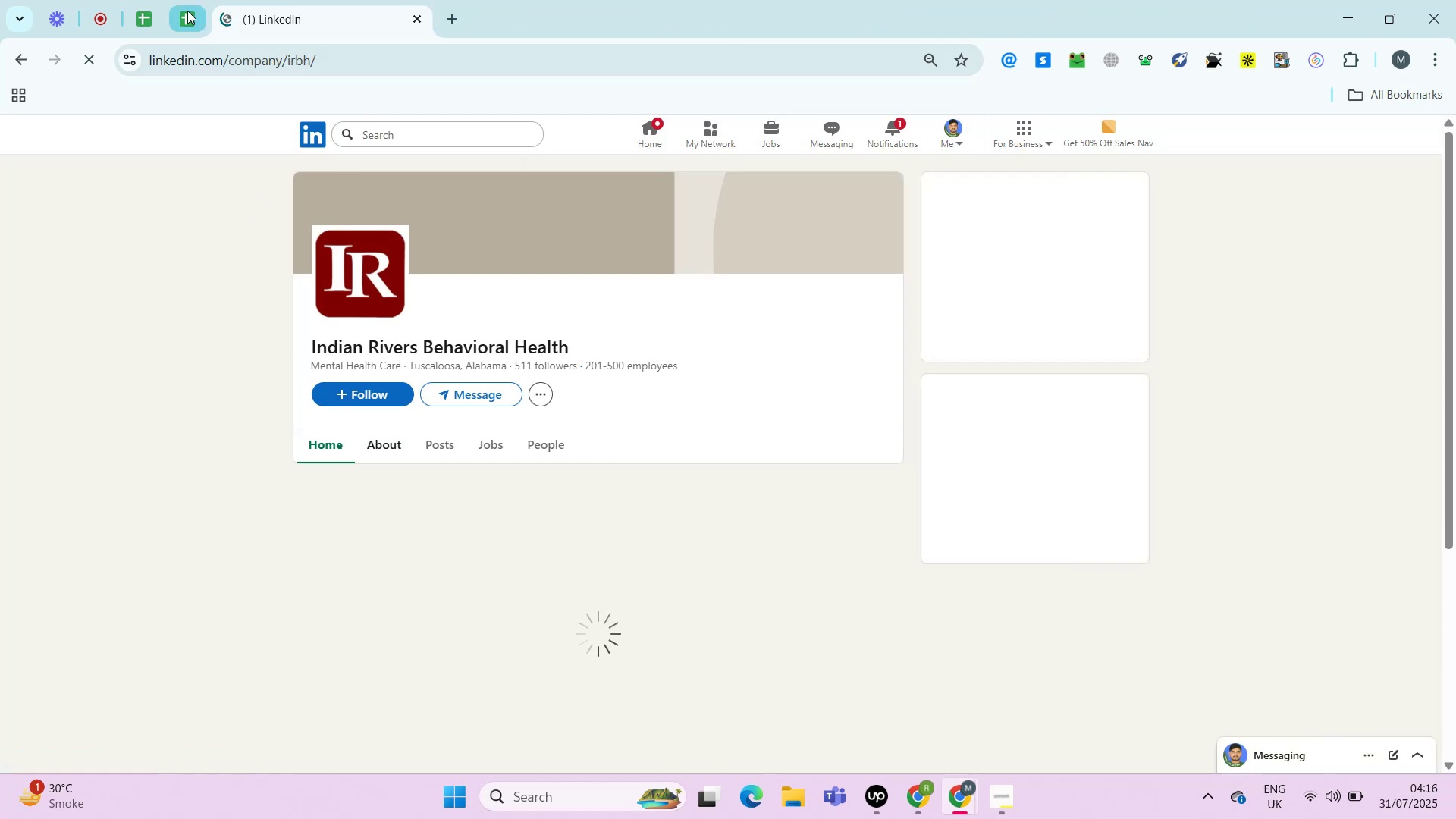 
left_click([187, 11])
 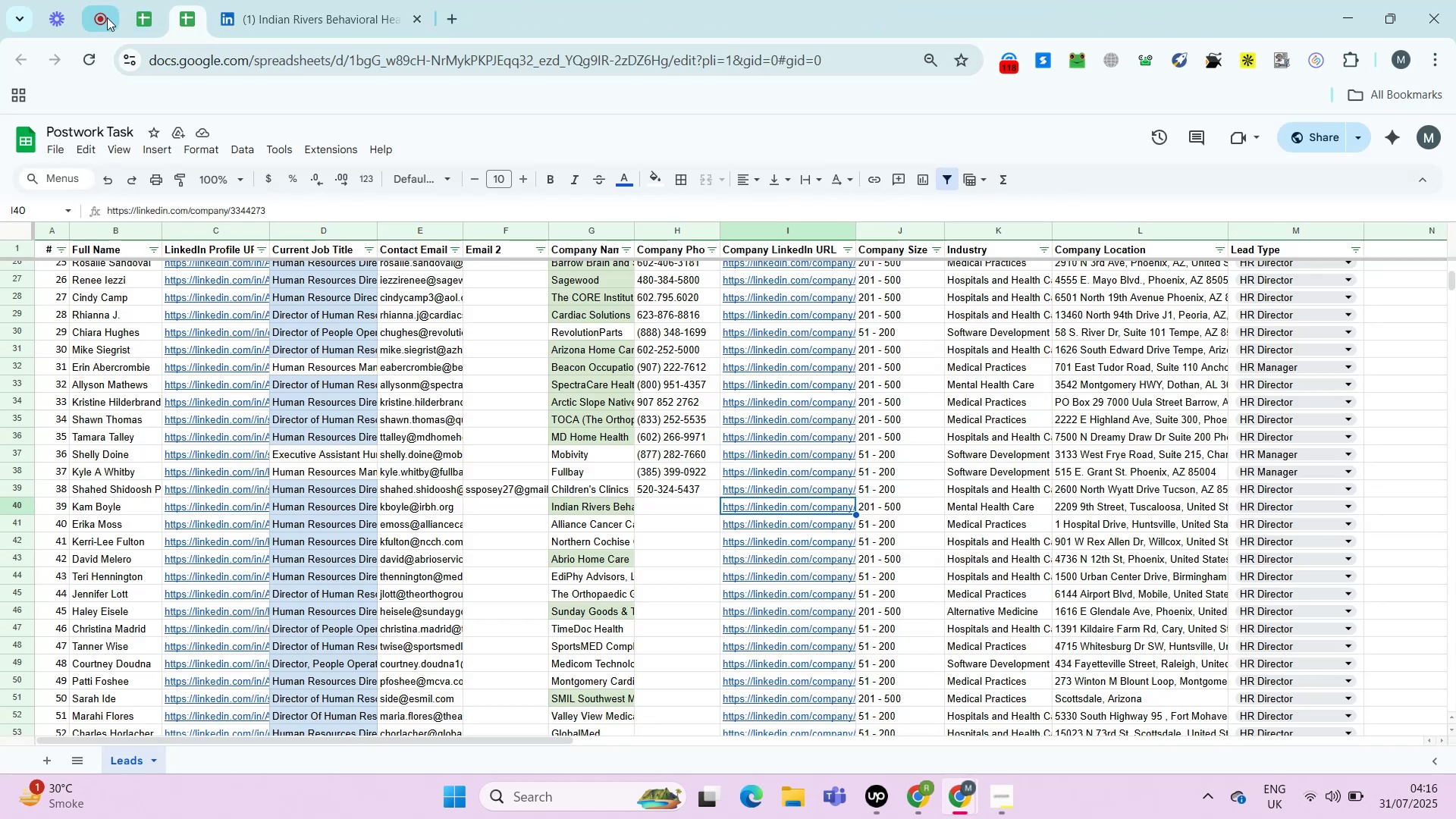 
left_click([104, 17])
 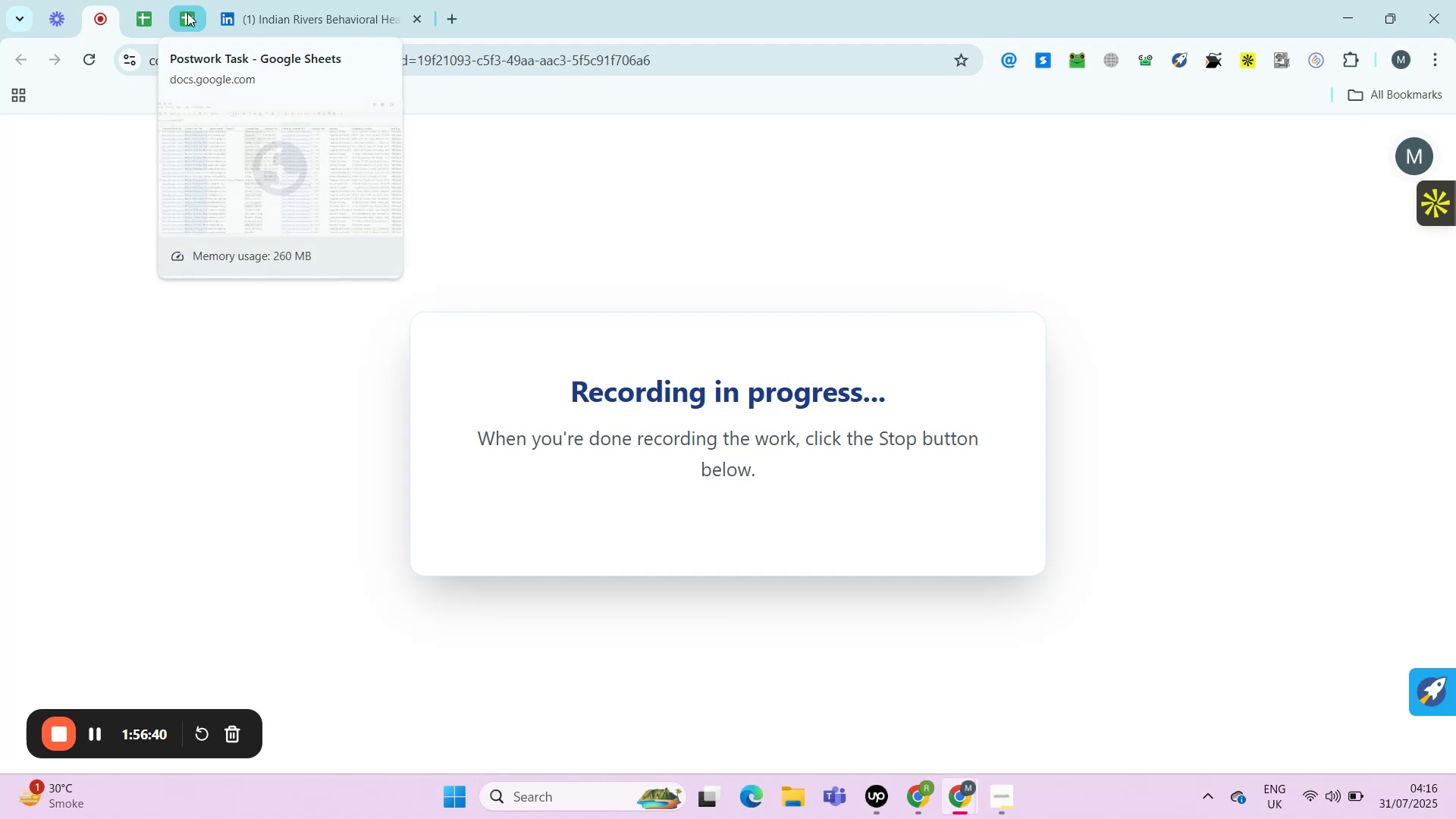 
left_click([187, 13])
 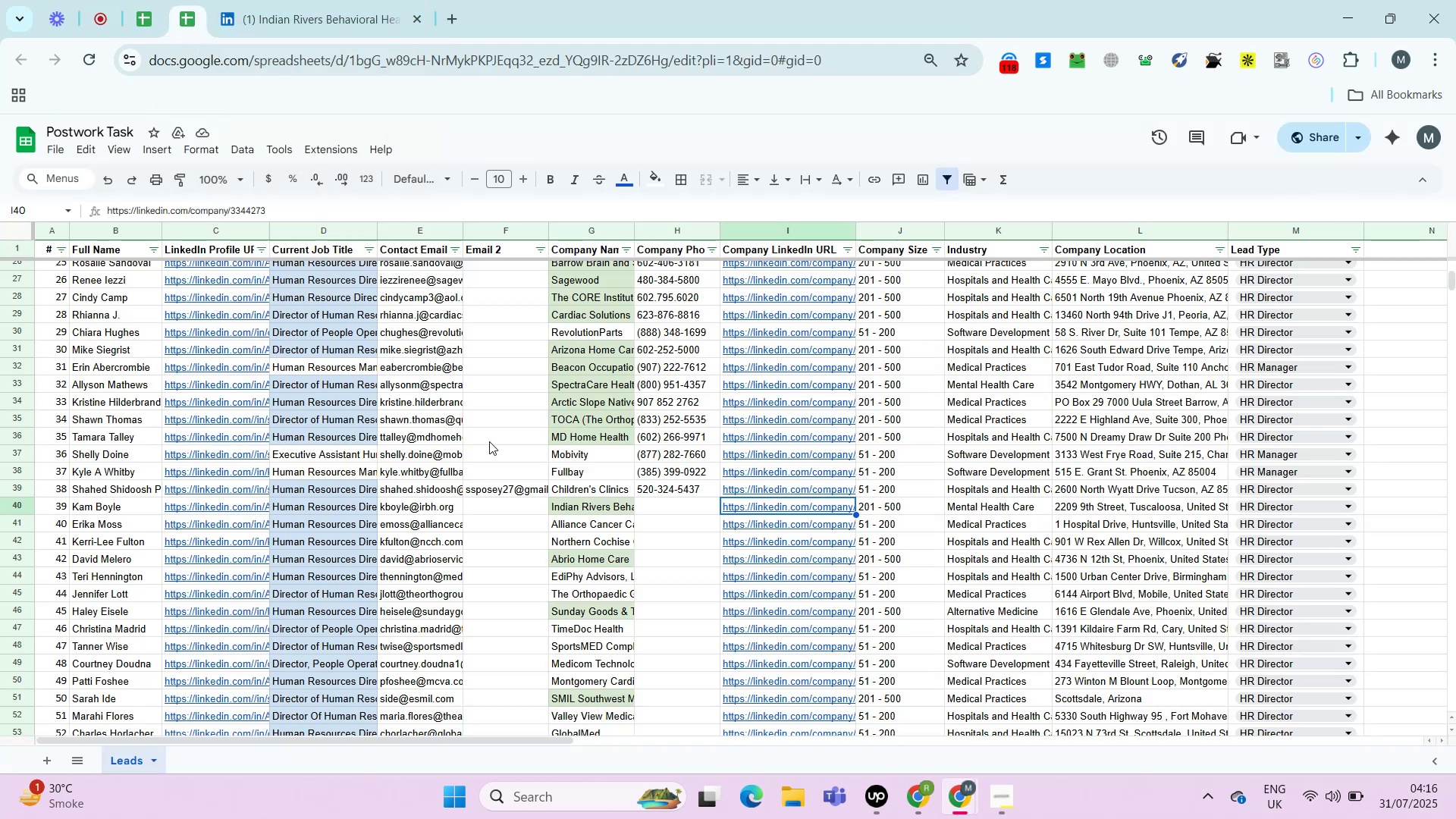 
key(ArrowLeft)
 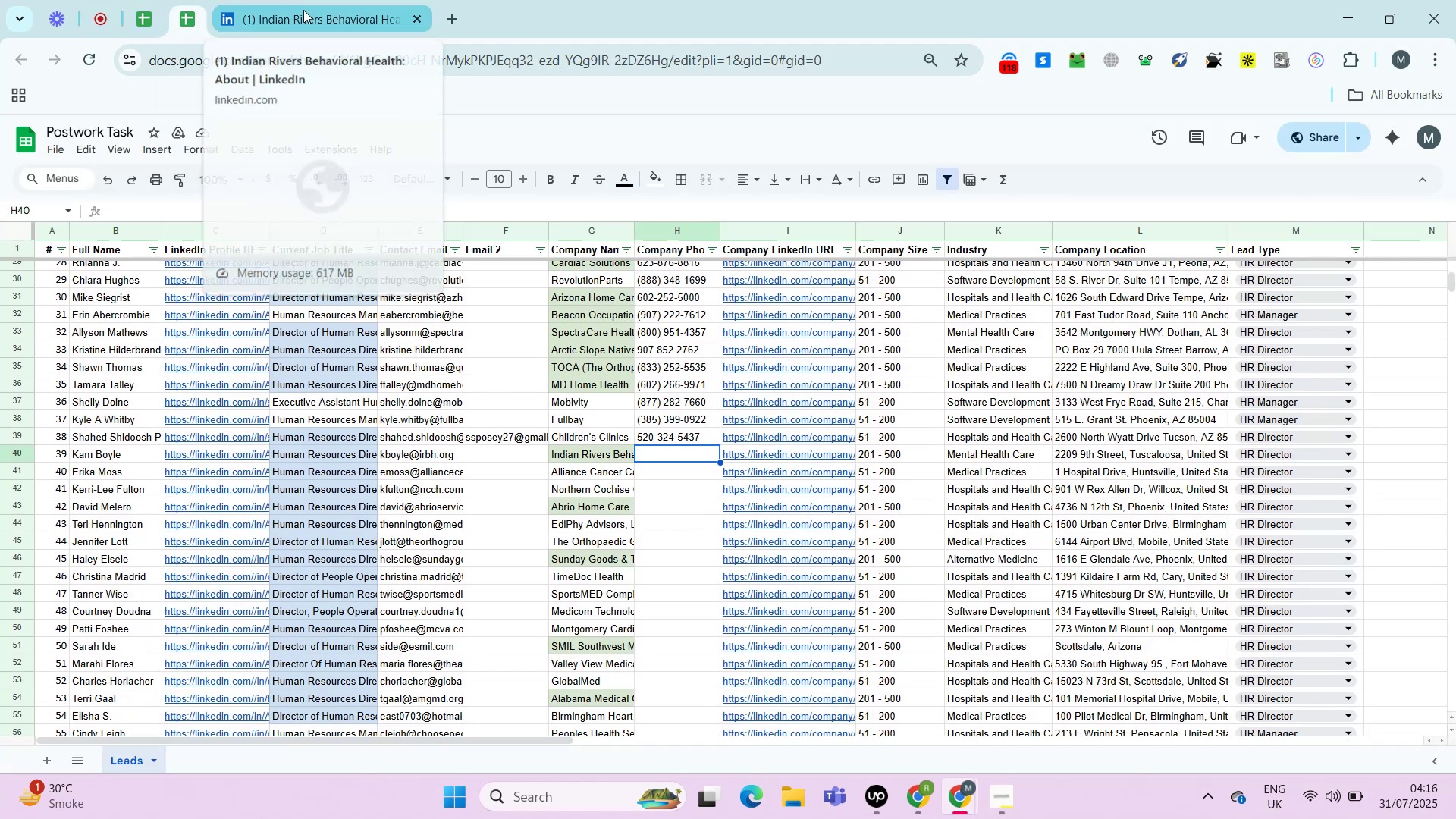 
left_click([303, 10])
 